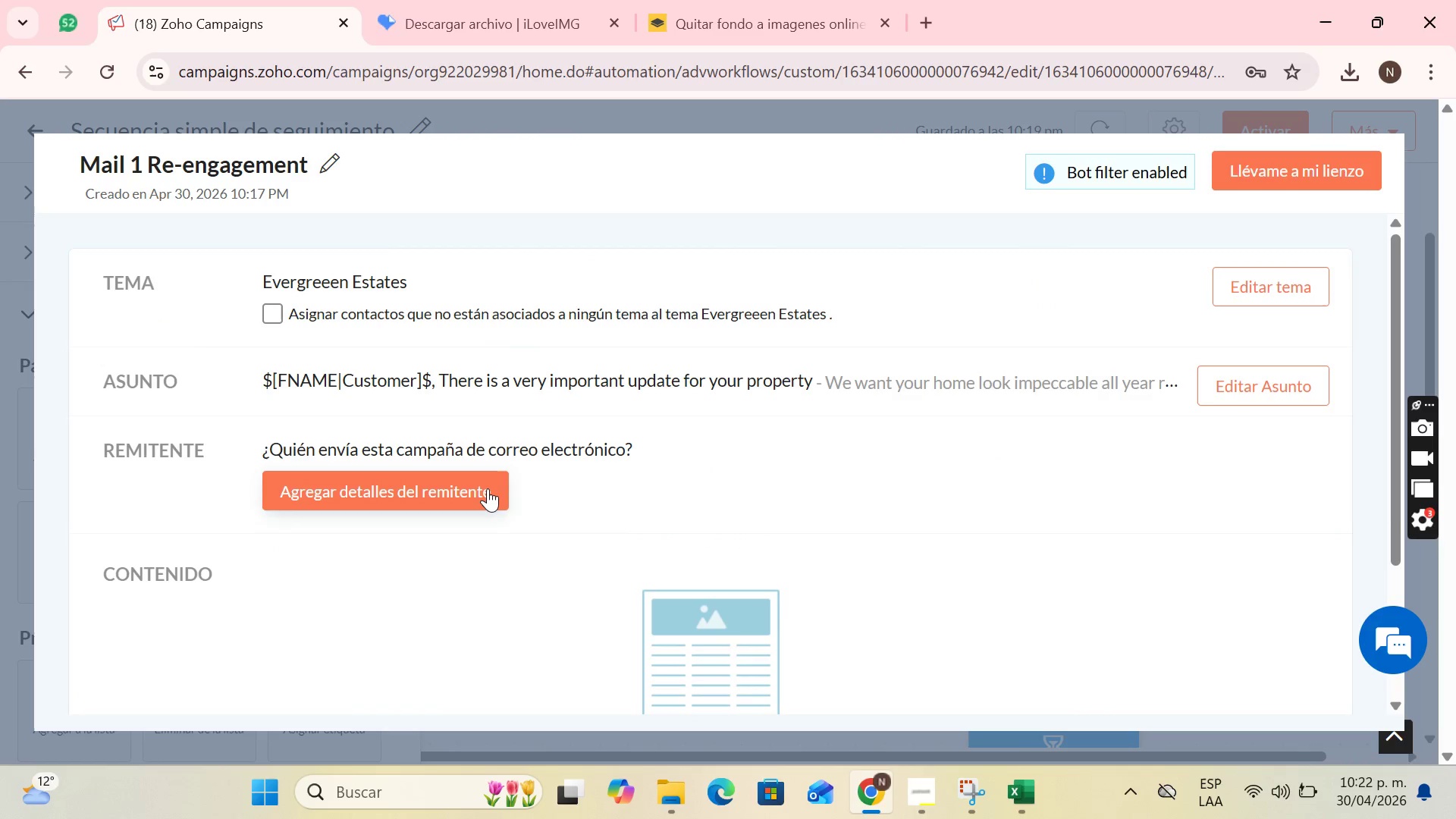 
left_click([488, 488])
 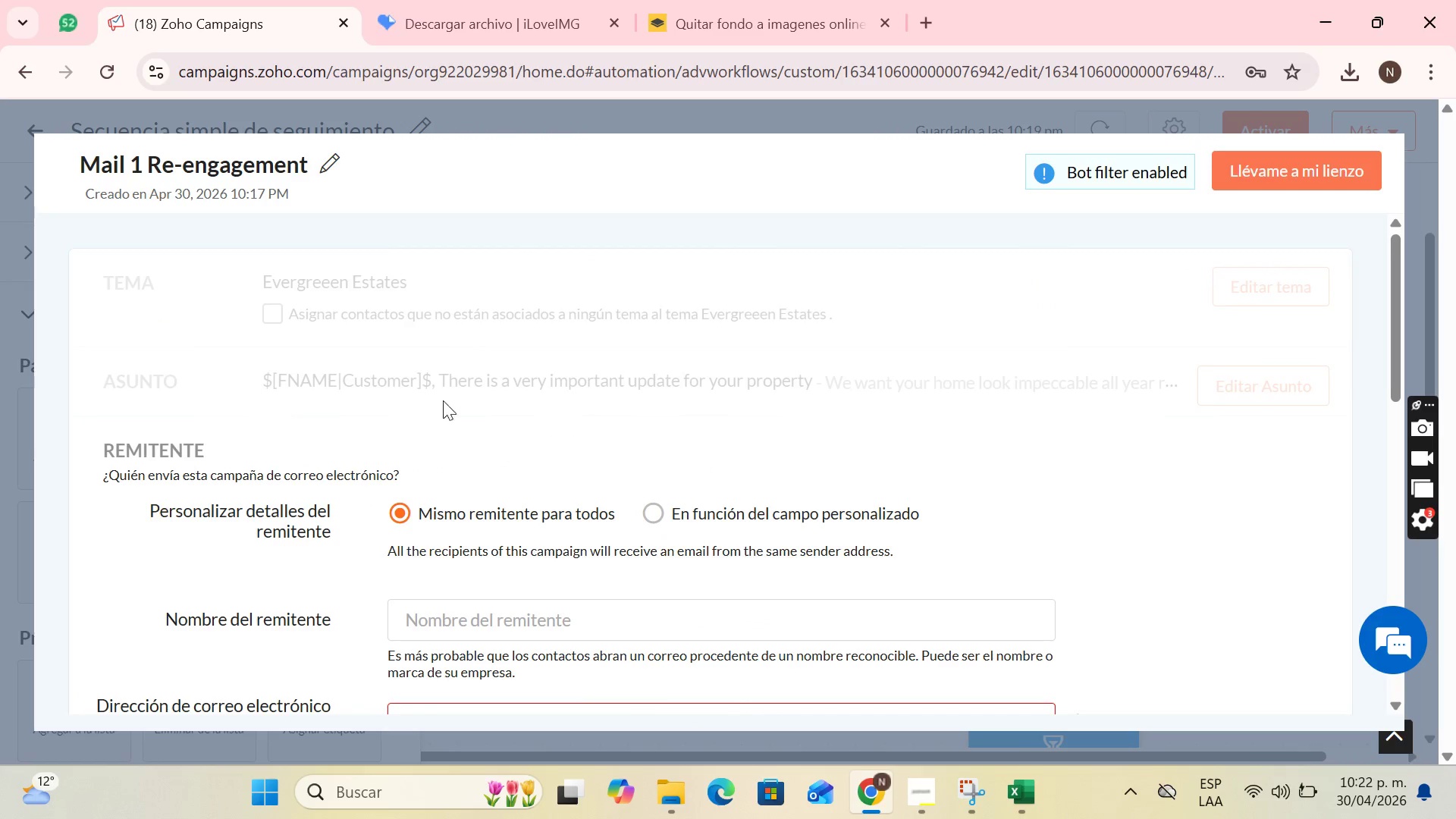 
left_click([507, 381])
 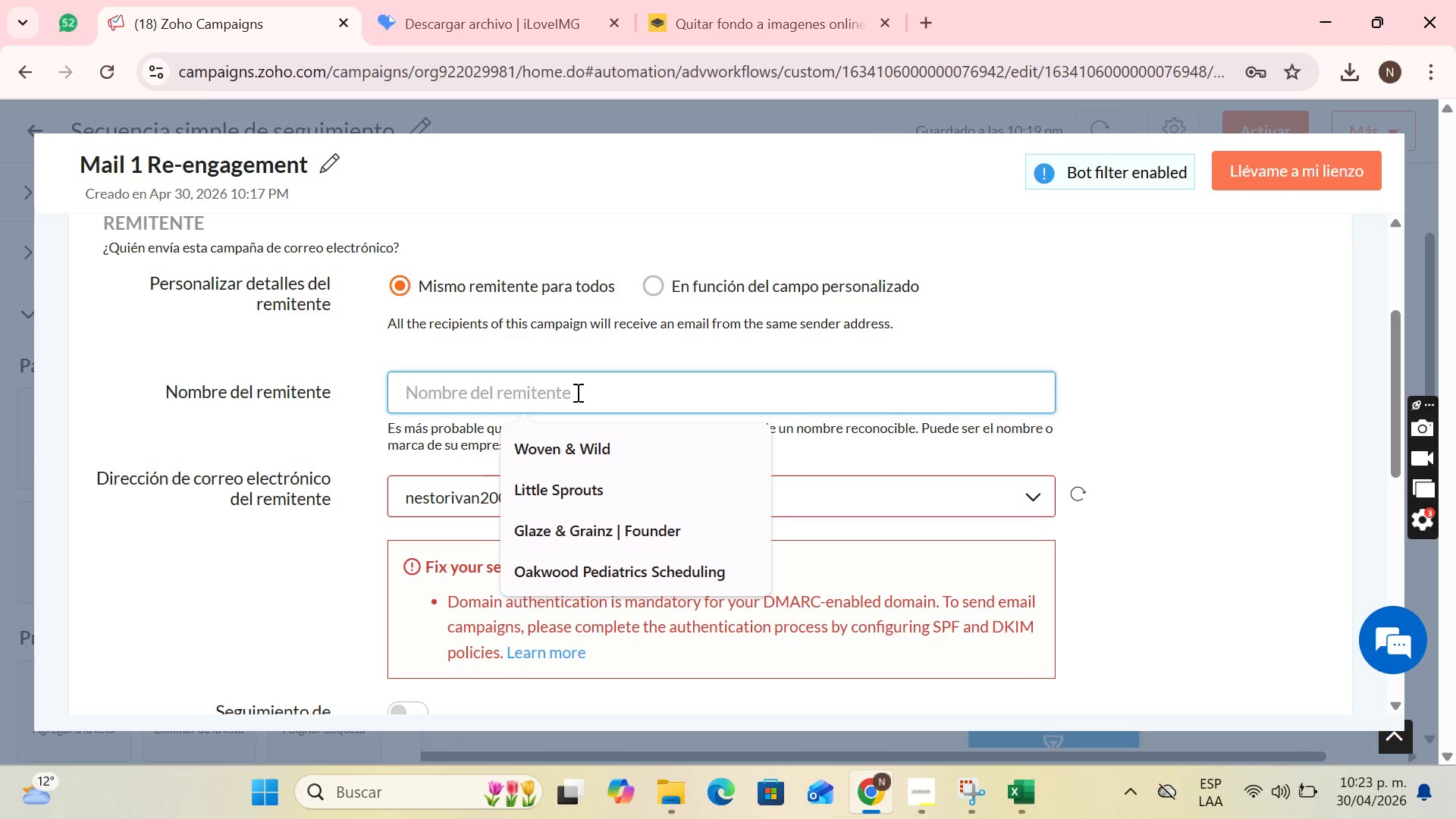 
scroll: coordinate [645, 555], scroll_direction: down, amount: 2.0
 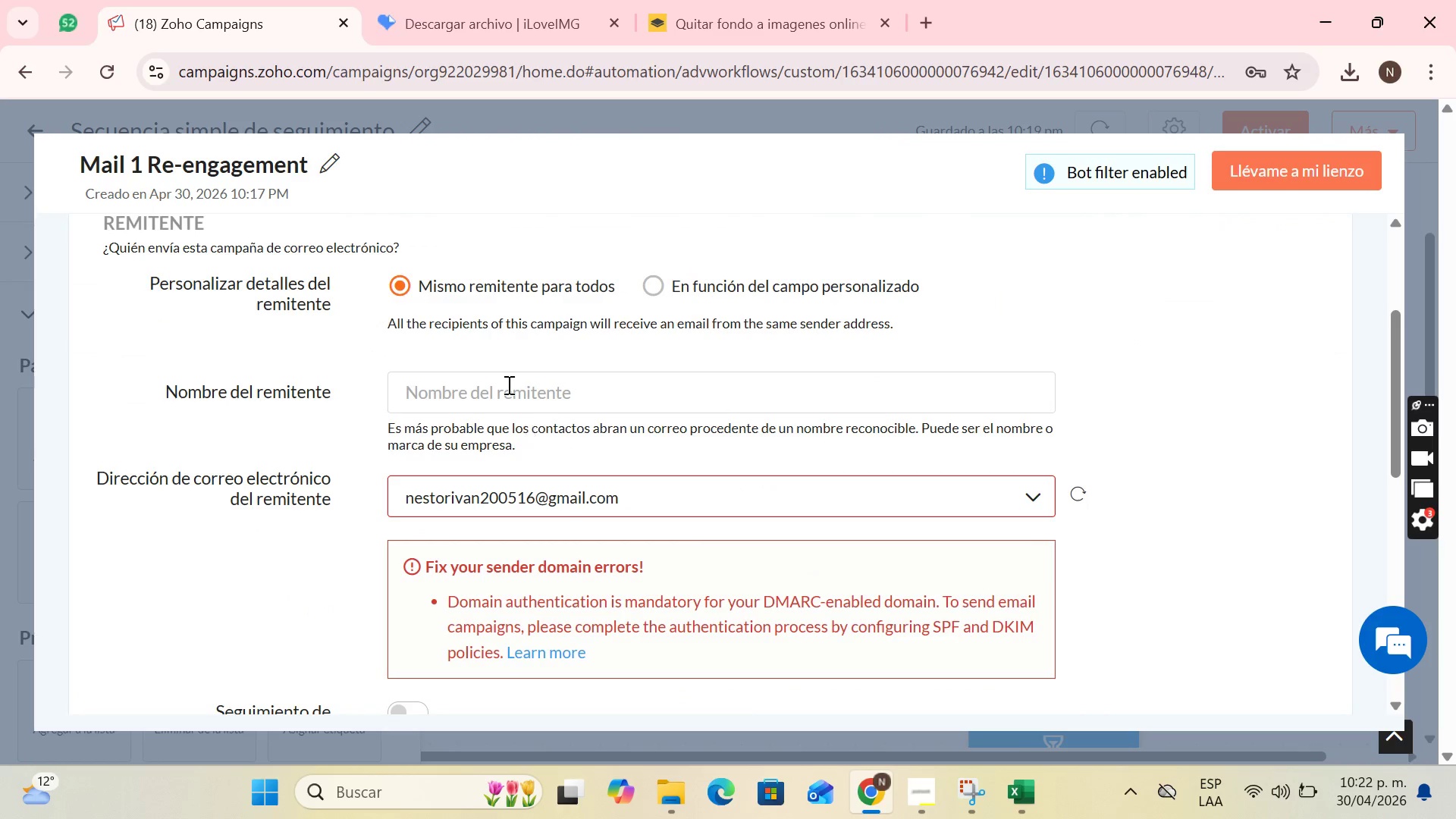 
wait(11.95)
 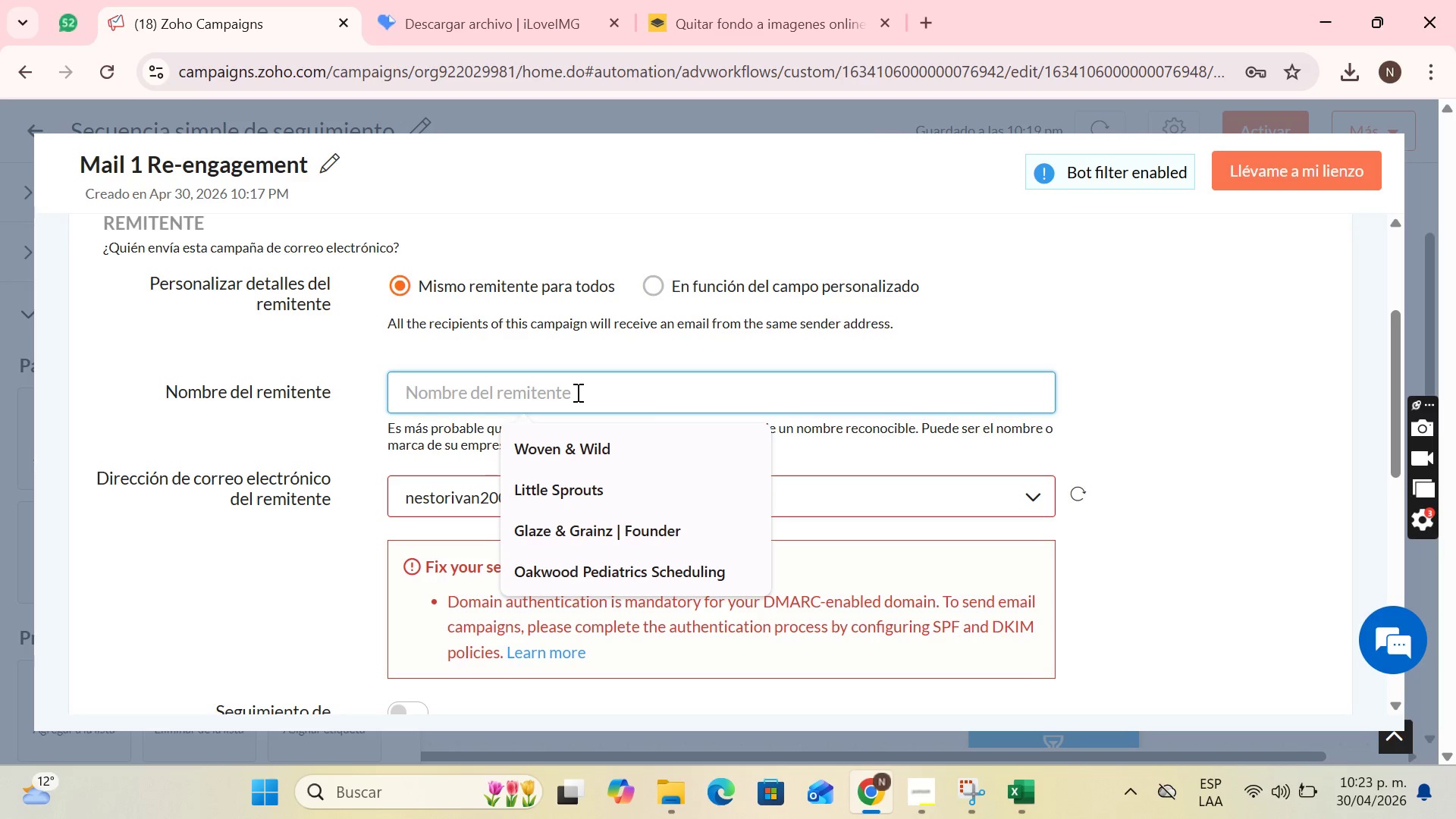 
key(CapsLock)
 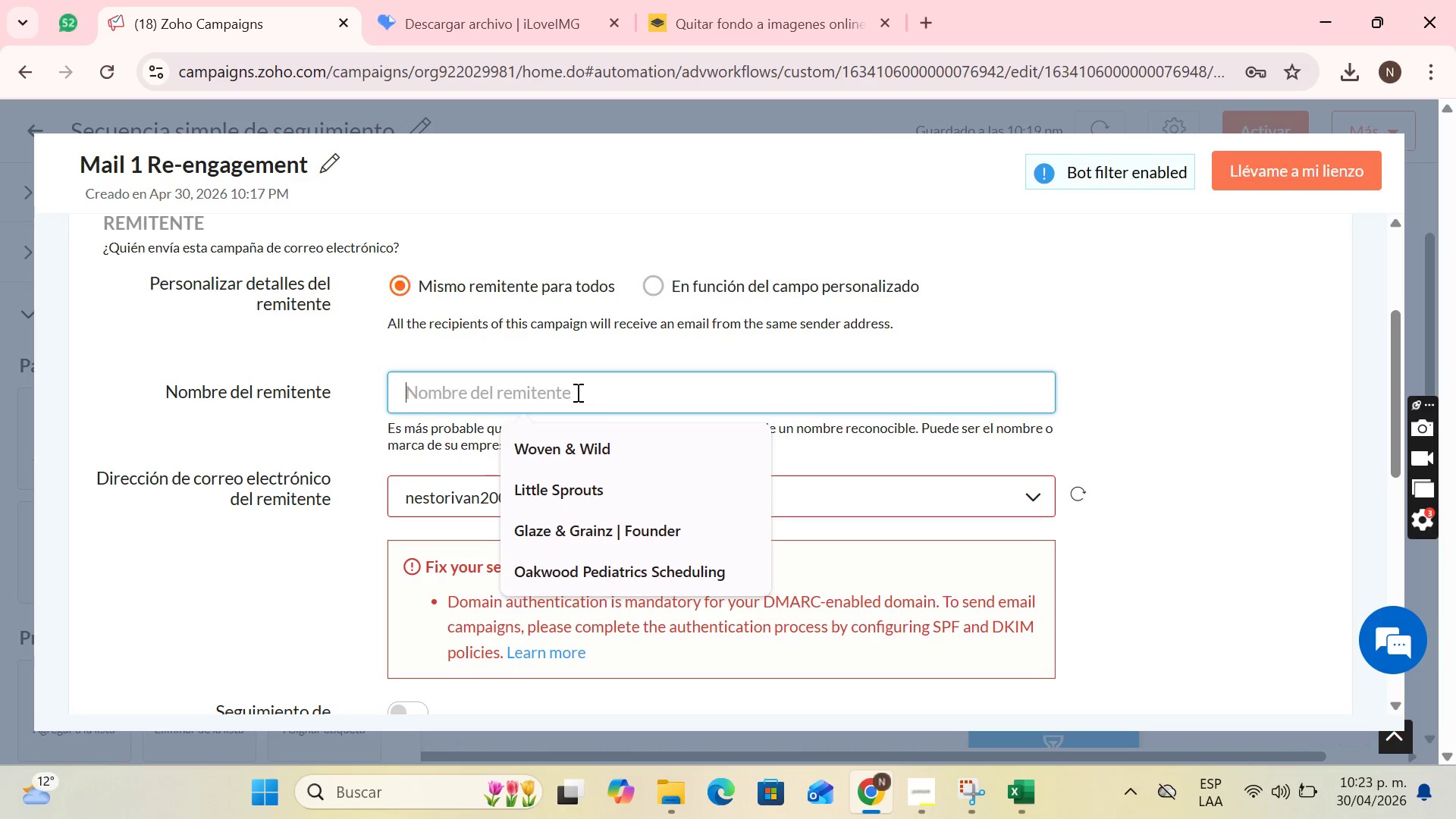 
wait(6.62)
 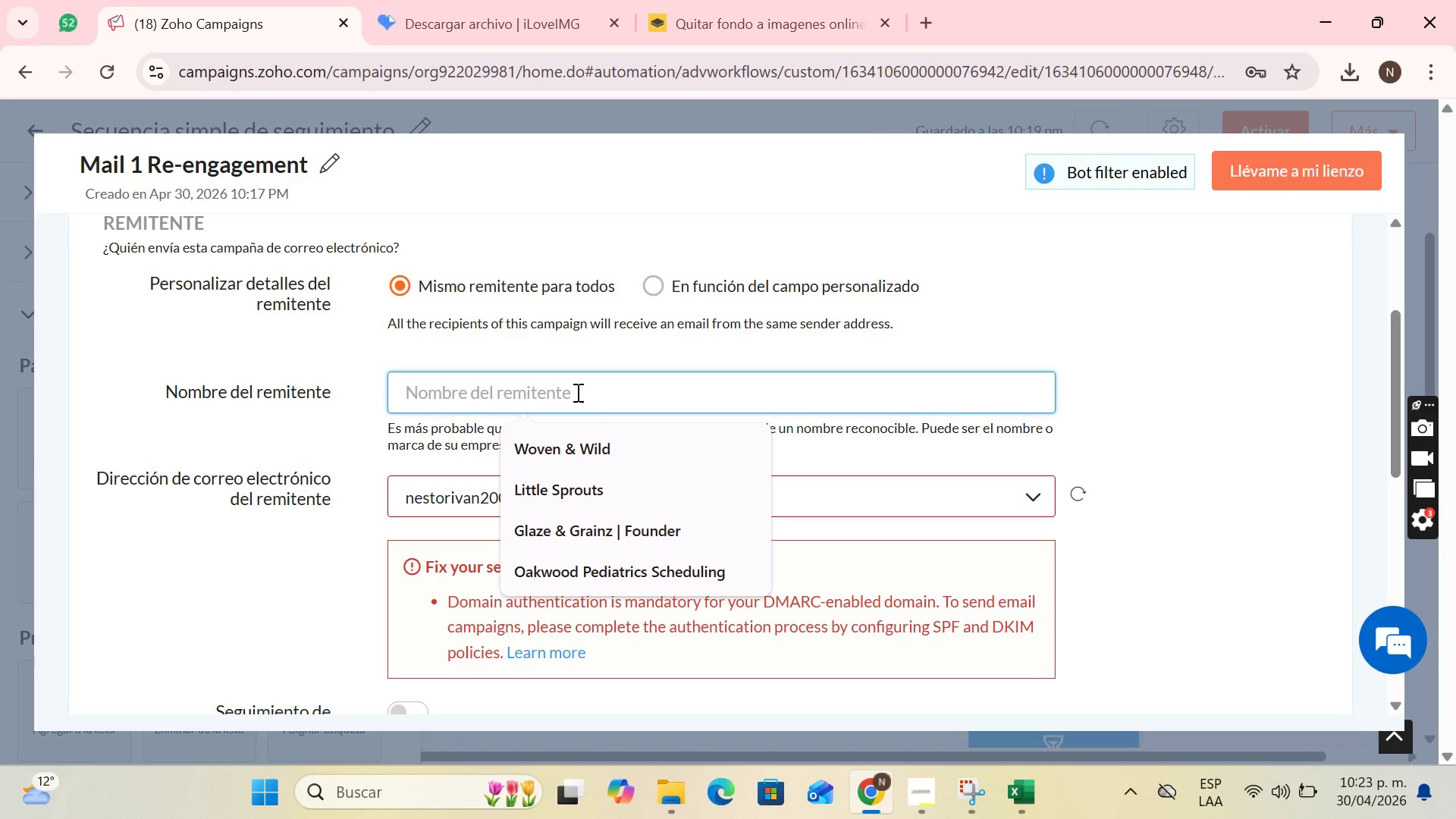 
type(Evergreen States)
key(Backspace)
key(Backspace)
key(Backspace)
key(Backspace)
key(Backspace)
key(Backspace)
type(EstaCEO Evergreen Estates)
 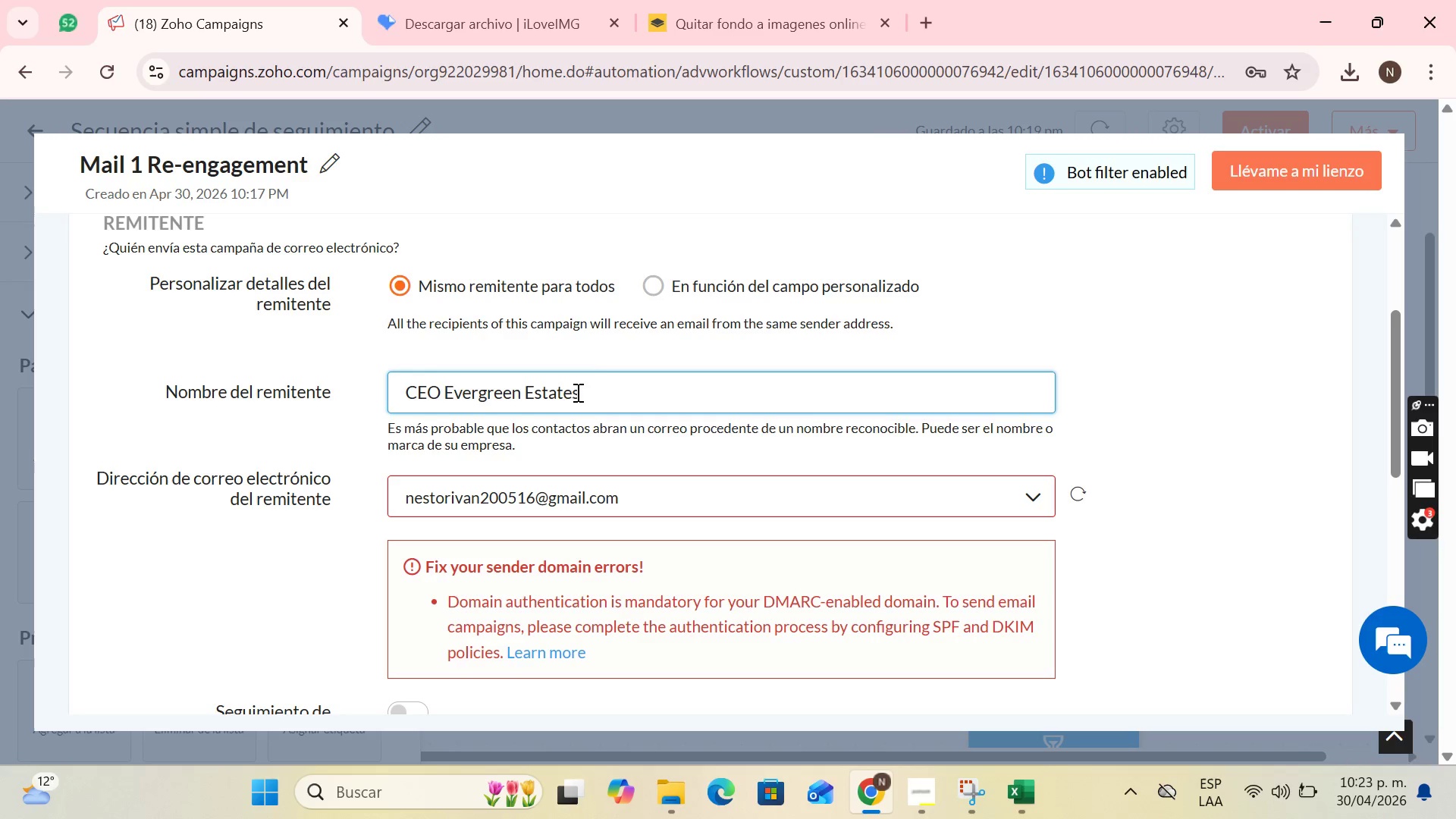 
wait(5.05)
 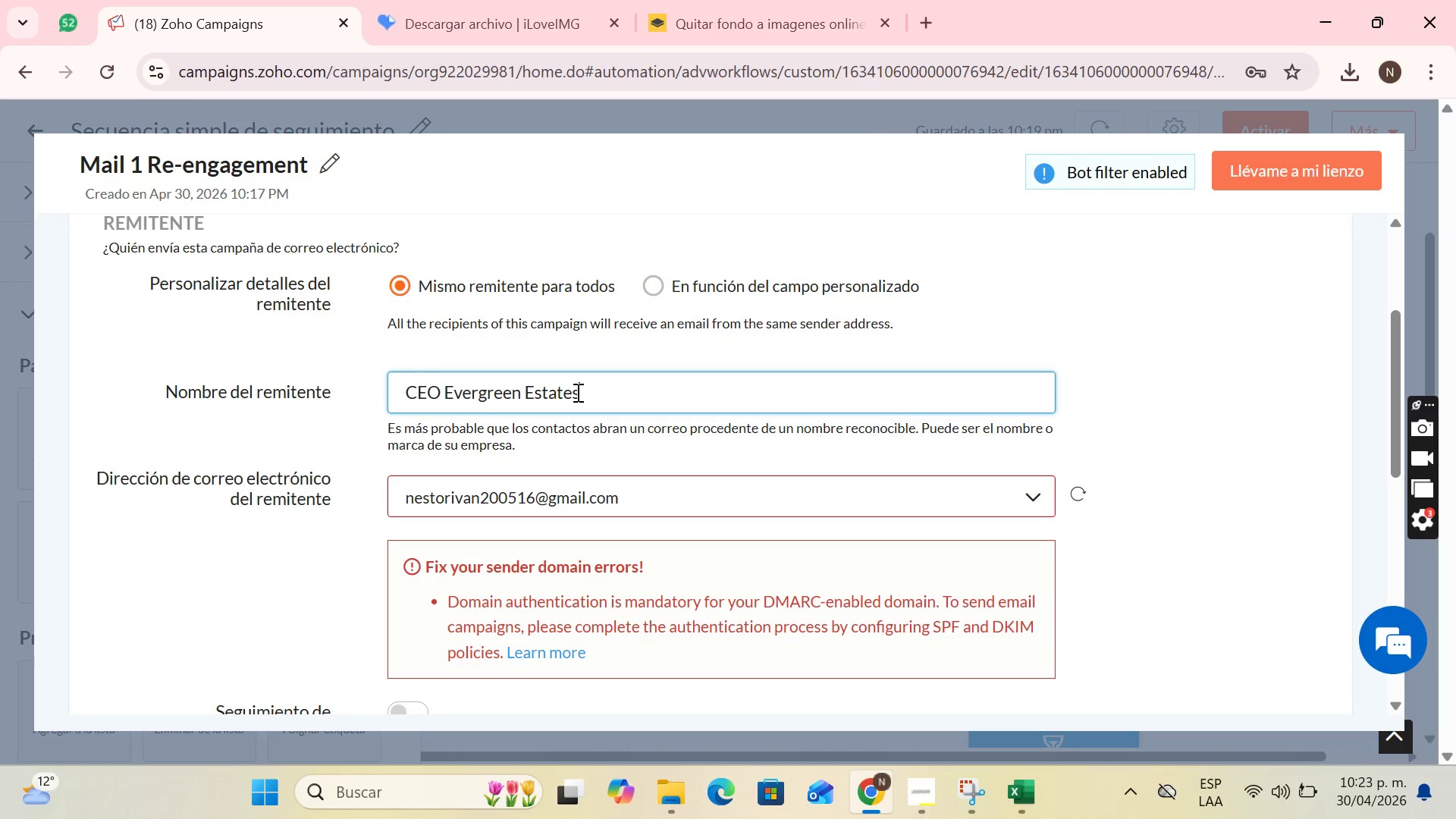 
scroll: coordinate [588, 505], scroll_direction: down, amount: 1.0
 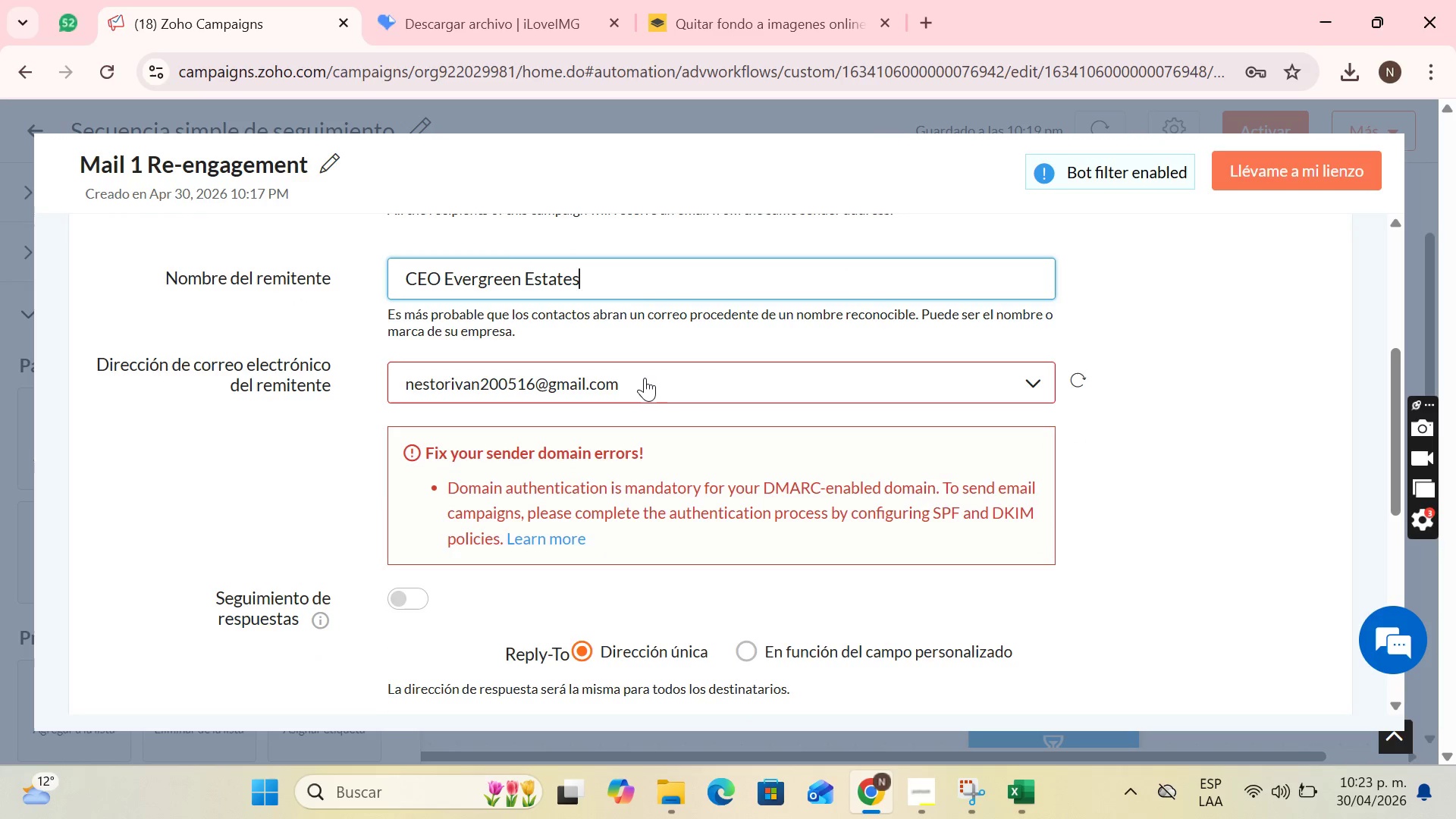 
left_click([645, 378])
 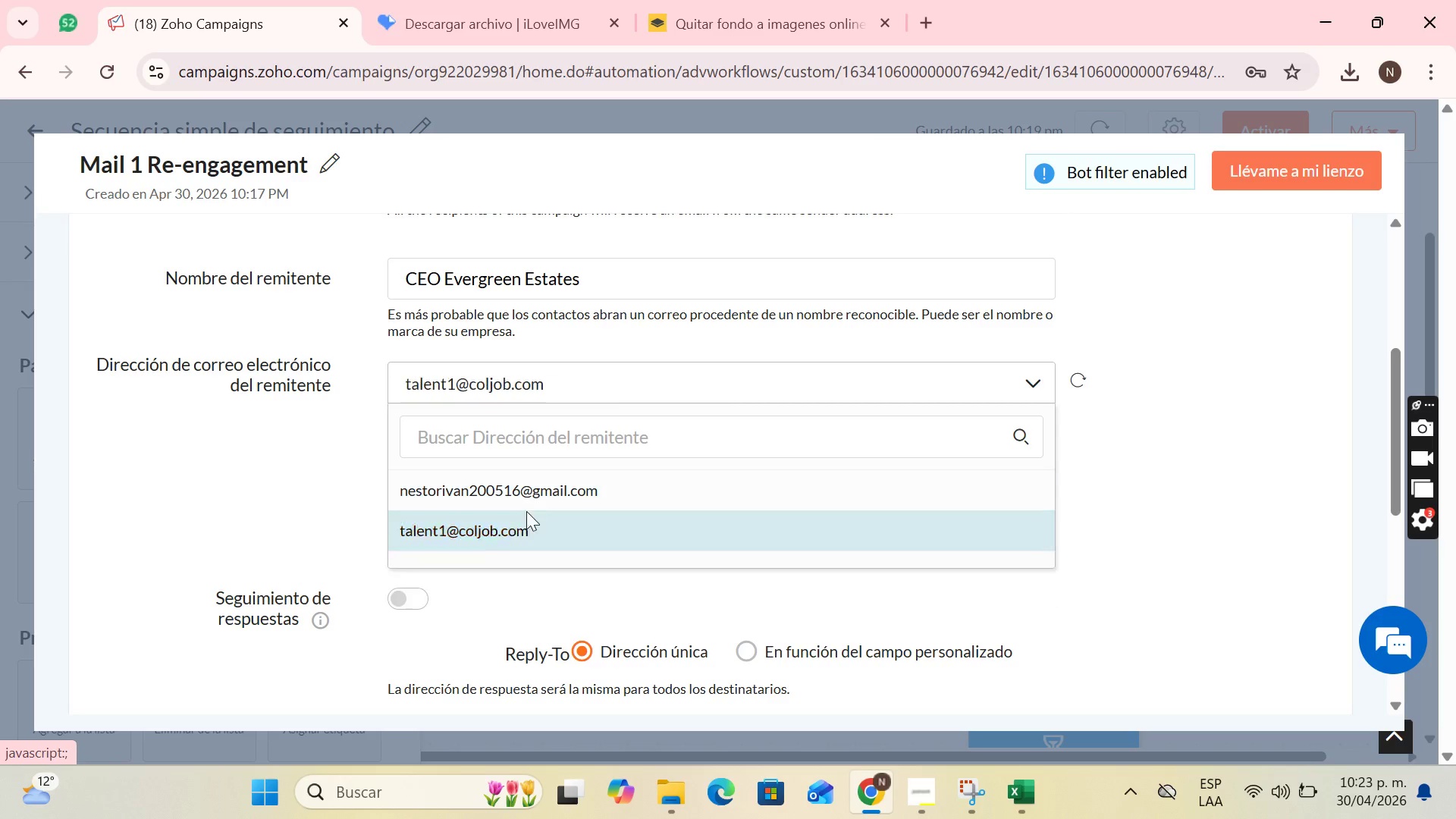 
scroll: coordinate [1000, 403], scroll_direction: down, amount: 5.0
 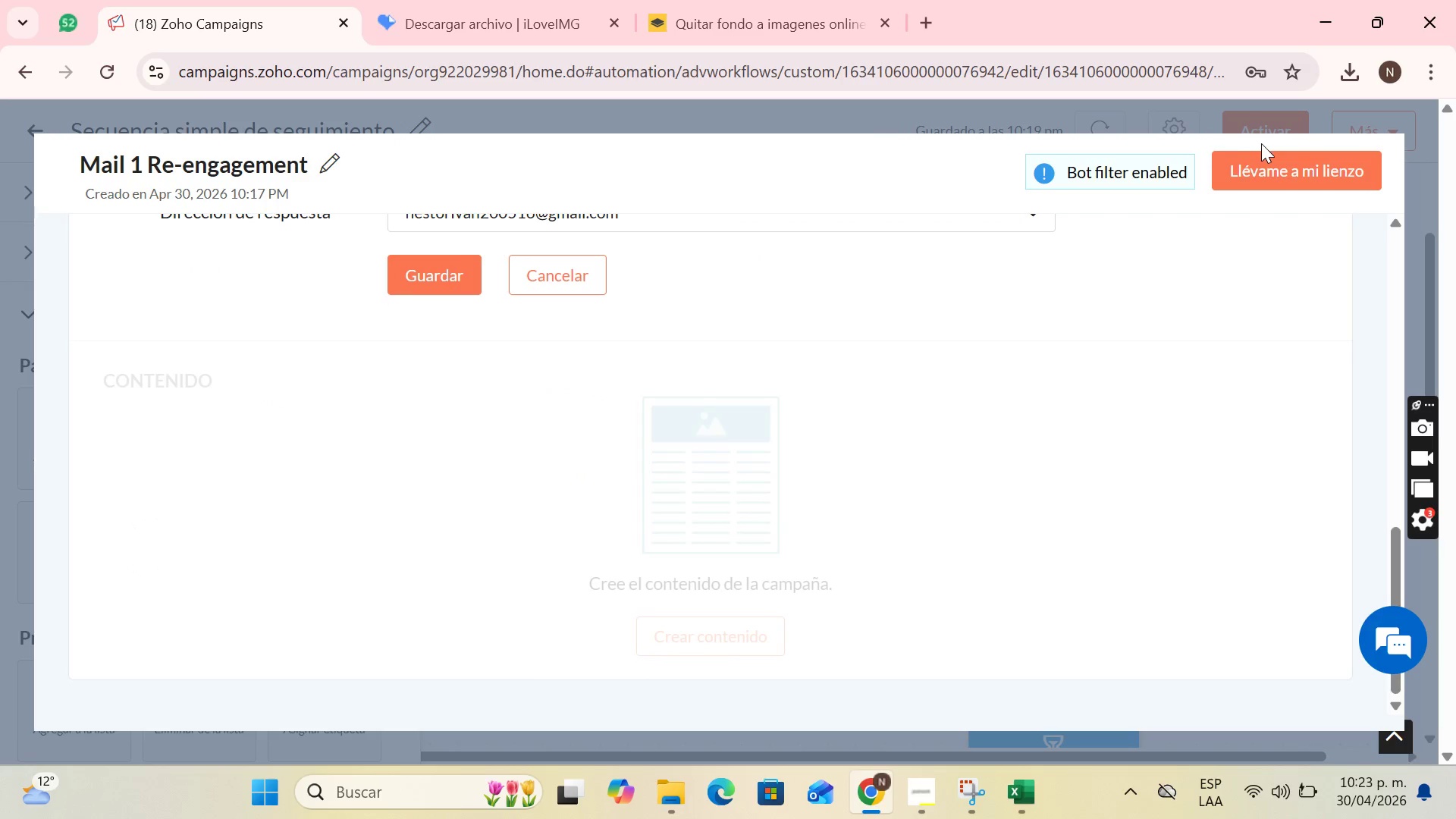 
left_click([1263, 157])
 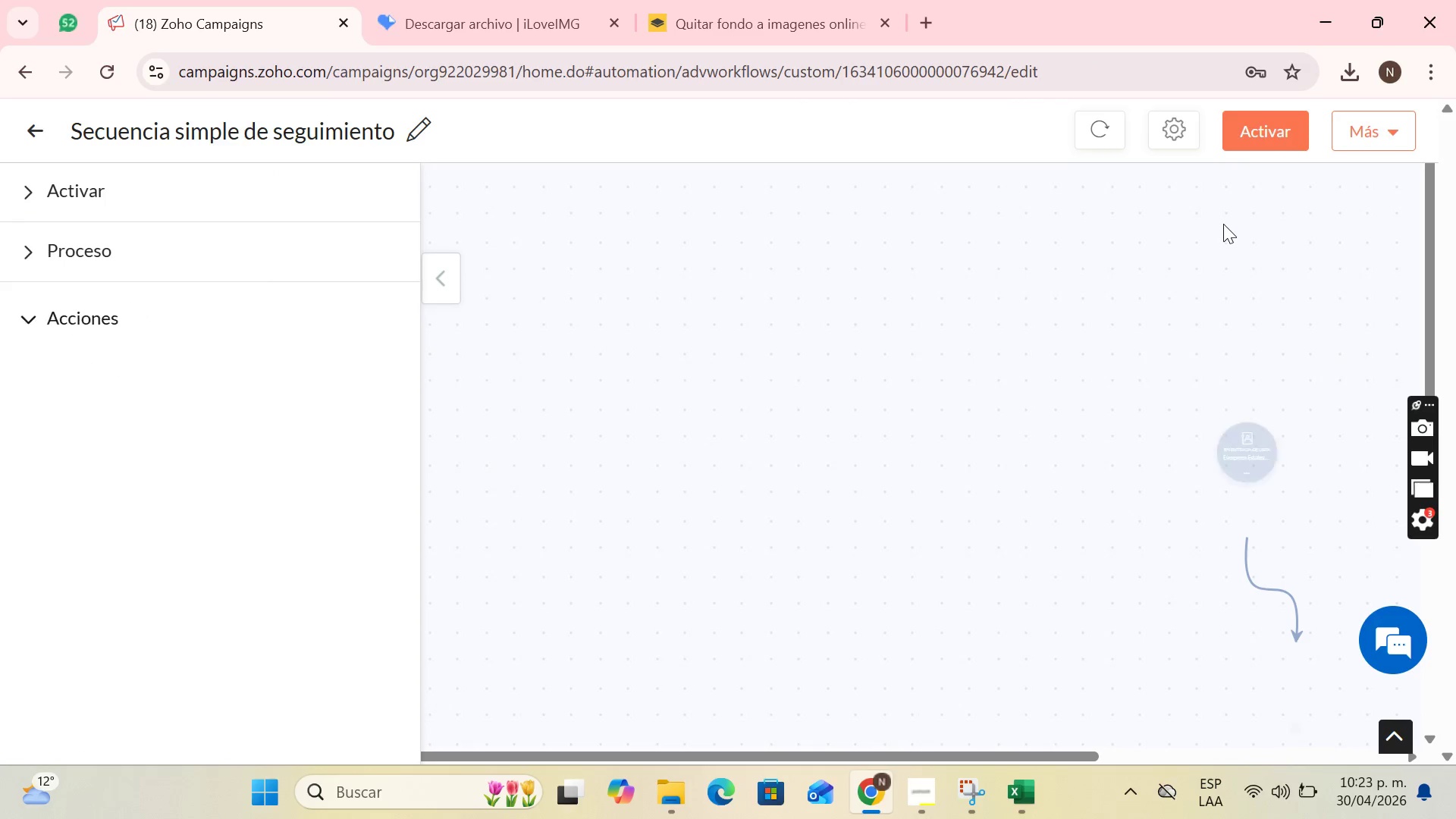 
scroll: coordinate [1289, 475], scroll_direction: down, amount: 2.0
 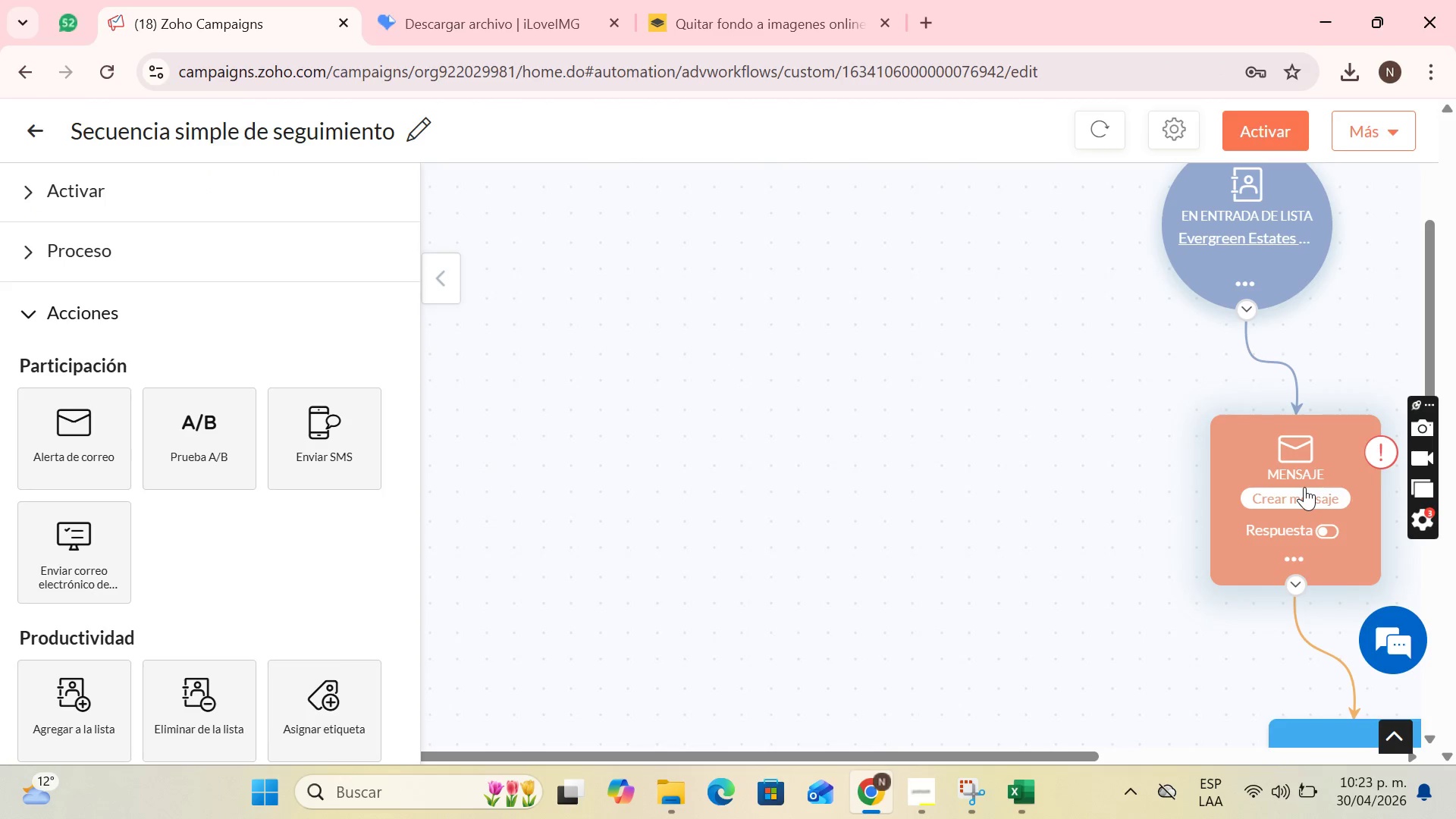 
left_click([1304, 487])
 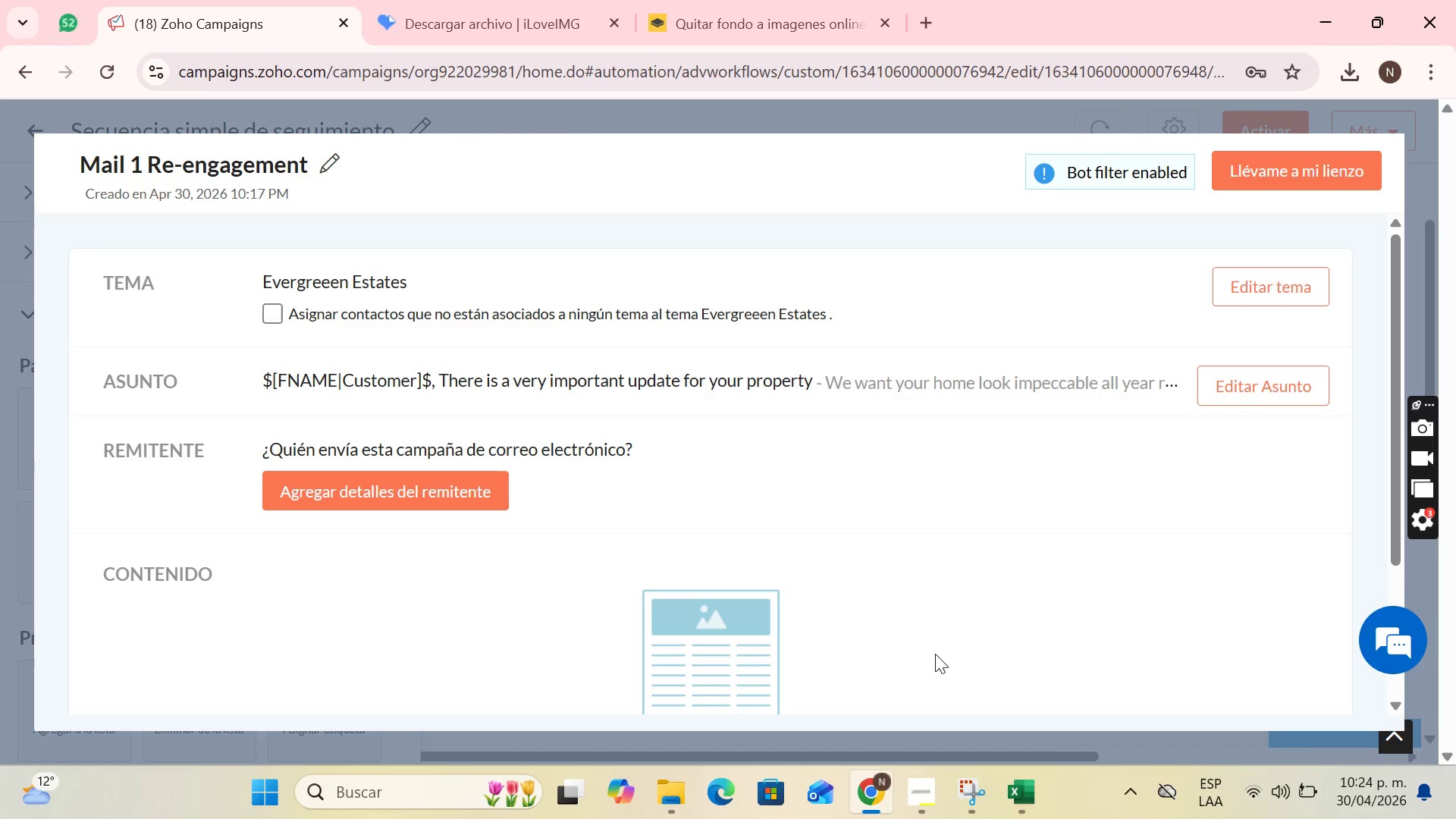 
wait(17.11)
 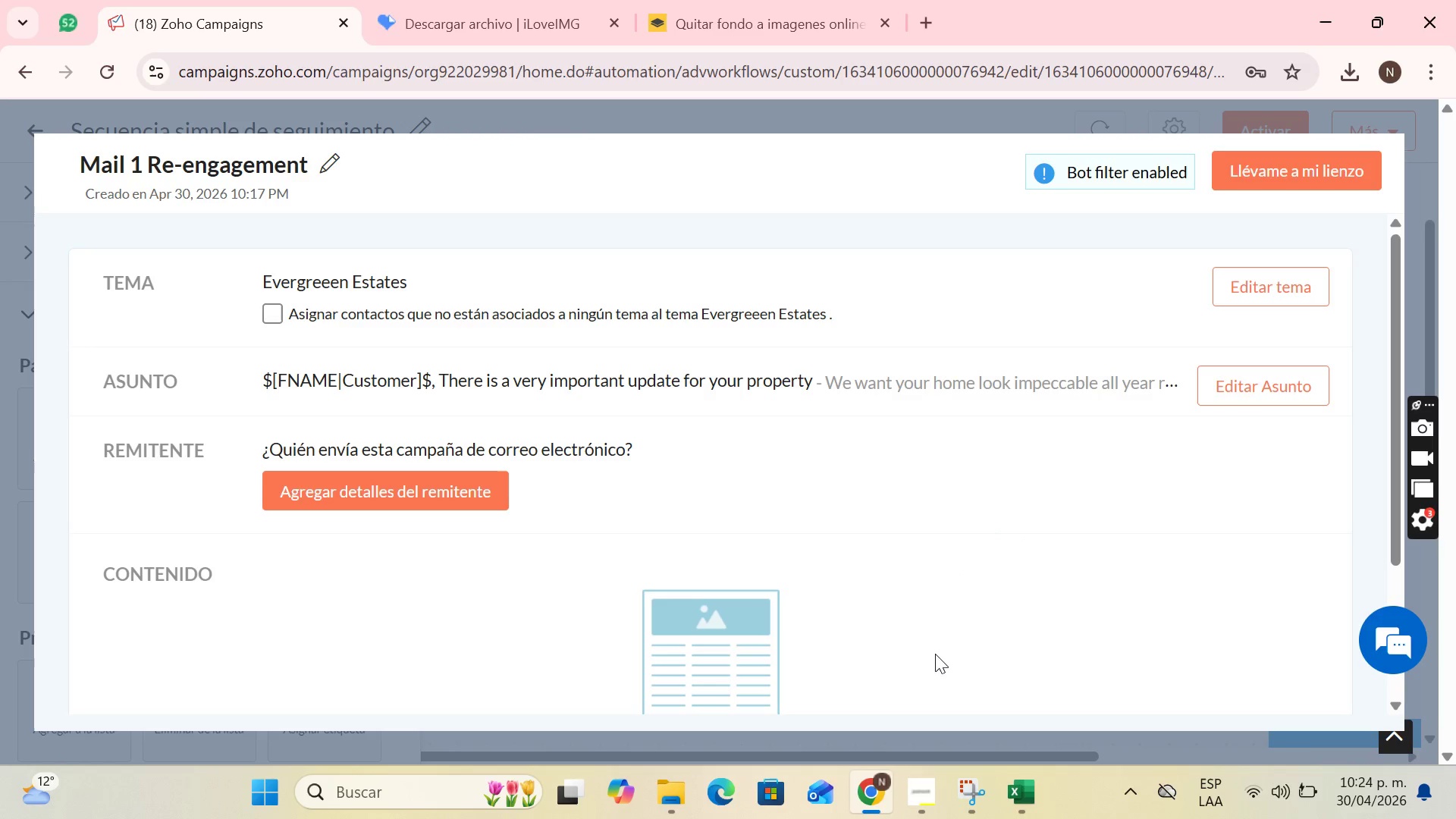 
scroll: coordinate [593, 529], scroll_direction: down, amount: 4.0
 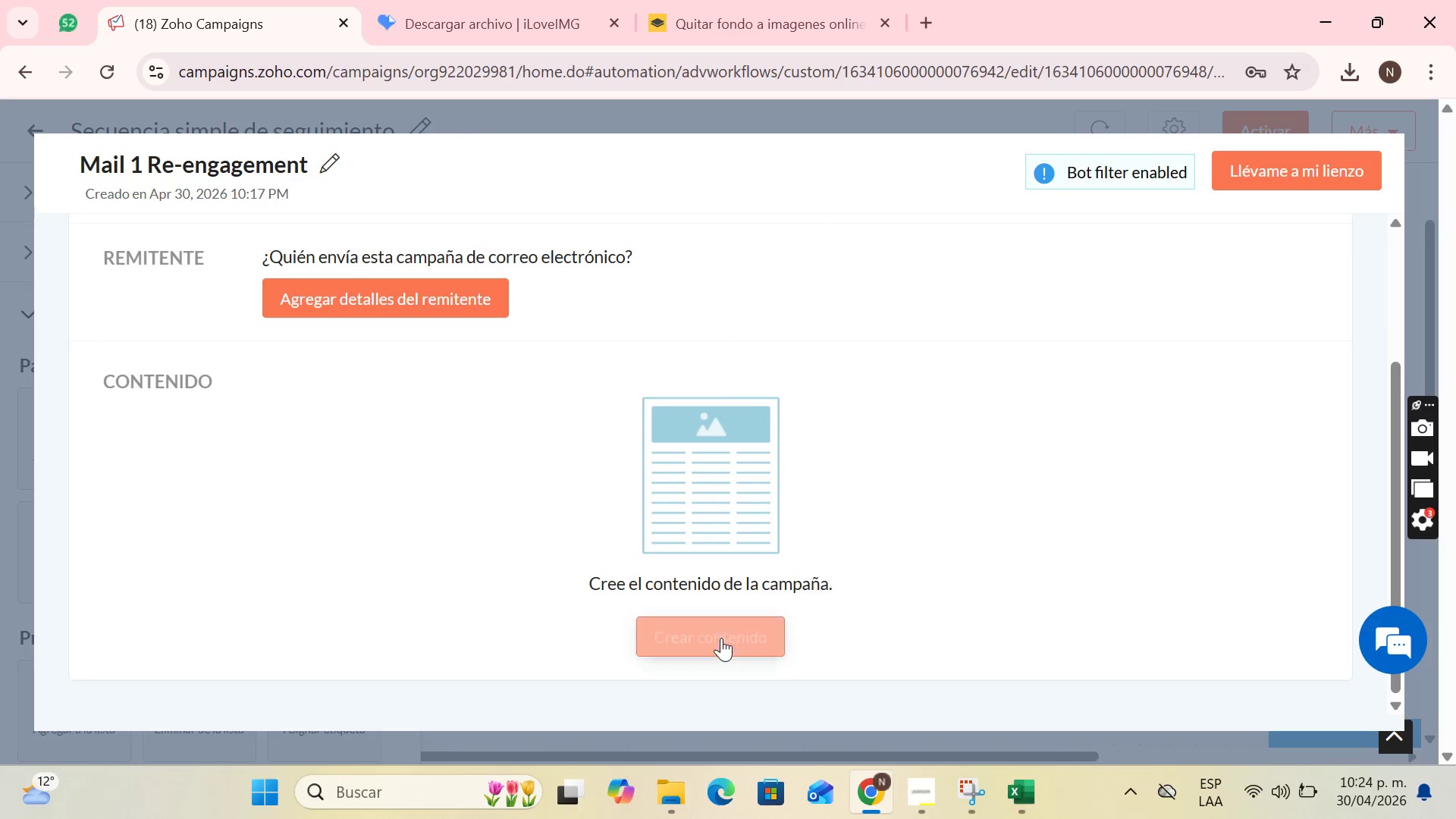 
left_click([721, 638])
 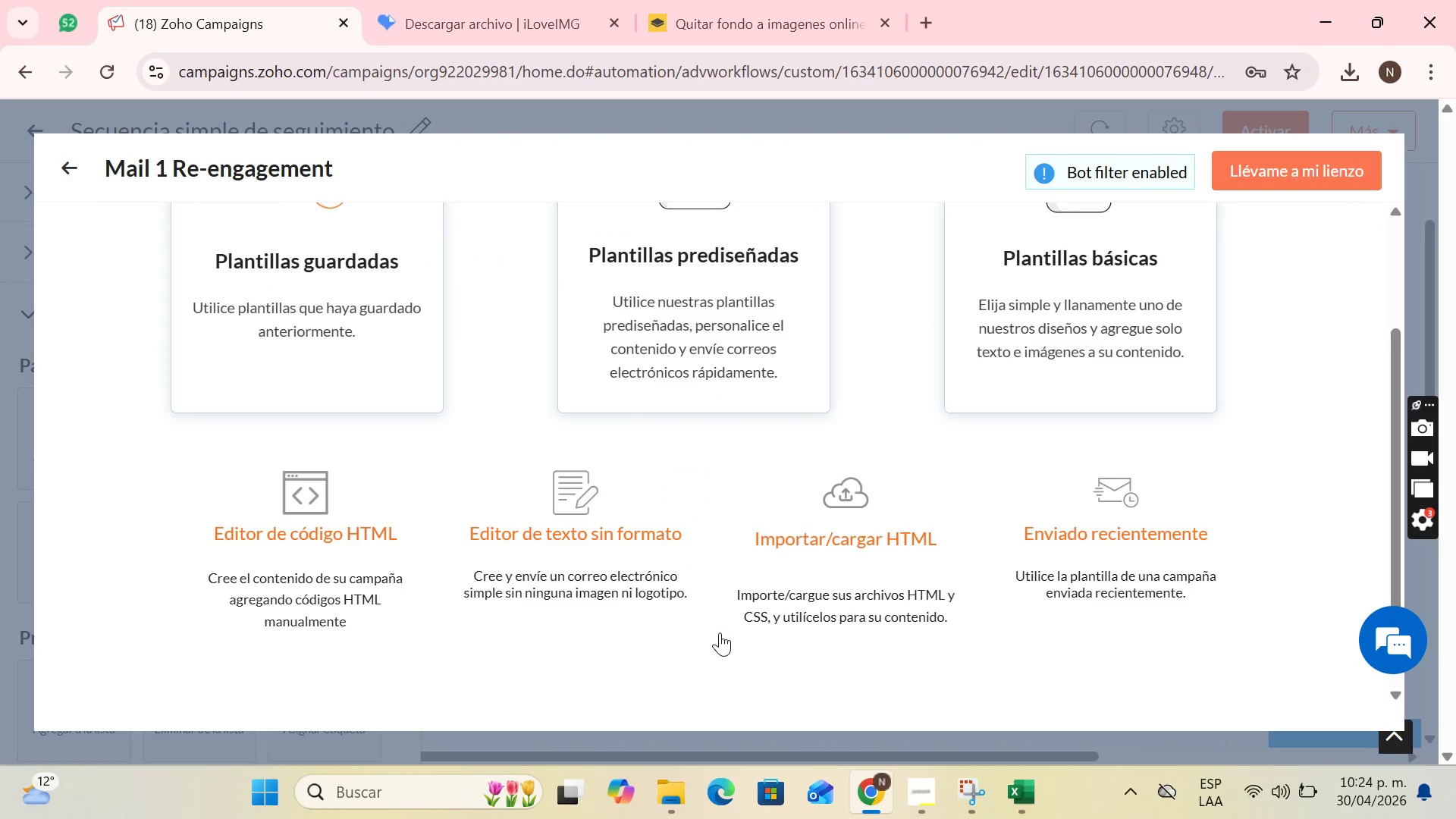 
scroll: coordinate [722, 363], scroll_direction: up, amount: 2.0
 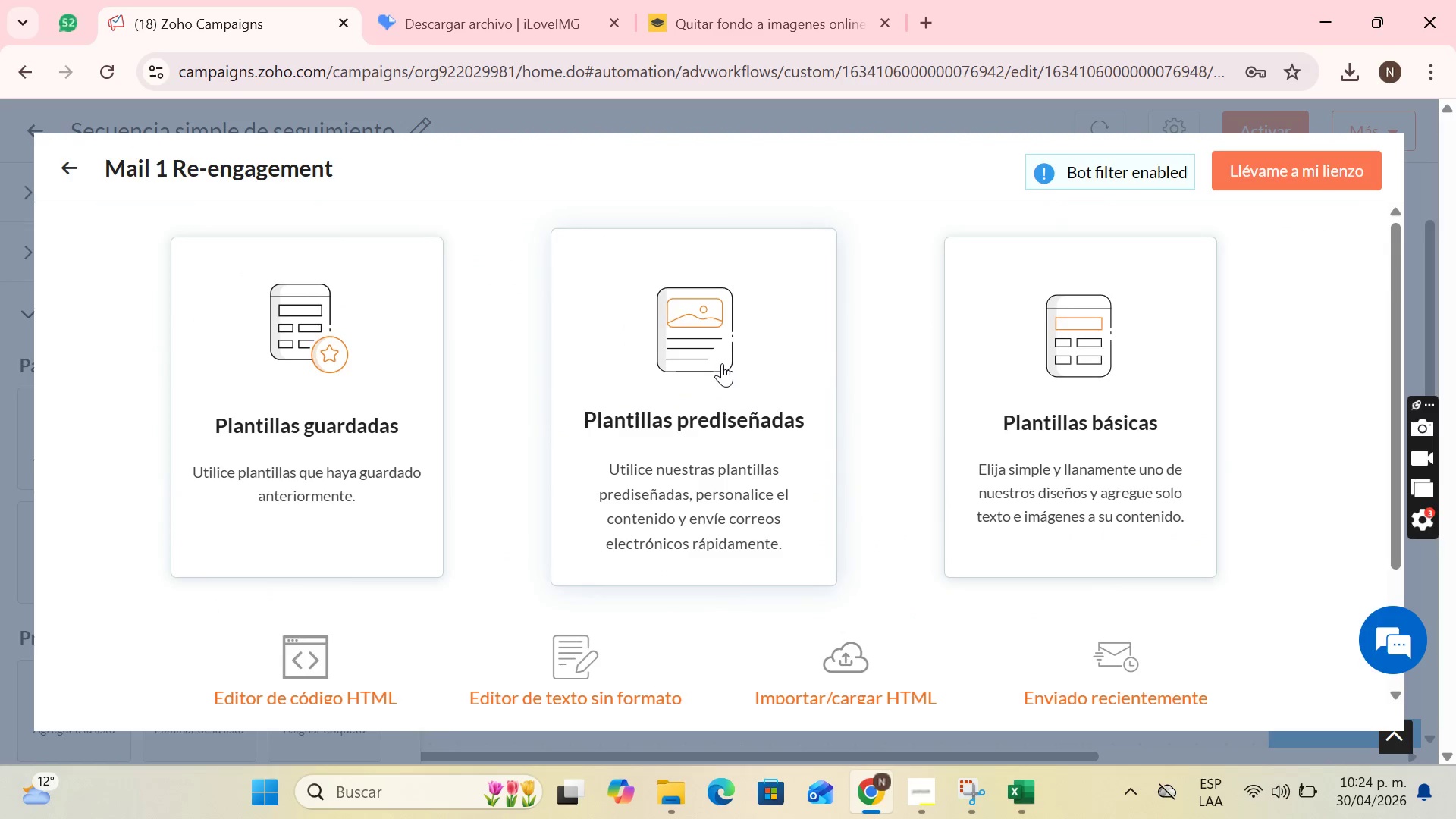 
left_click([722, 363])
 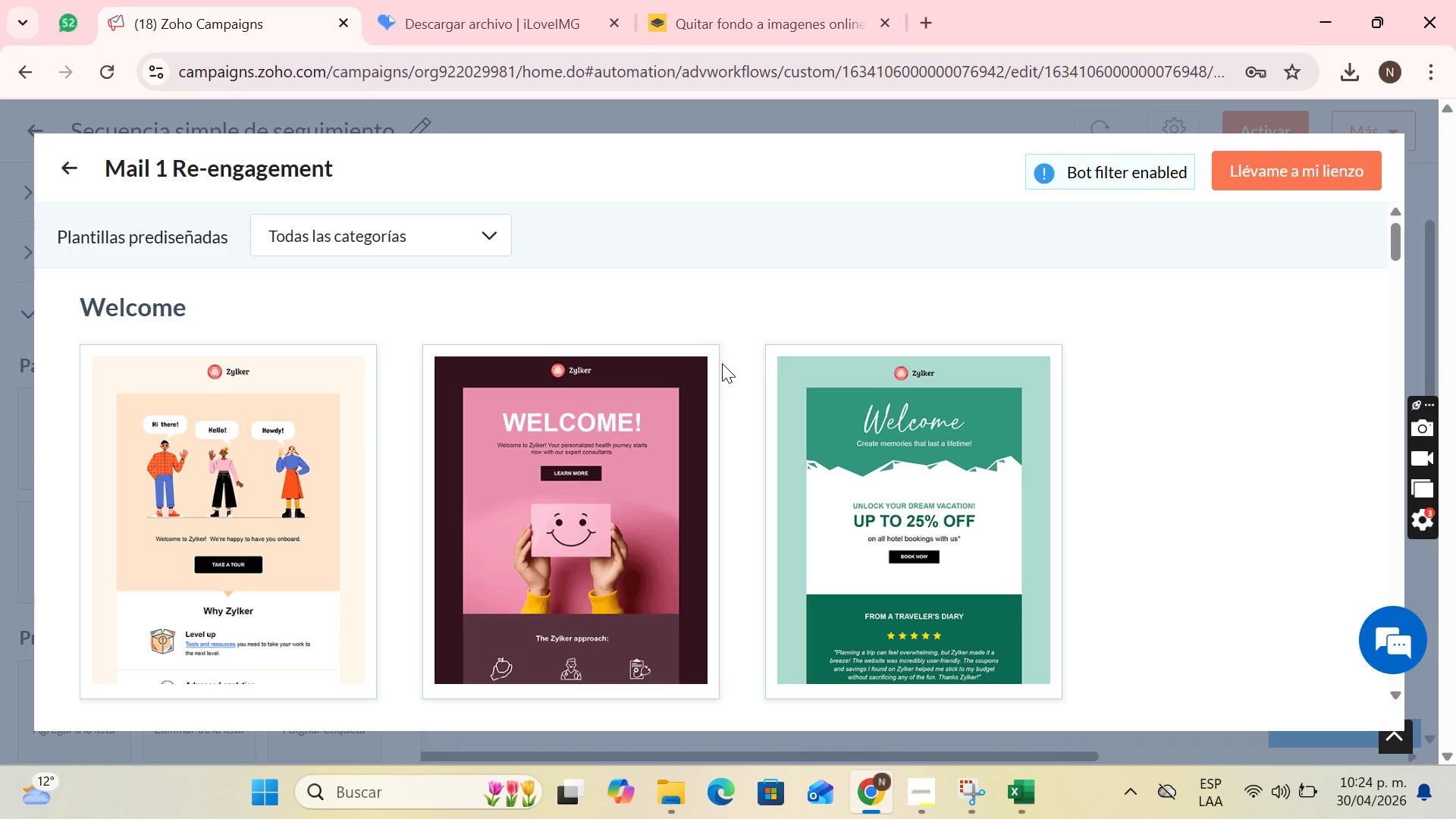 
wait(5.73)
 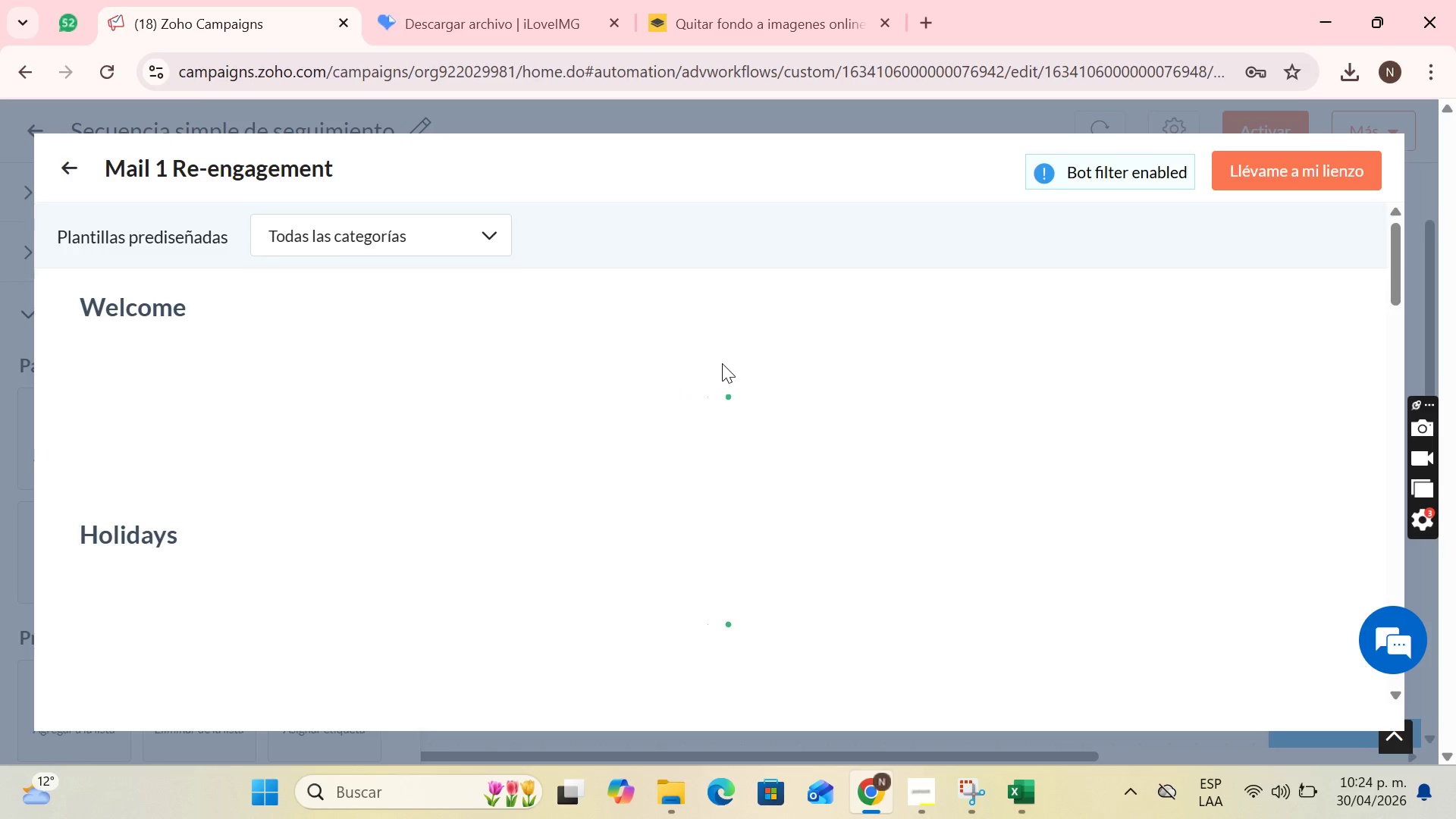 
scroll: coordinate [932, 388], scroll_direction: down, amount: 23.0
 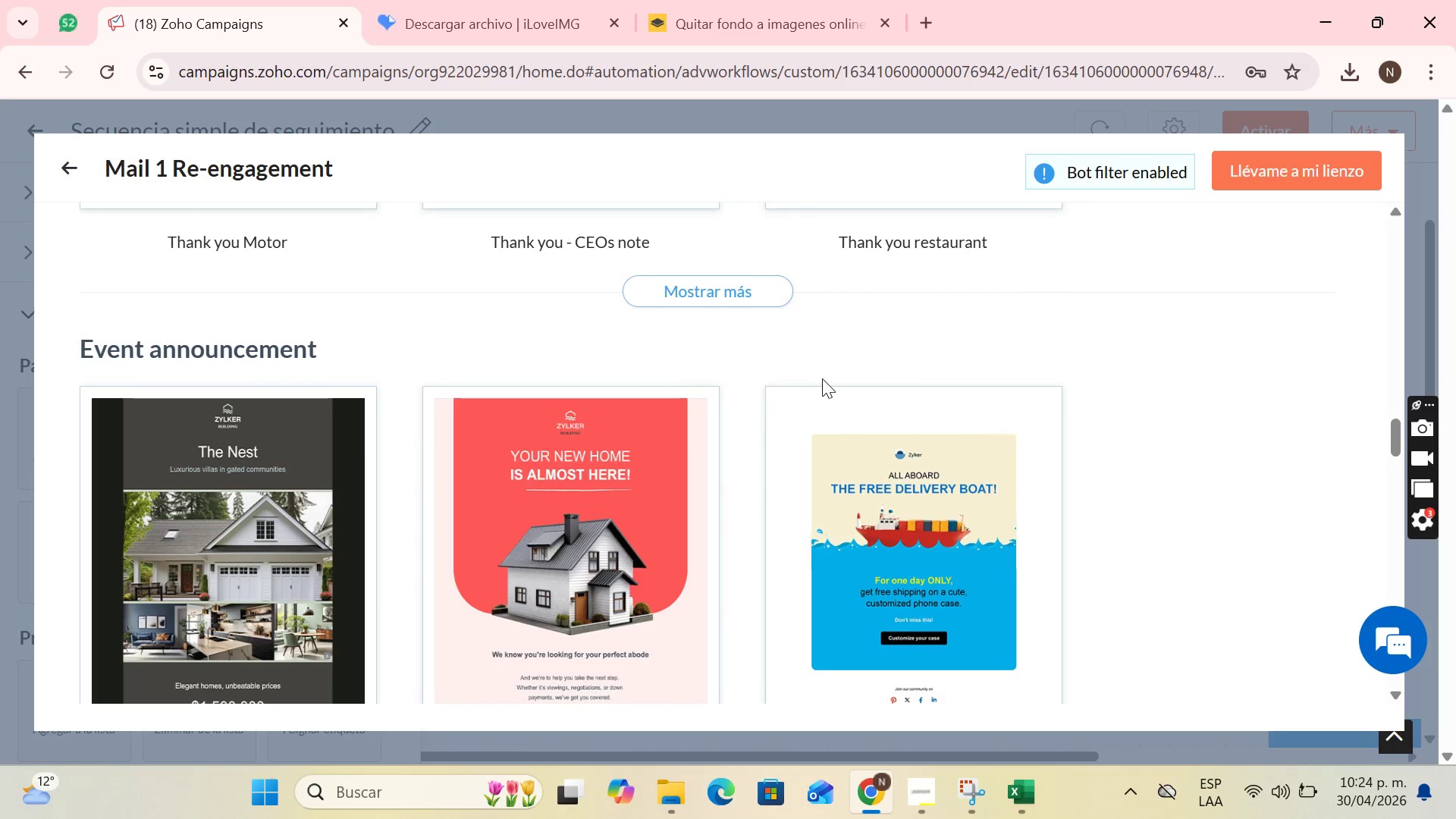 
scroll: coordinate [823, 374], scroll_direction: down, amount: 2.0
 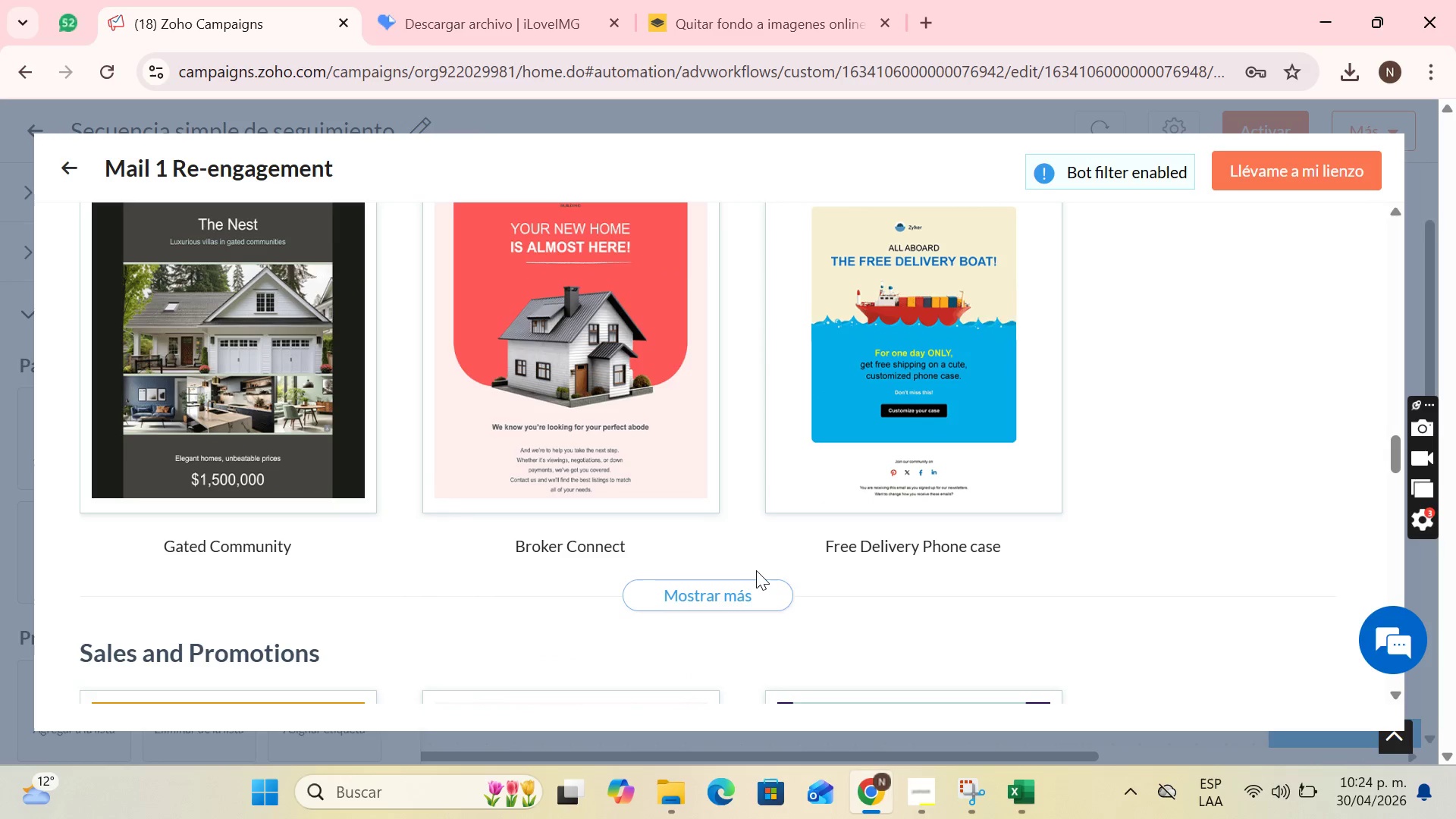 
left_click([747, 580])
 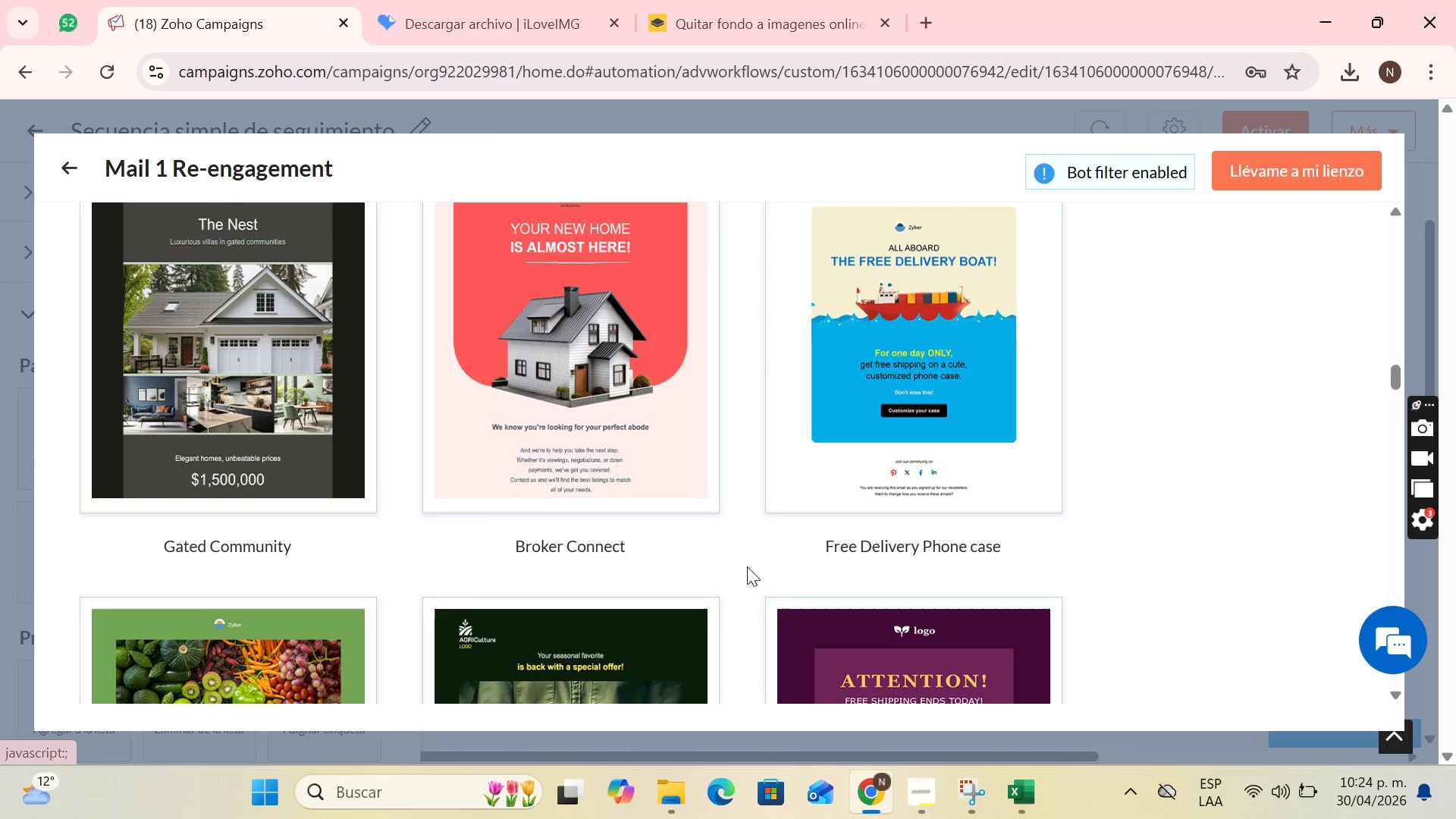 
scroll: coordinate [686, 485], scroll_direction: down, amount: 28.0
 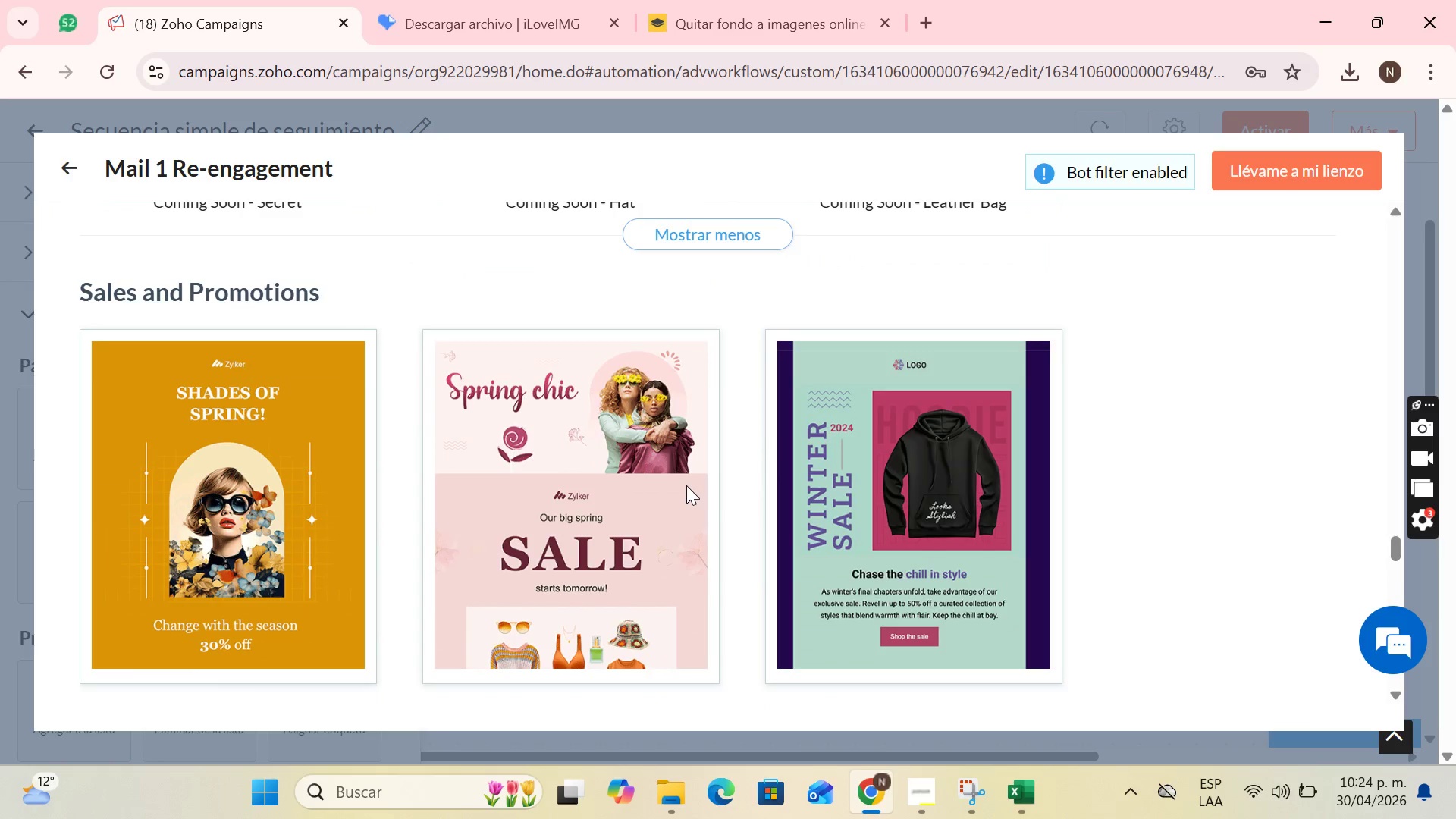 
scroll: coordinate [683, 488], scroll_direction: down, amount: 8.0
 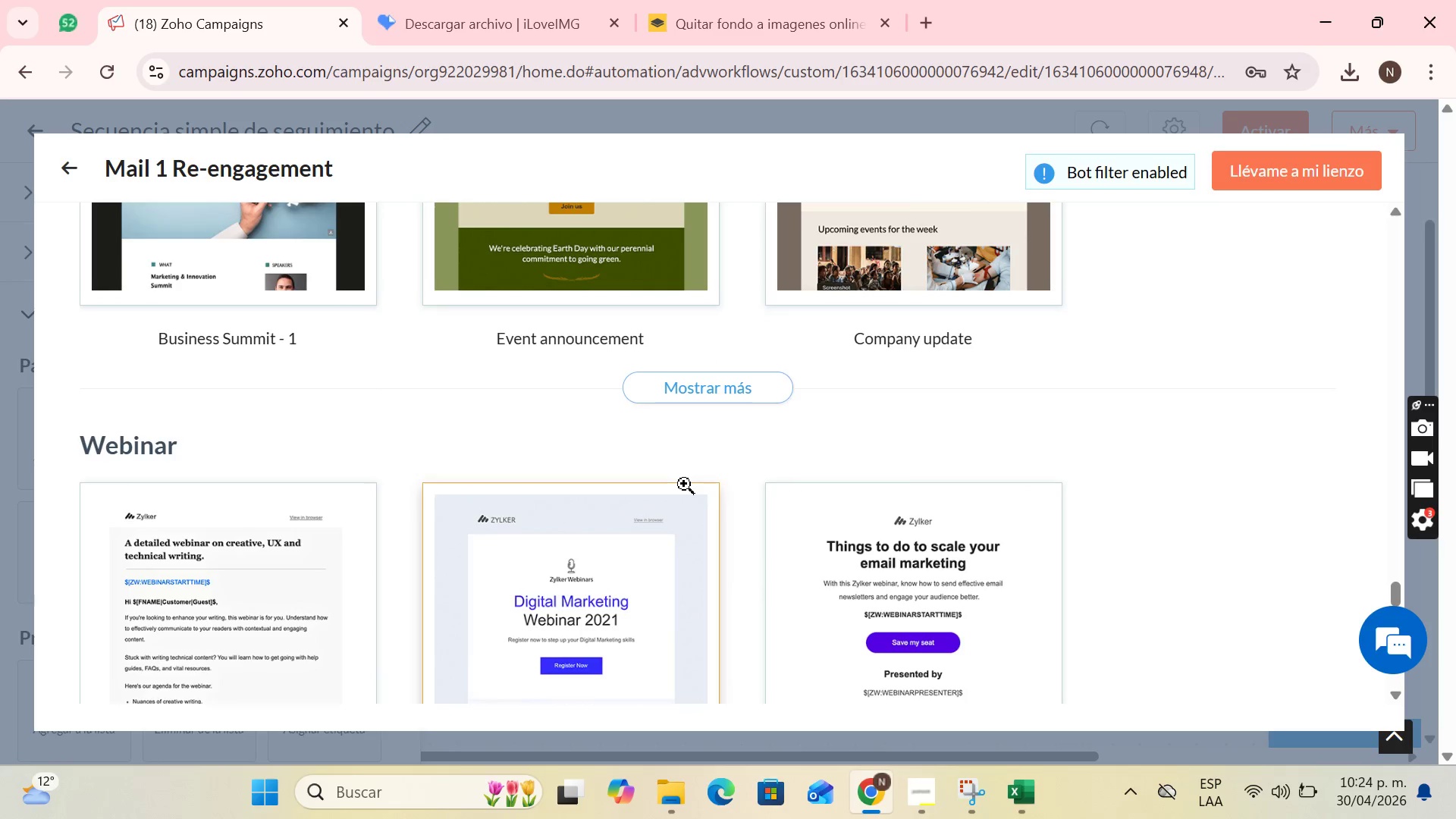 
scroll: coordinate [625, 465], scroll_direction: up, amount: 40.0
 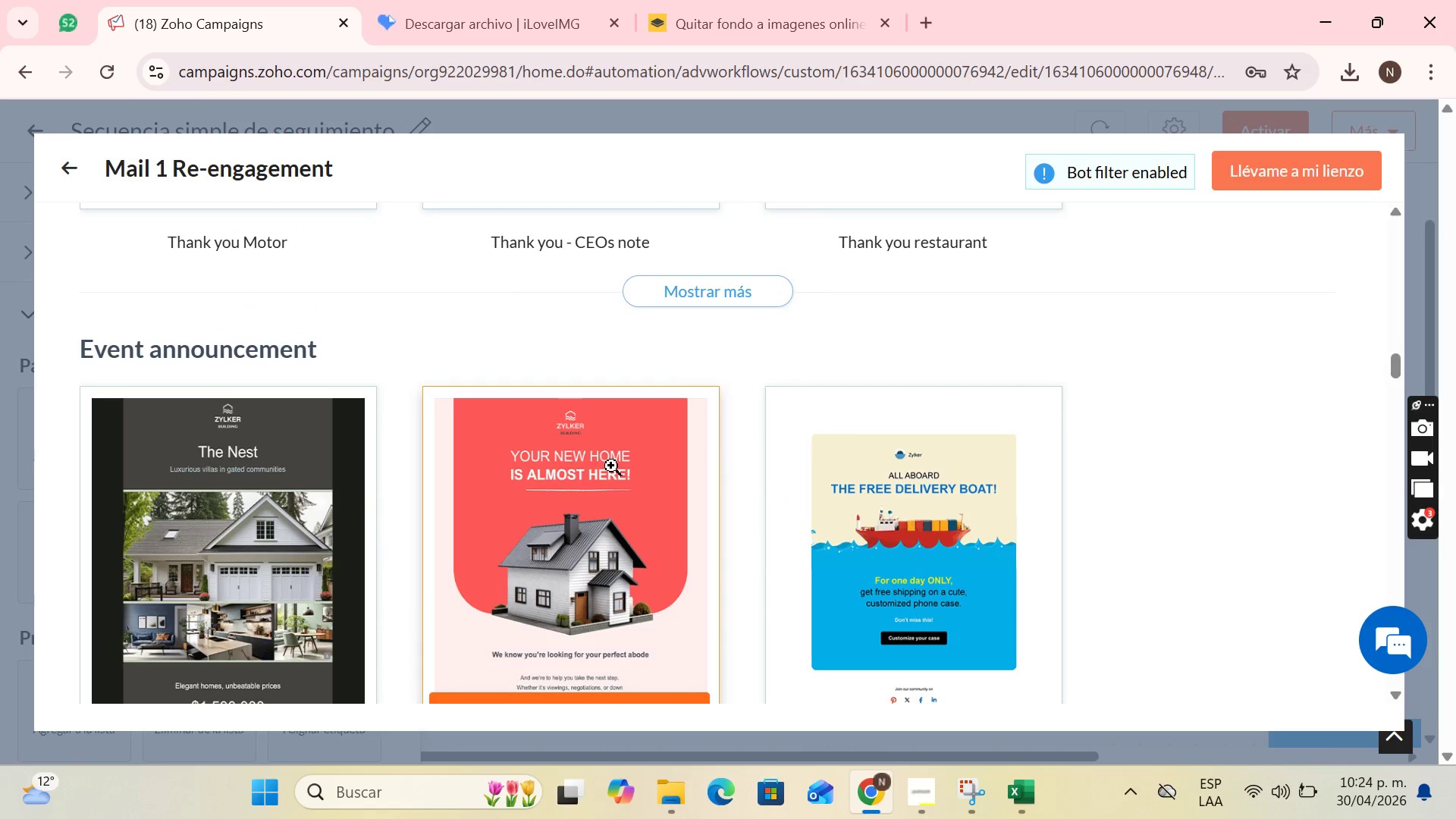 
scroll: coordinate [268, 579], scroll_direction: down, amount: 2.0
 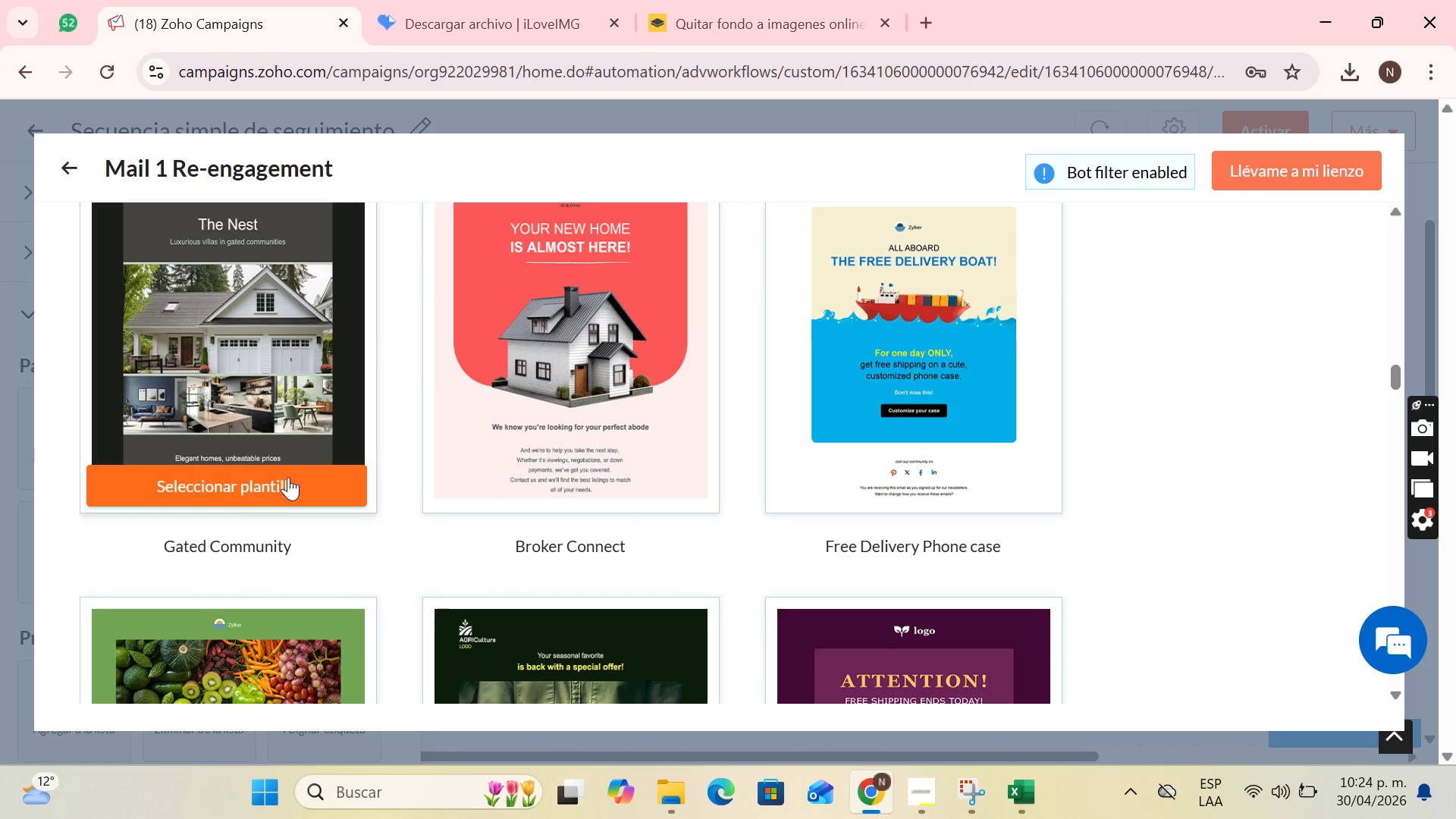 
left_click([288, 471])
 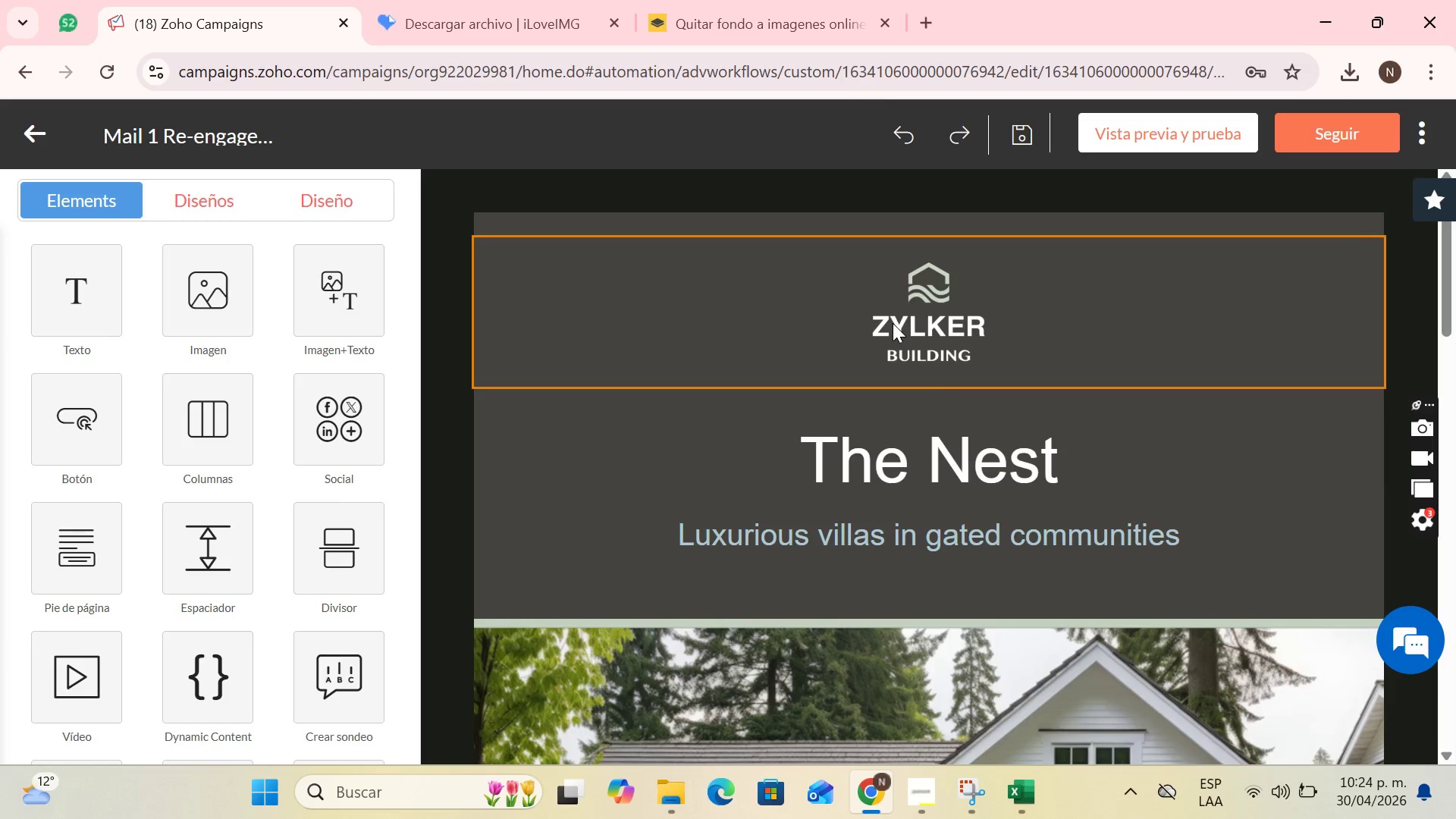 
wait(12.62)
 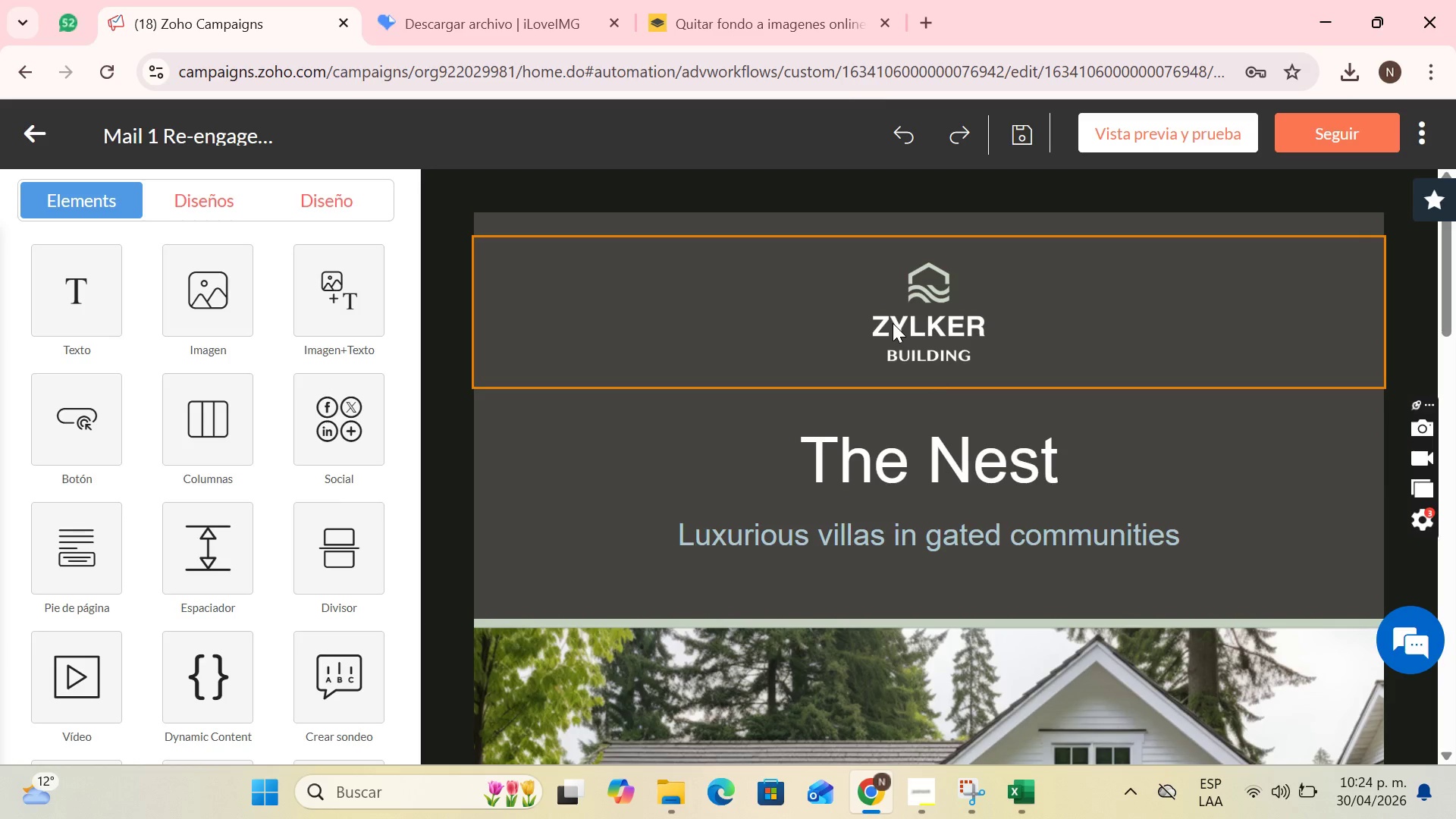 
double_click([935, 20])
 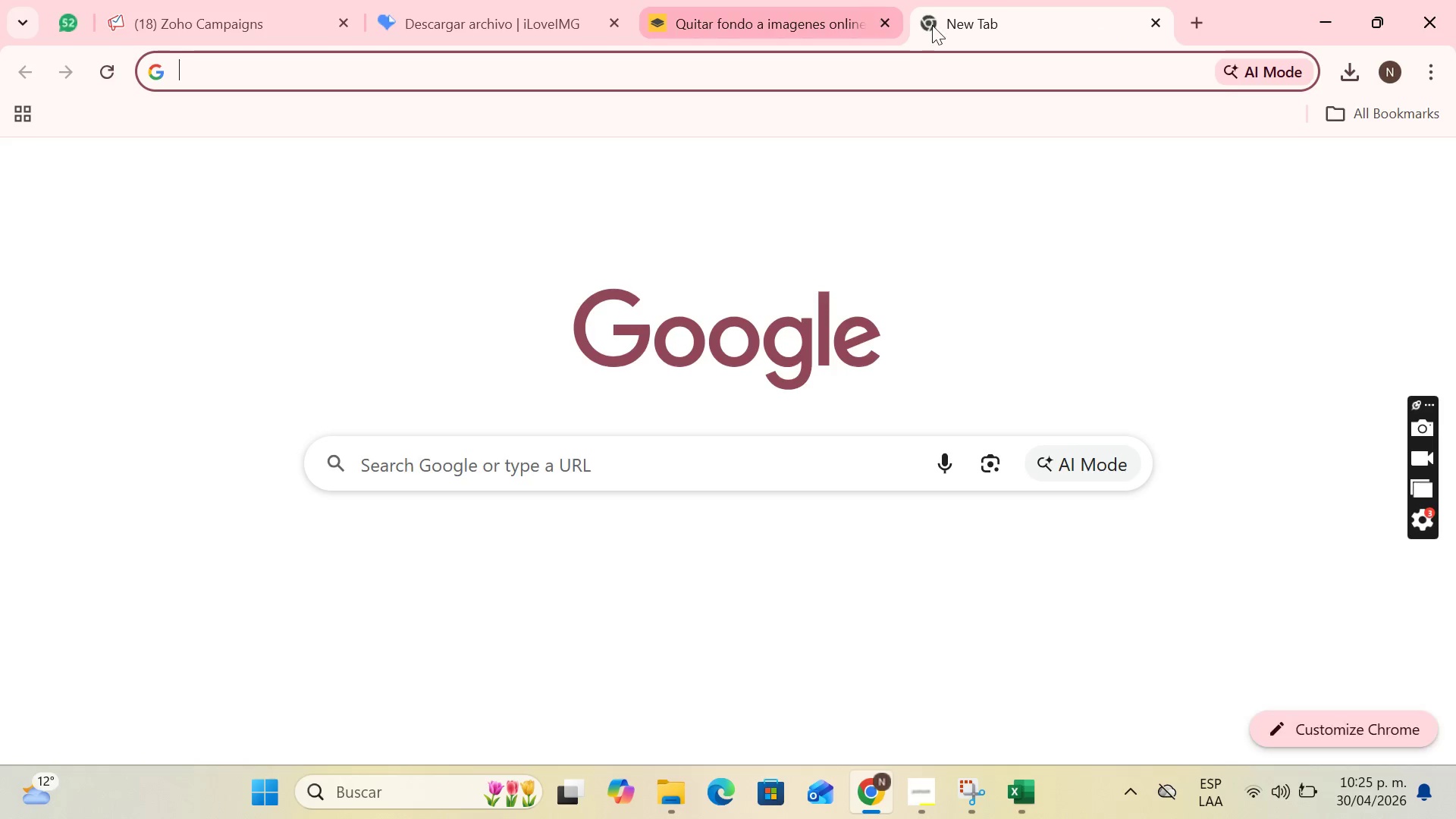 
left_click_drag(start_coordinate=[966, 26], to_coordinate=[469, 2])
 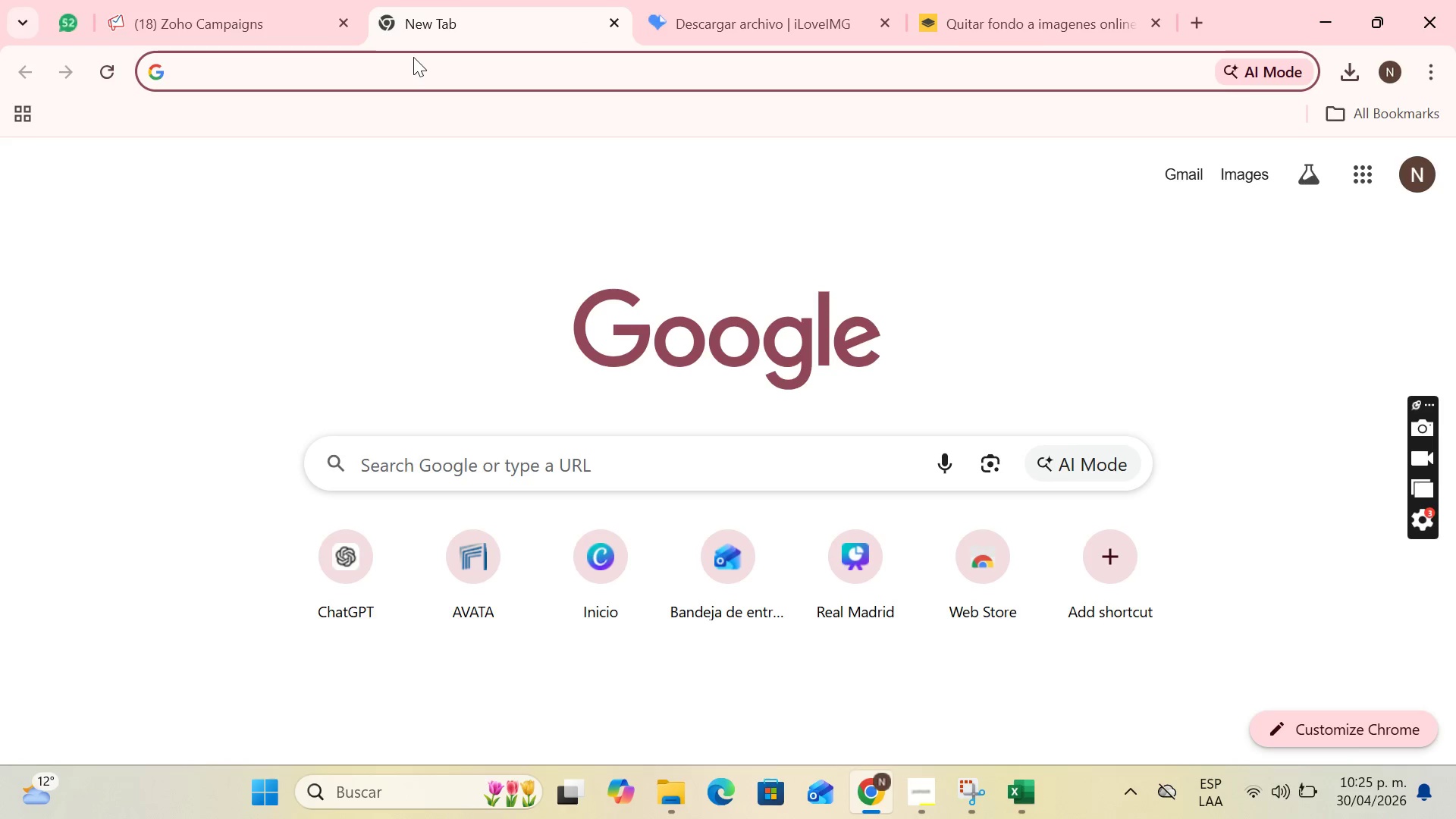 
type(Evergrre)
key(Backspace)
key(Backspace)
key(Backspace)
type(e)
key(Backspace)
type(rees estate)
 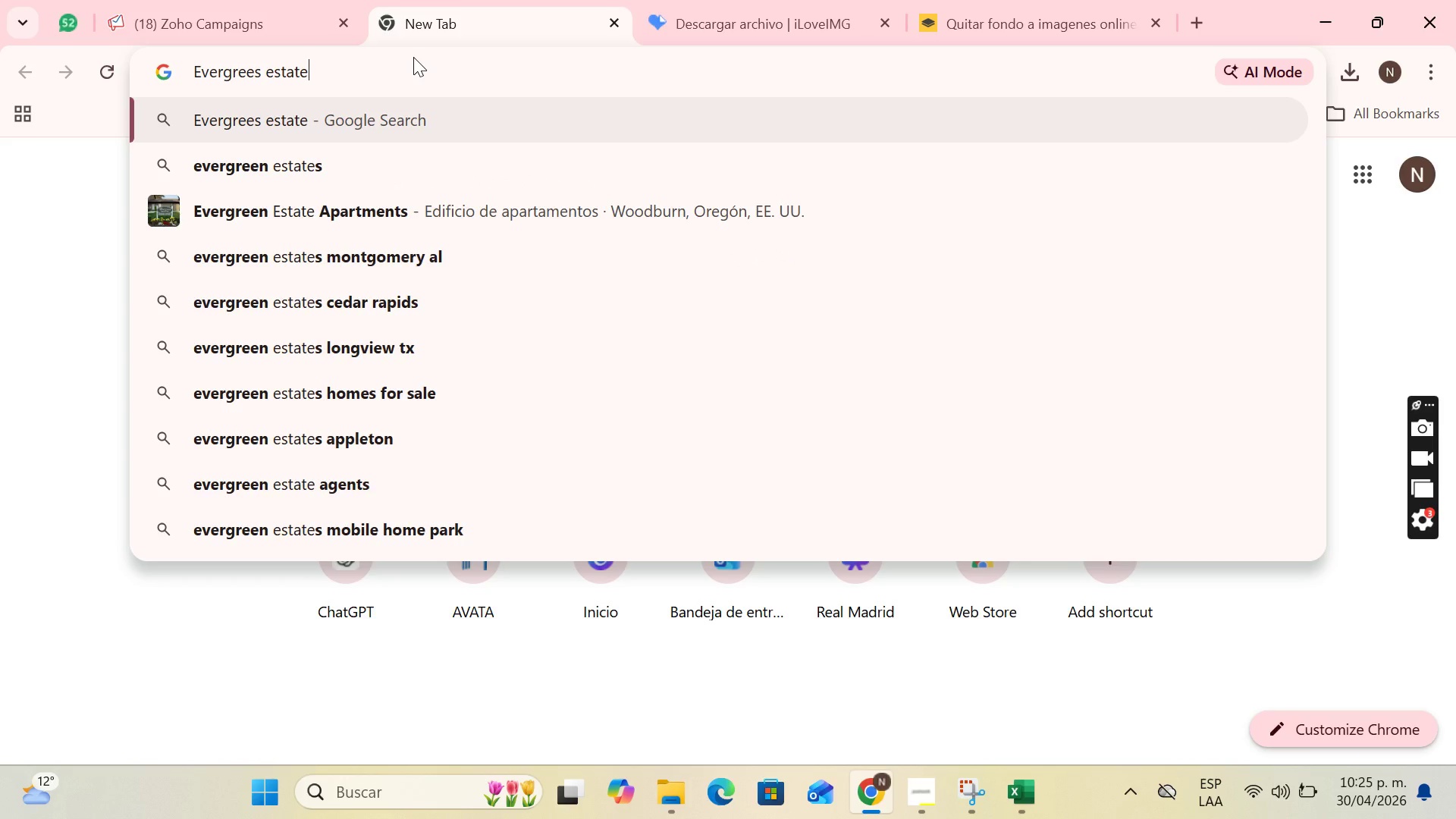 
wait(5.86)
 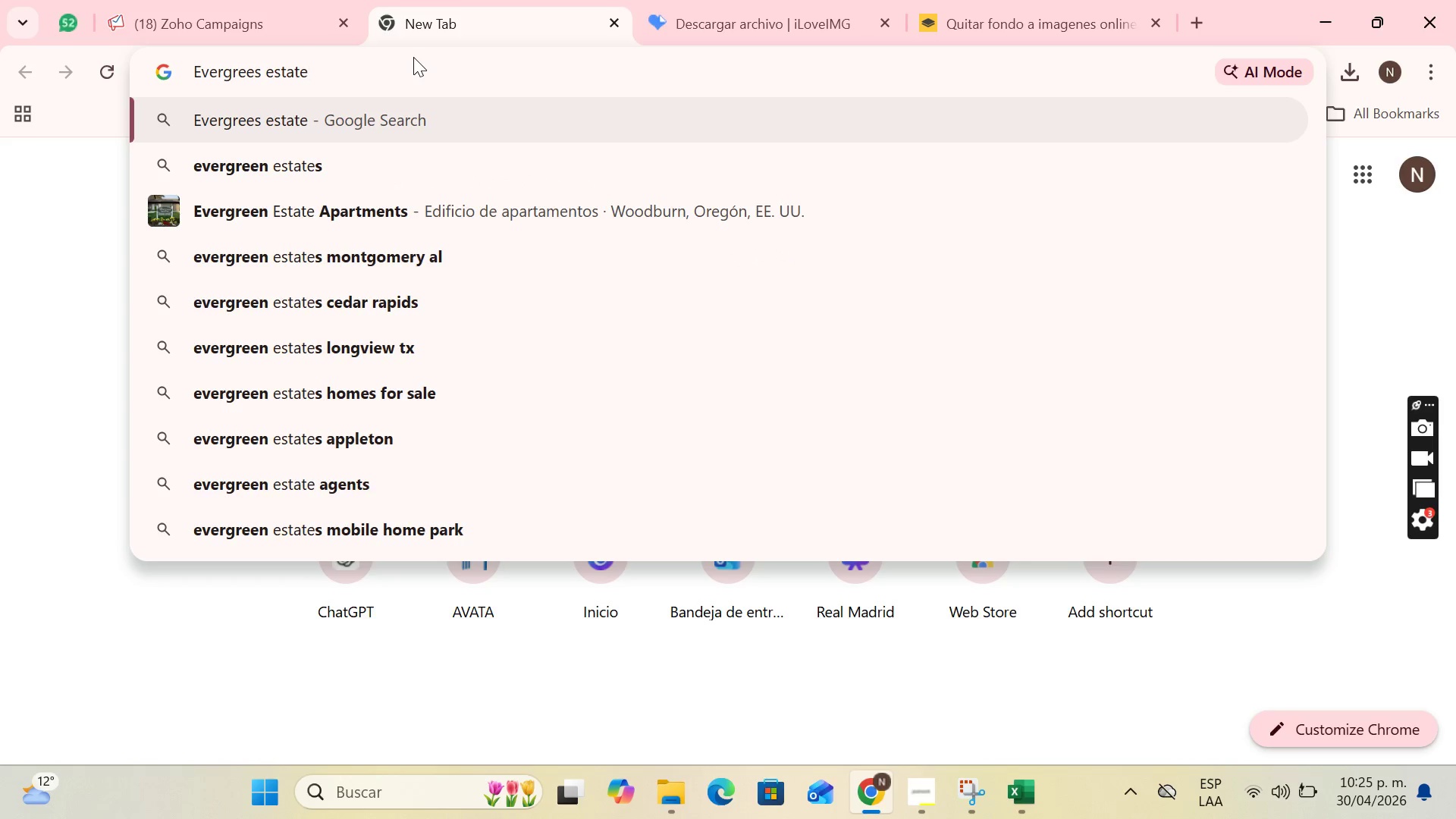 
key(S)
 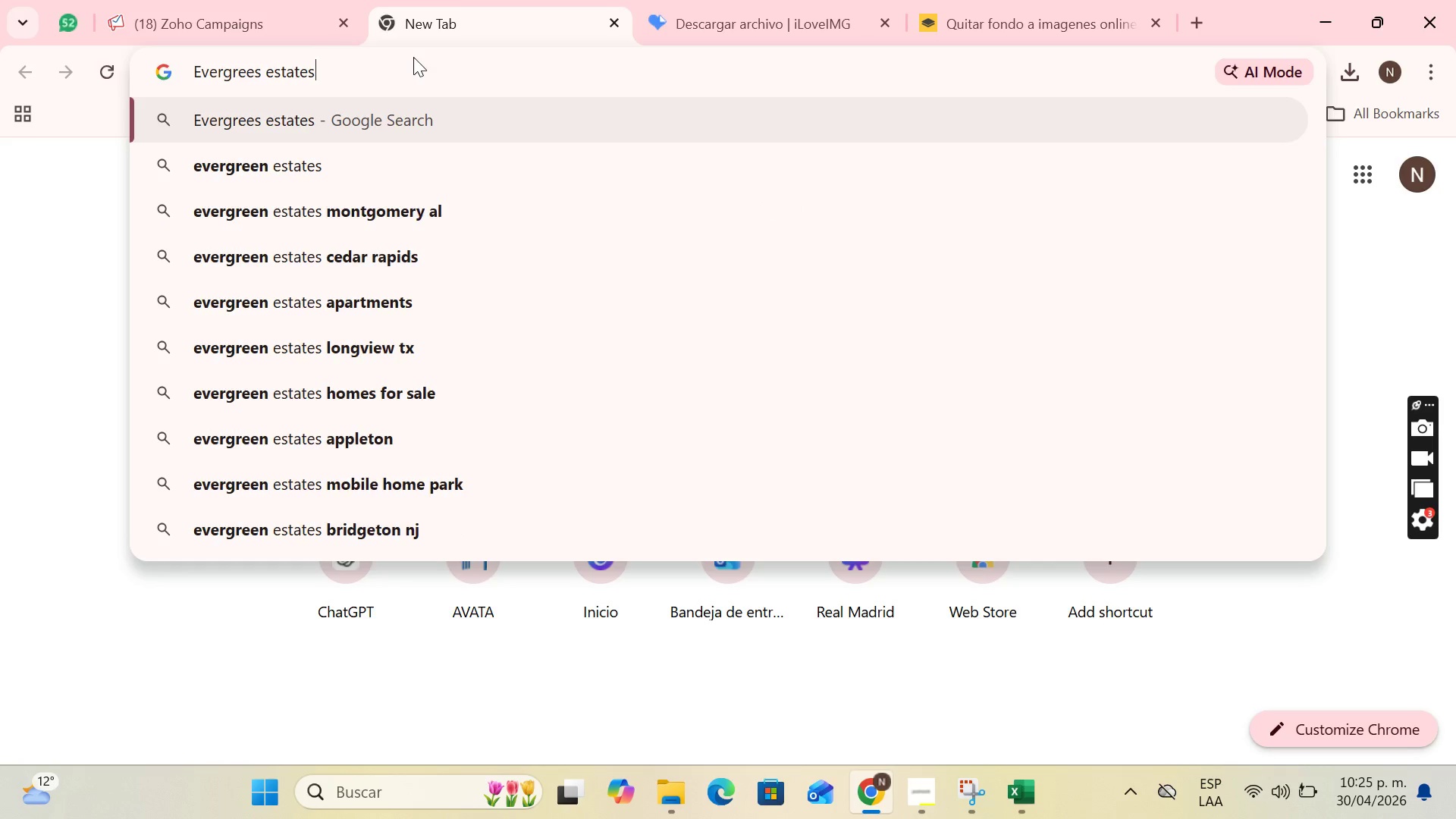 
key(Enter)
 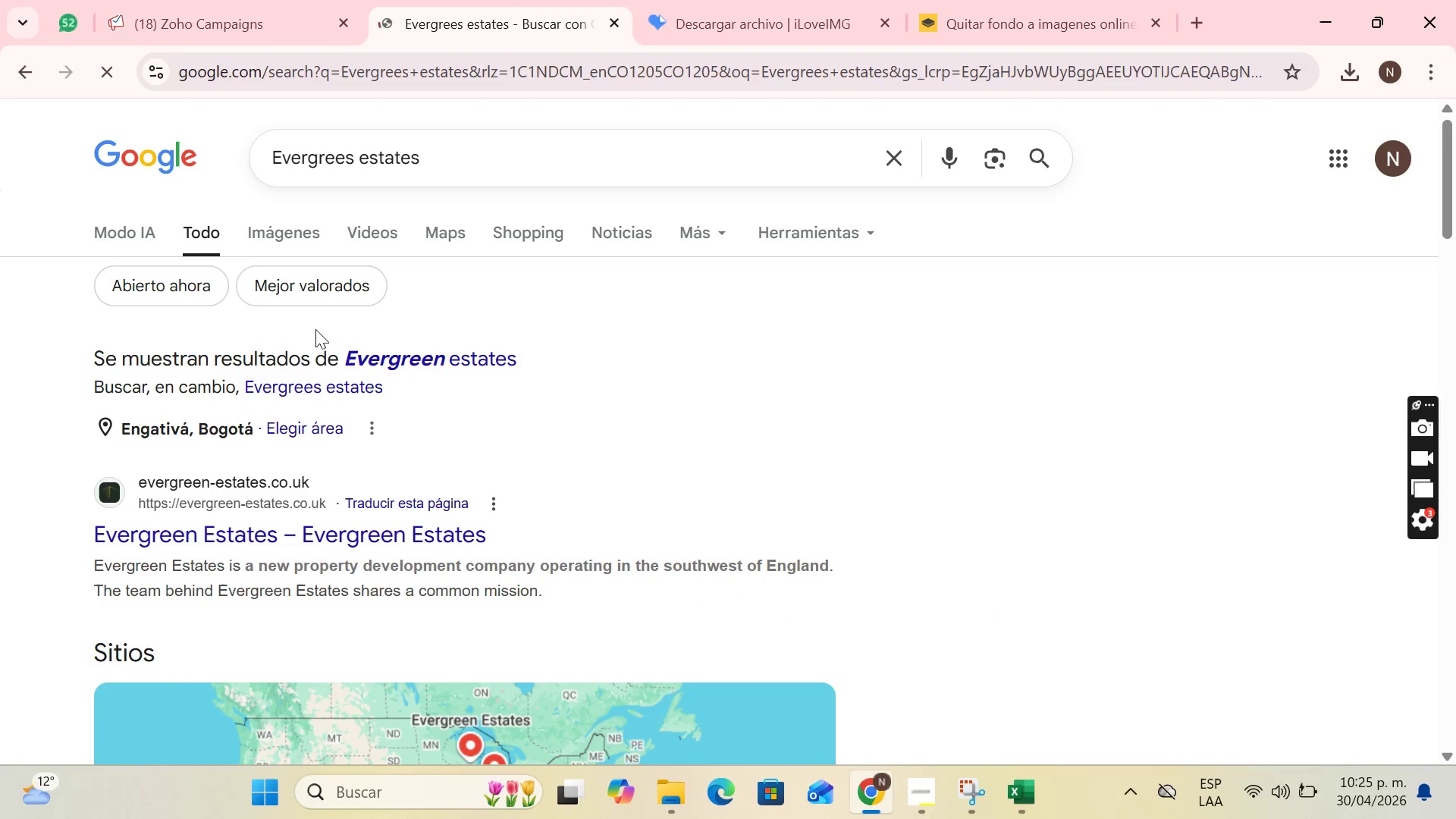 
left_click([384, 365])
 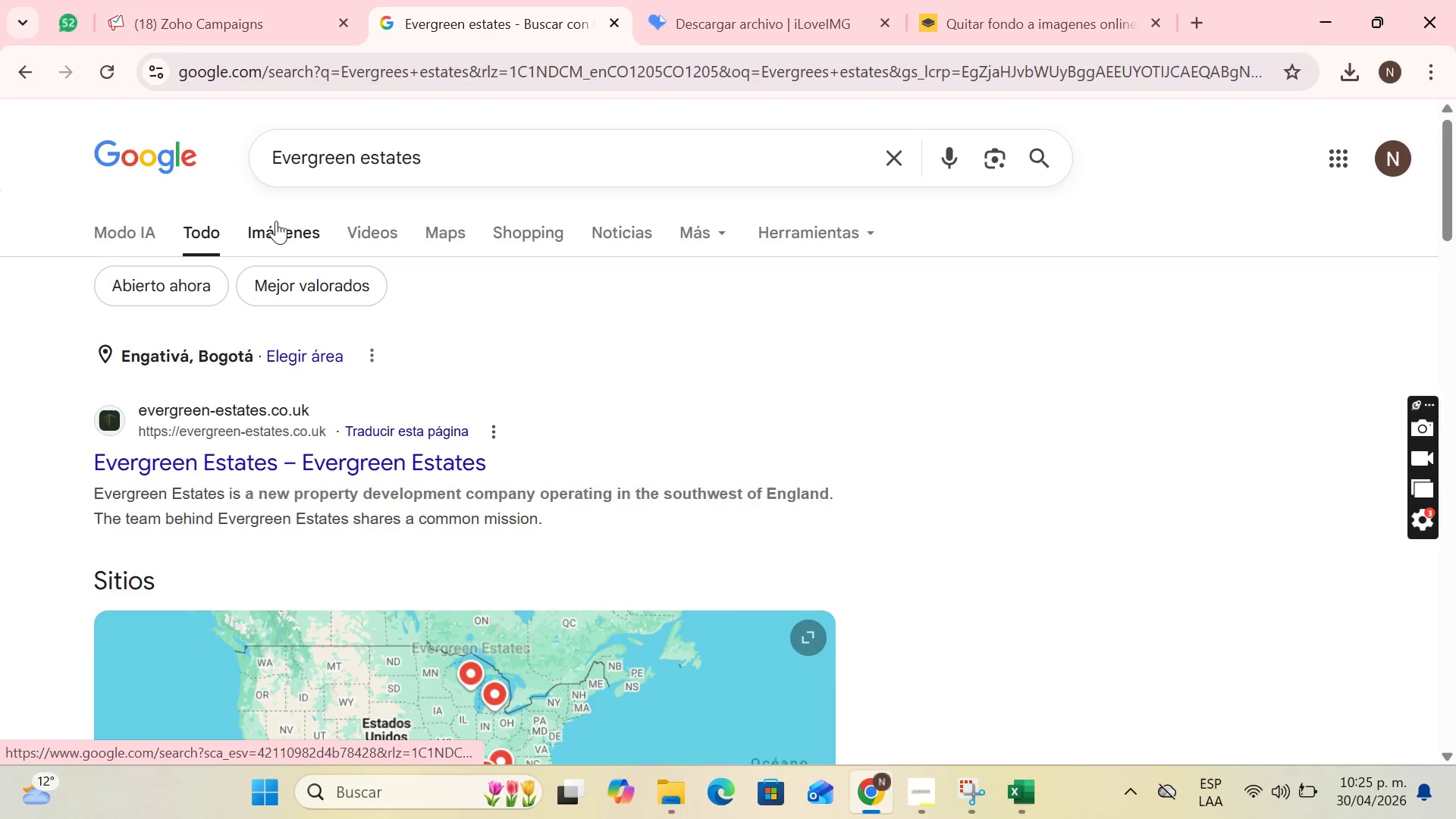 
left_click([281, 225])
 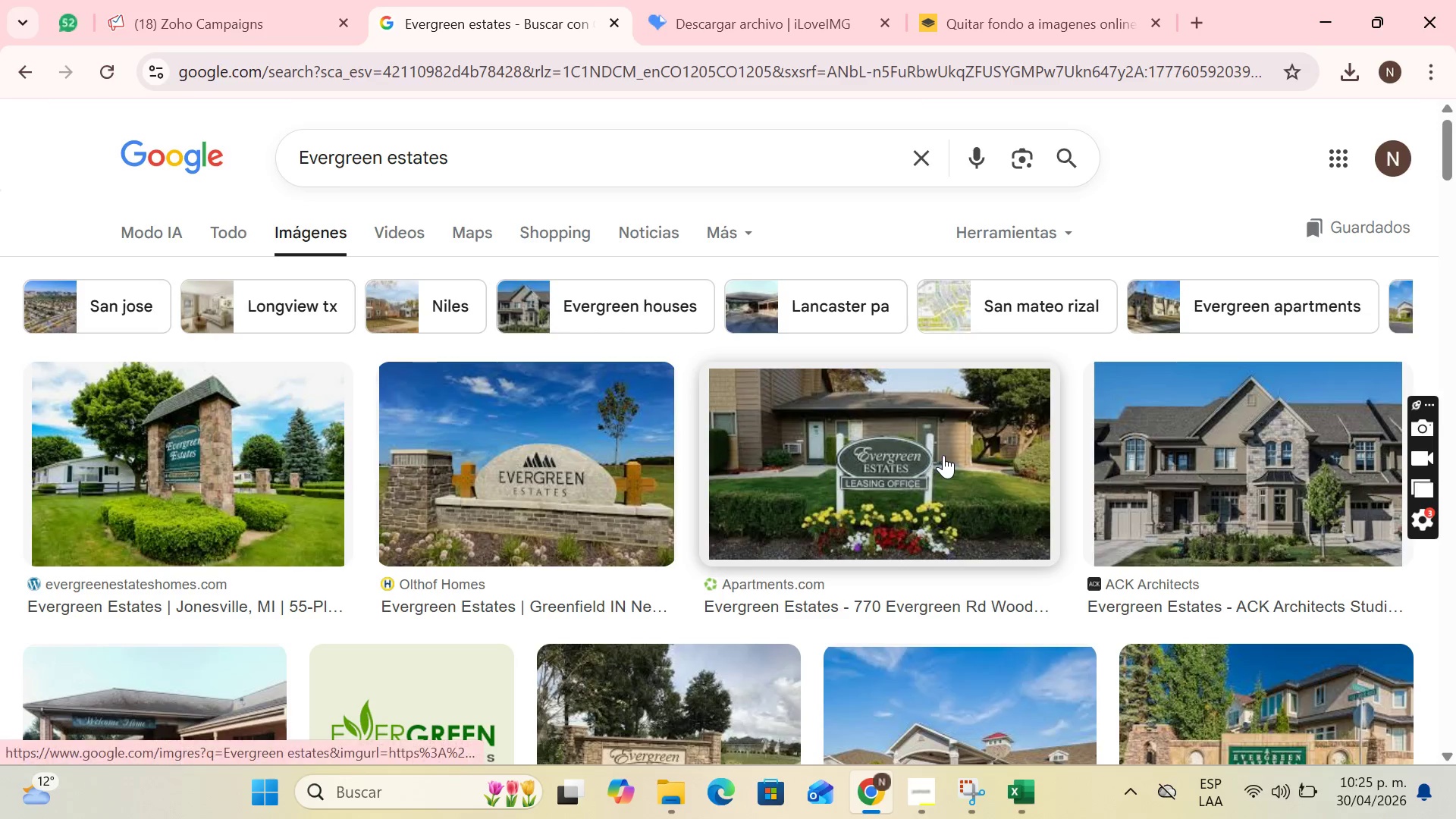 
scroll: coordinate [1018, 448], scroll_direction: down, amount: 4.0
 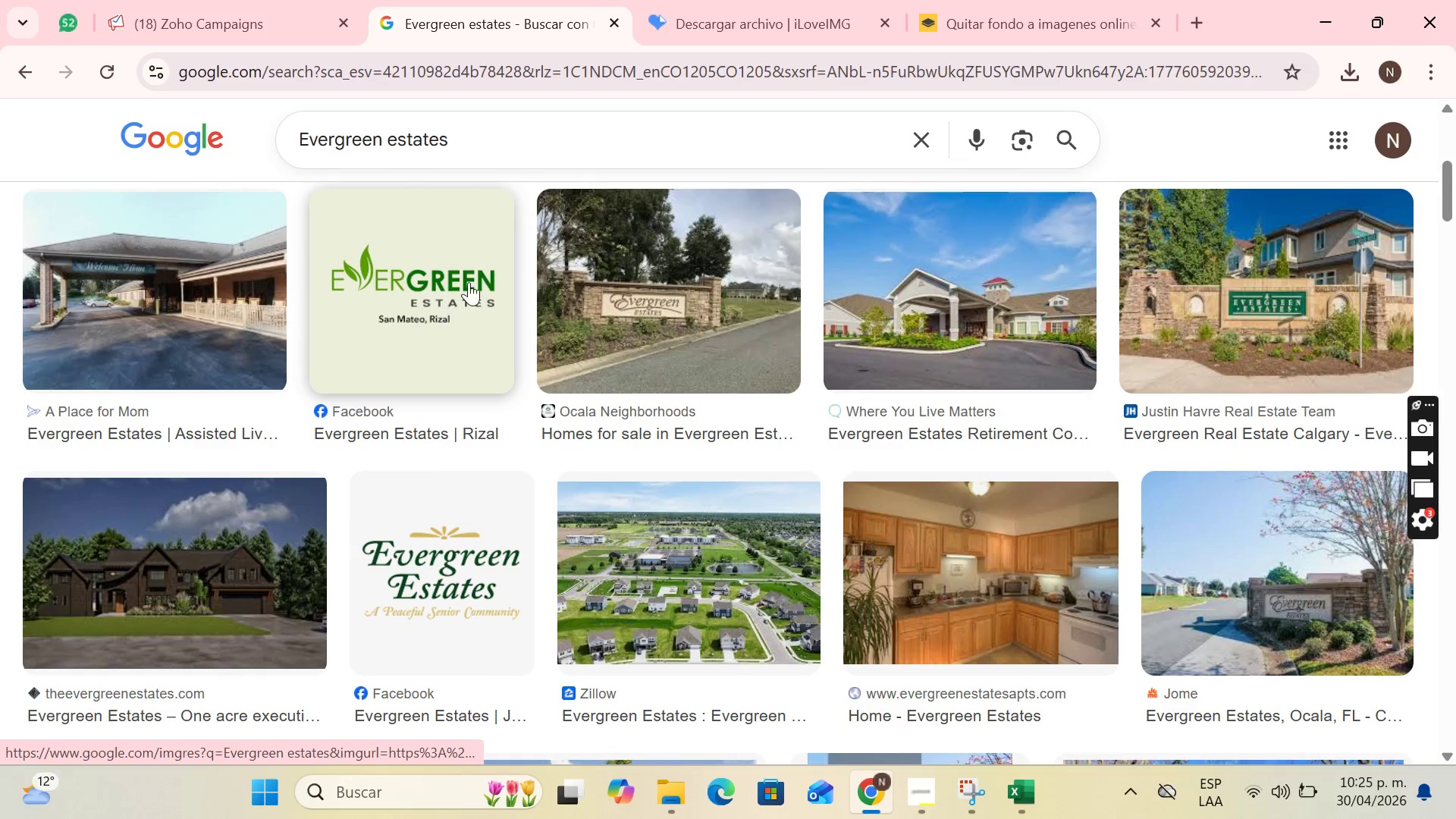 
left_click([469, 281])
 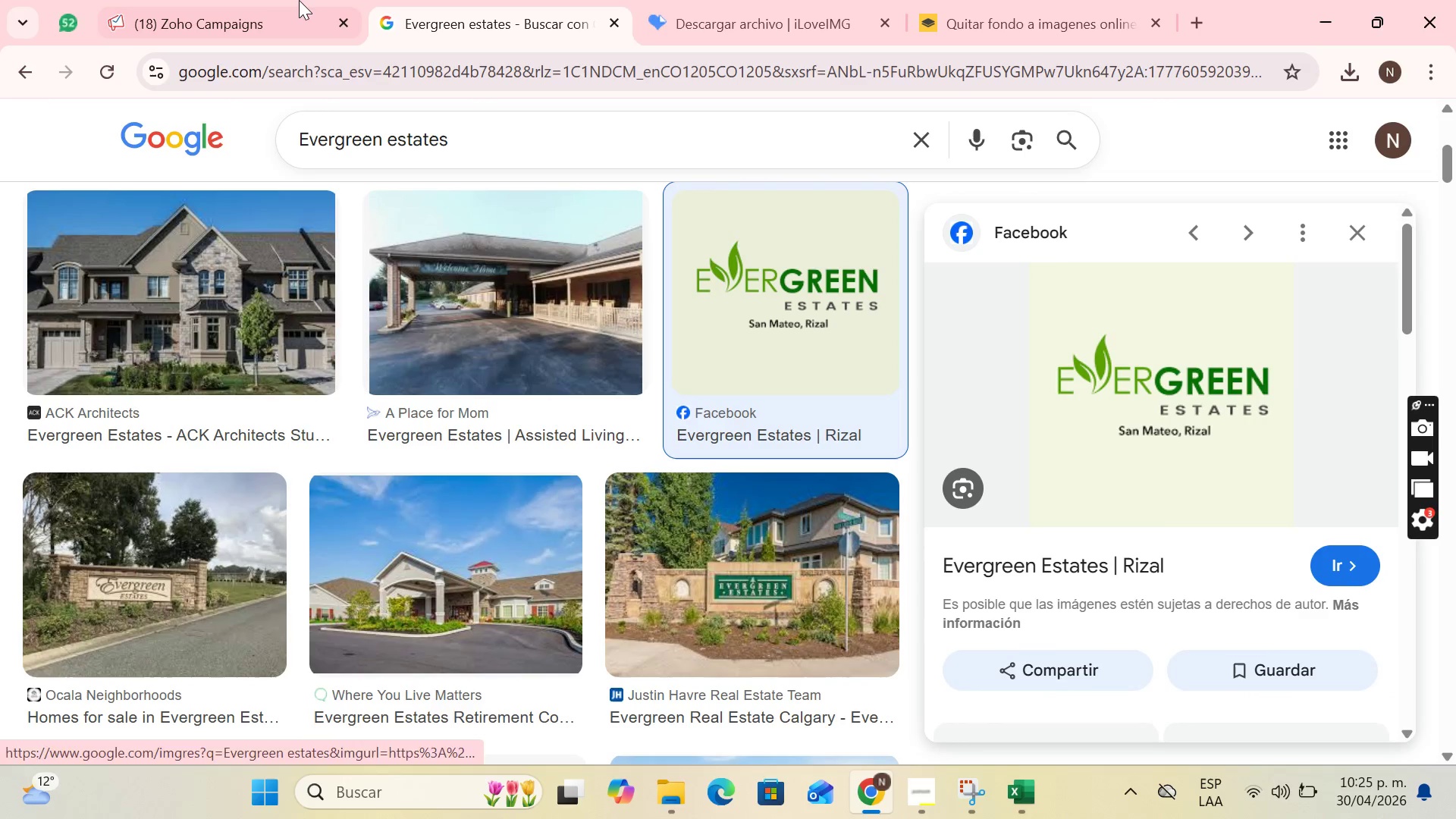 
left_click([240, 0])
 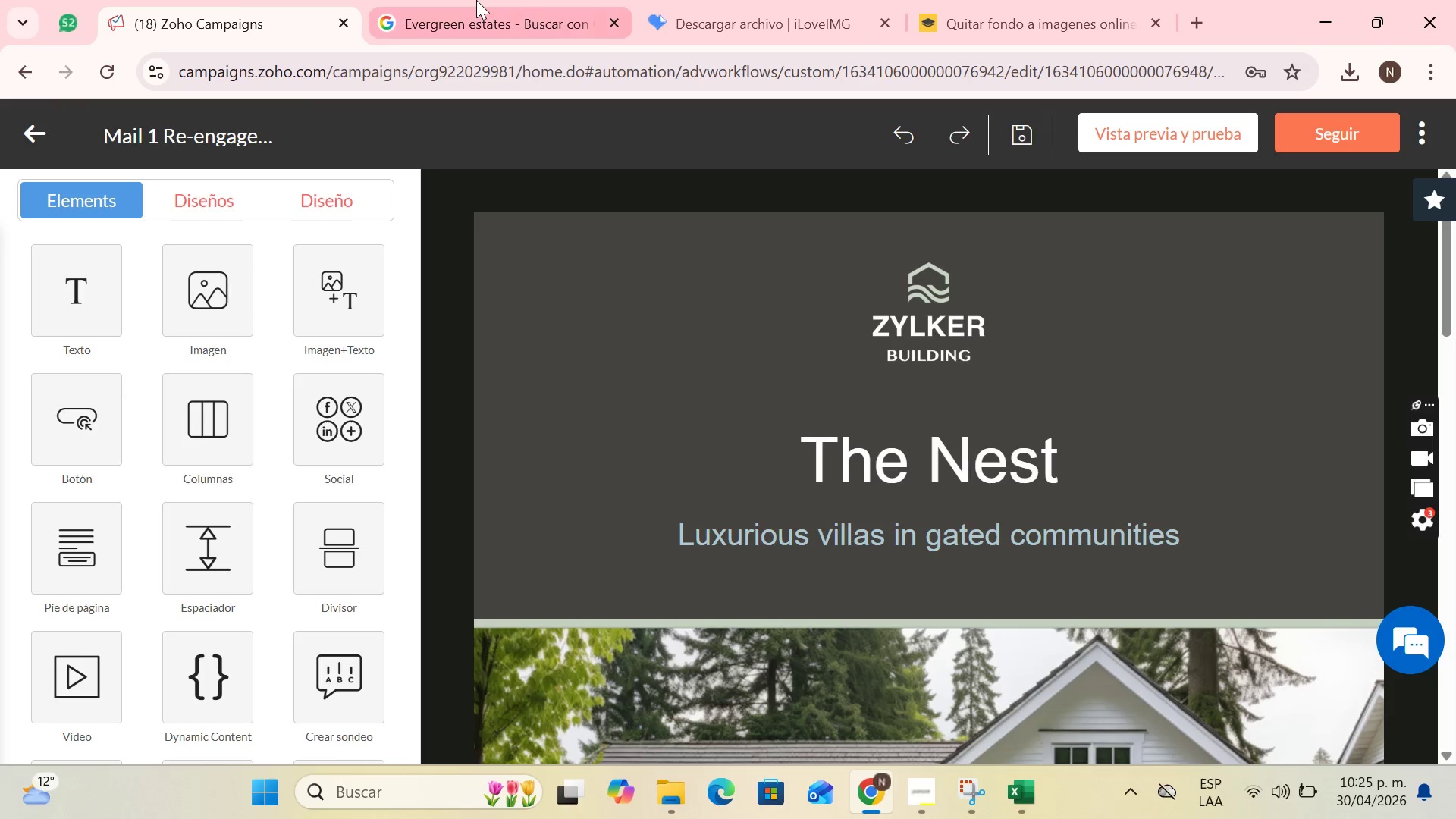 
left_click([476, 0])
 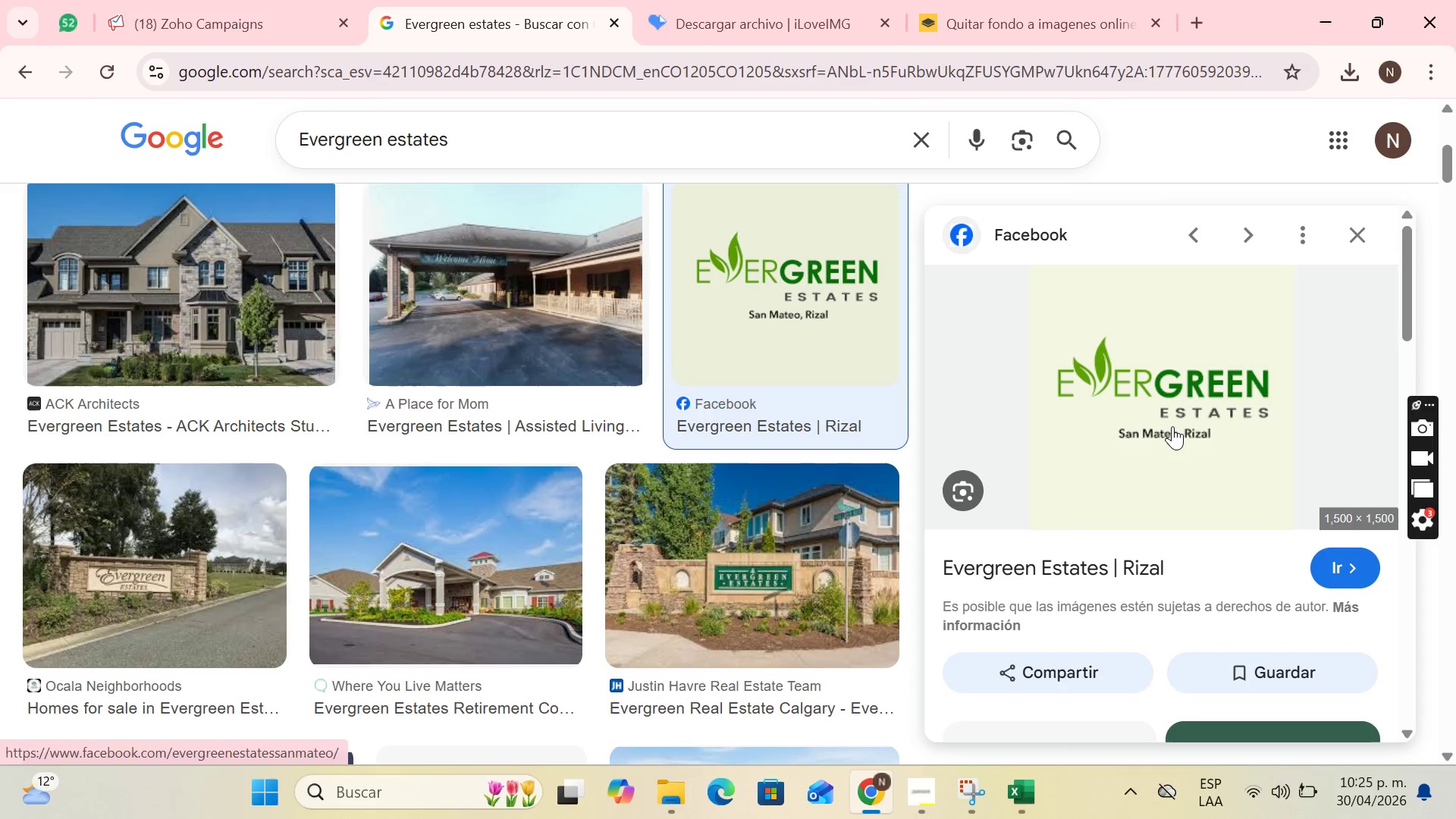 
right_click([1175, 418])
 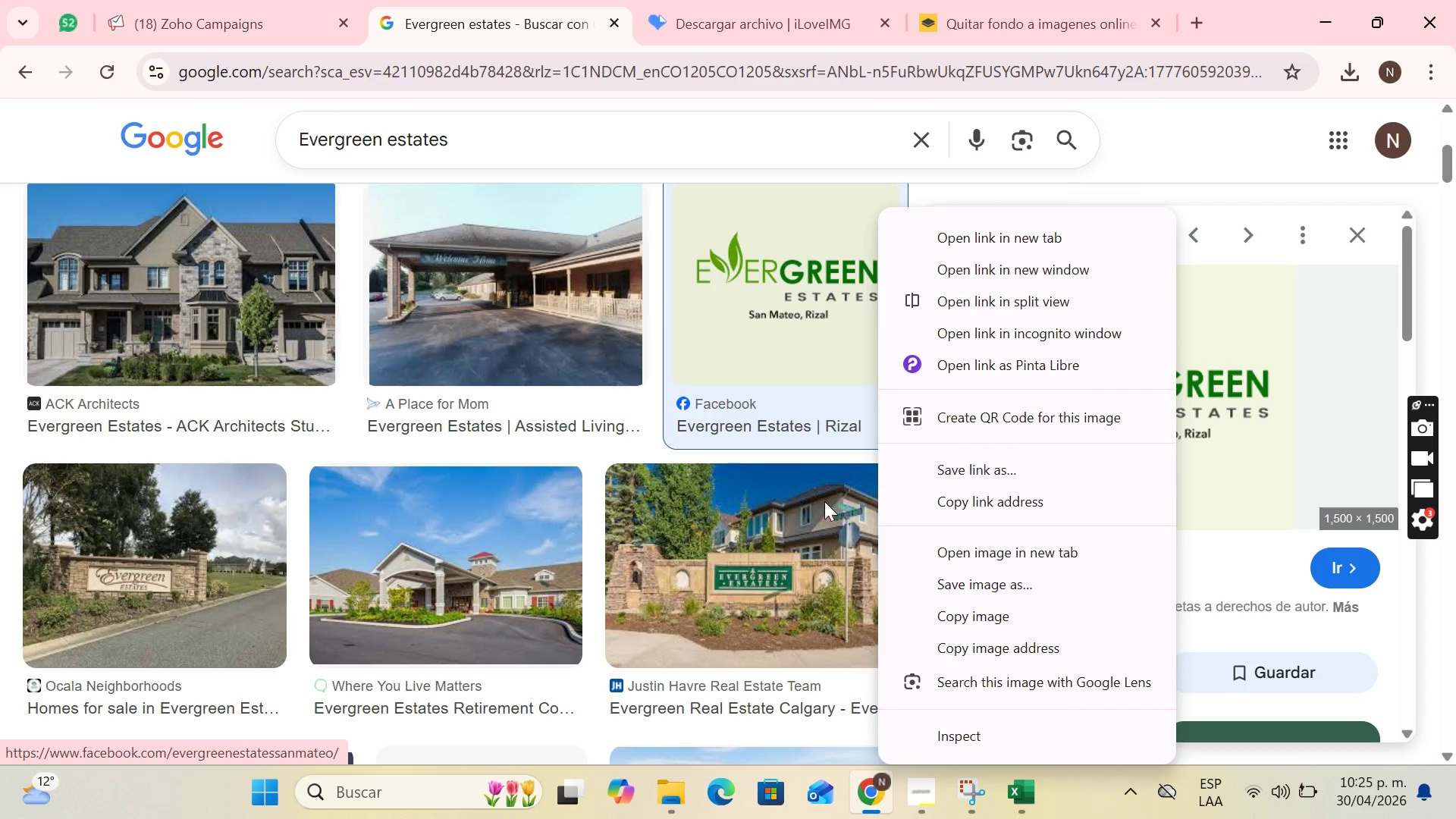 
scroll: coordinate [719, 435], scroll_direction: down, amount: 5.0
 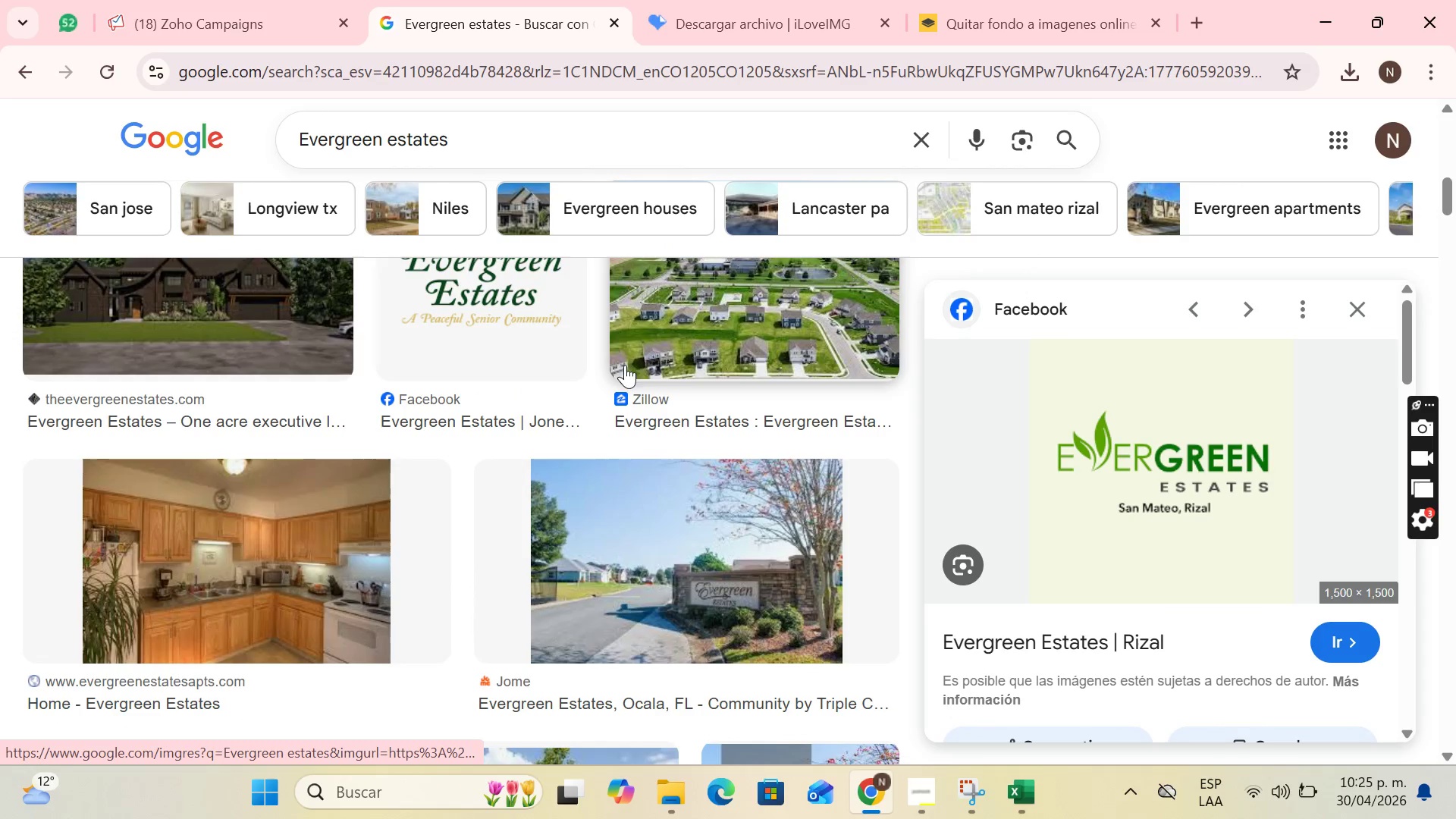 
scroll: coordinate [625, 372], scroll_direction: up, amount: 1.0
 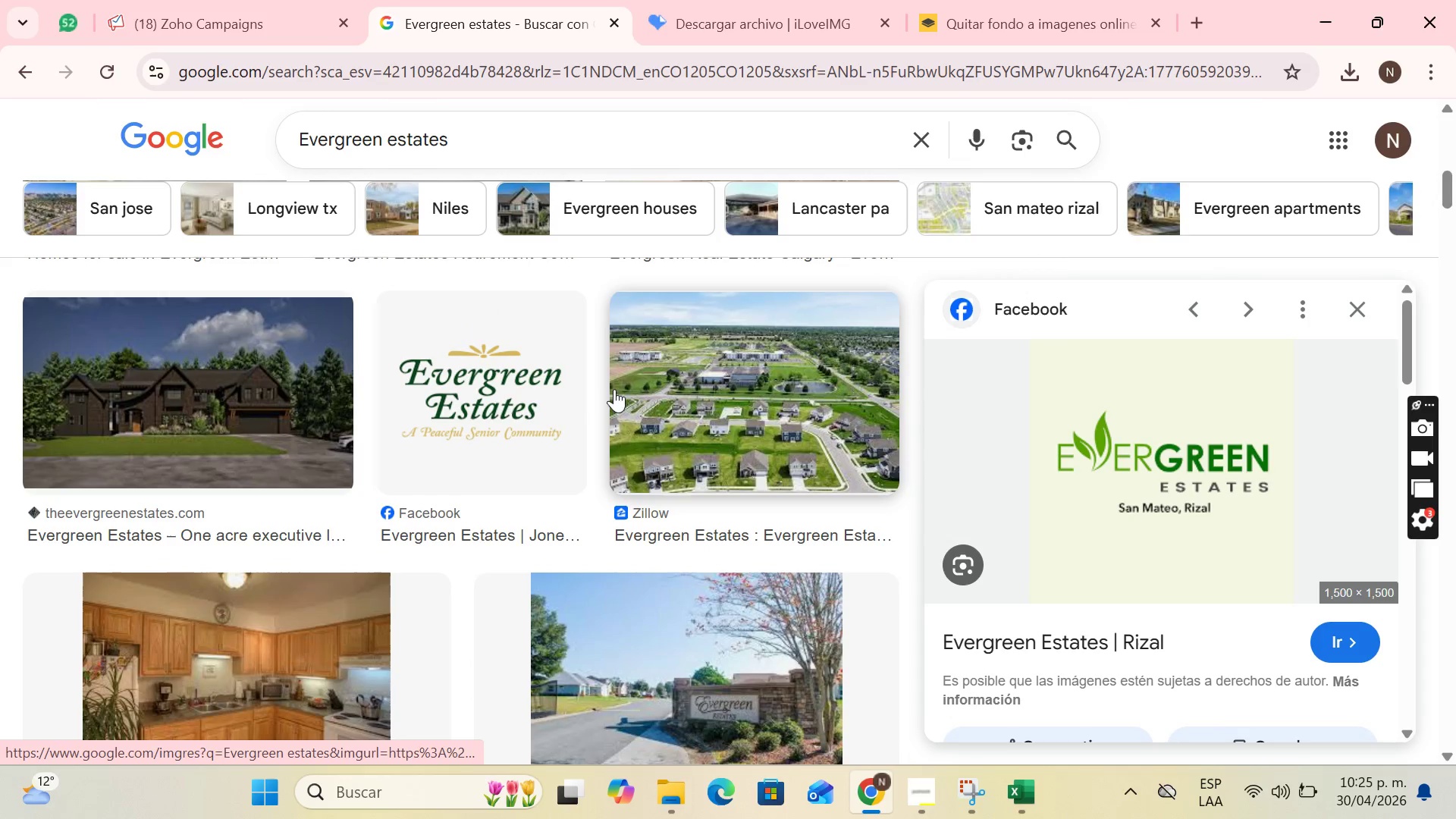 
scroll: coordinate [1334, 414], scroll_direction: down, amount: 15.0
 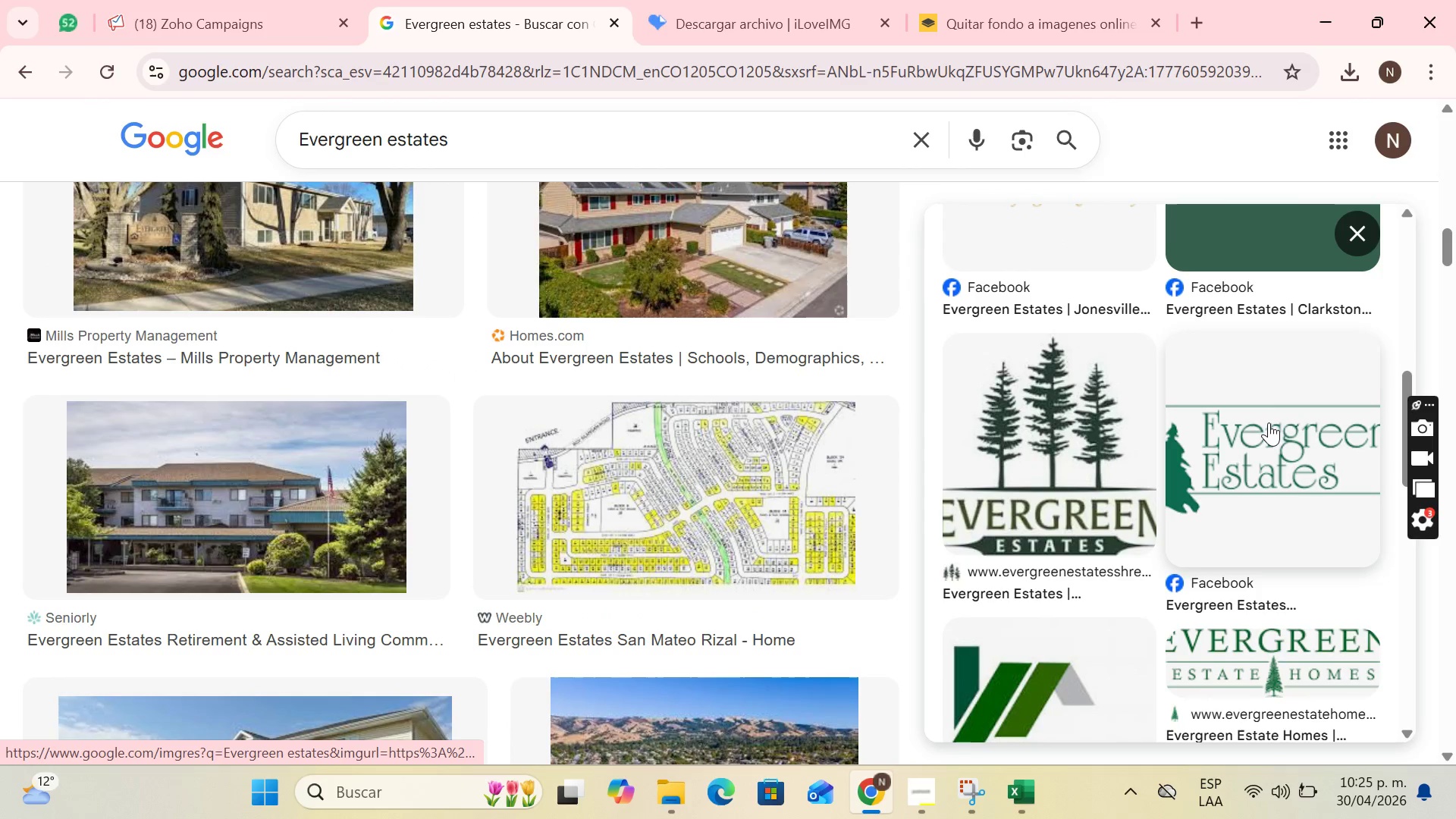 
scroll: coordinate [1269, 422], scroll_direction: up, amount: 1.0
 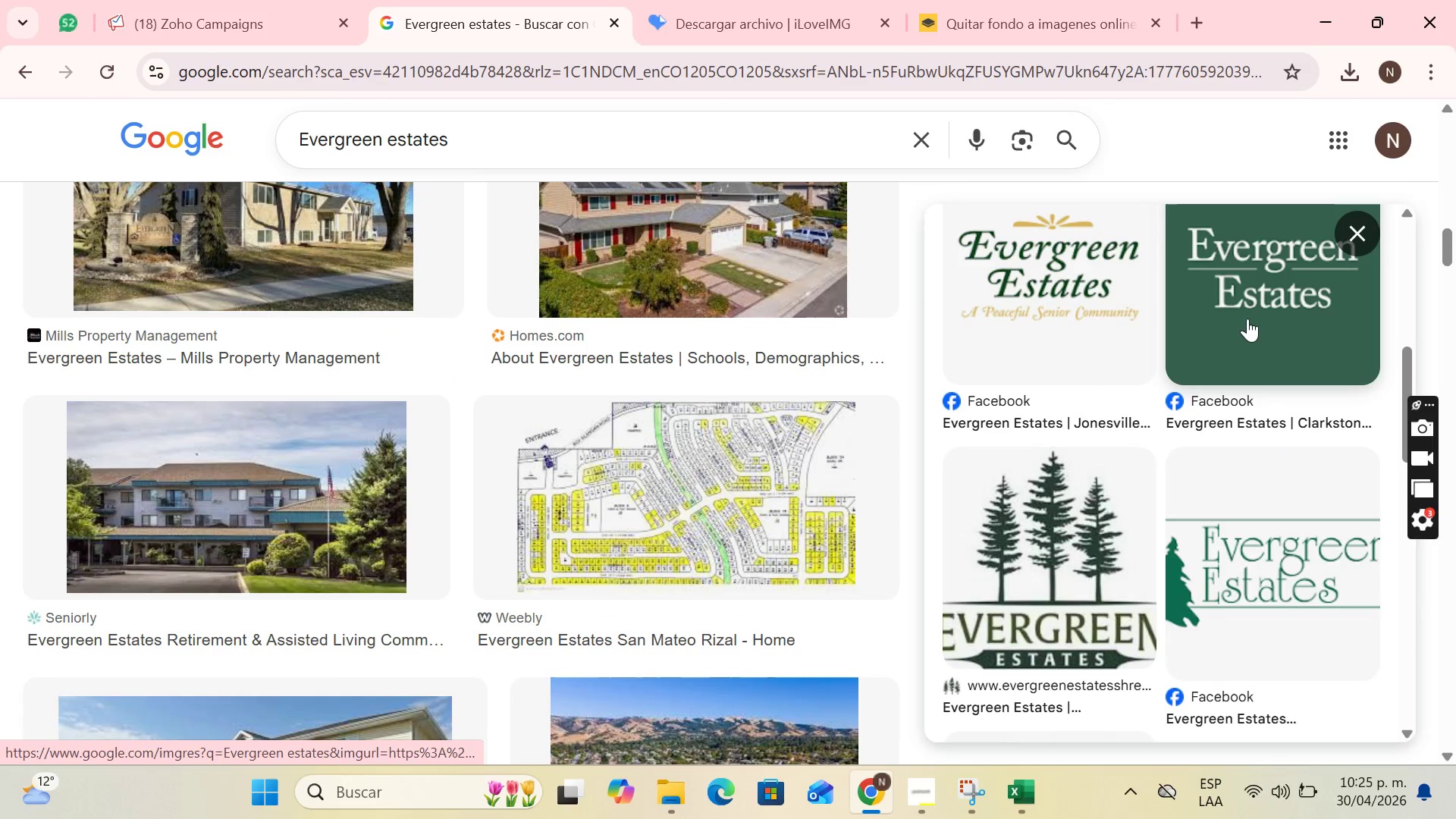 
left_click([1247, 318])
 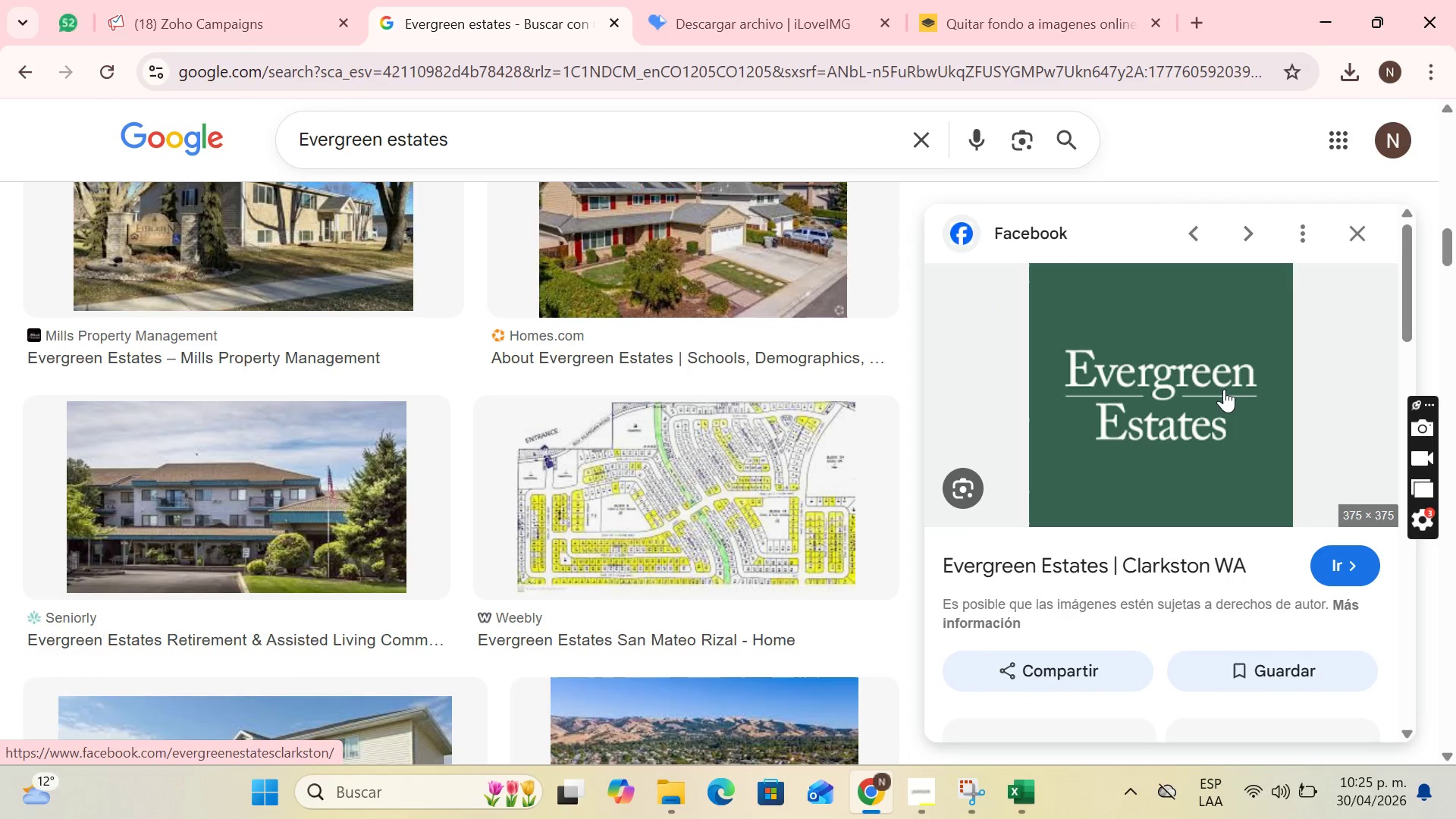 
right_click([1222, 389])
 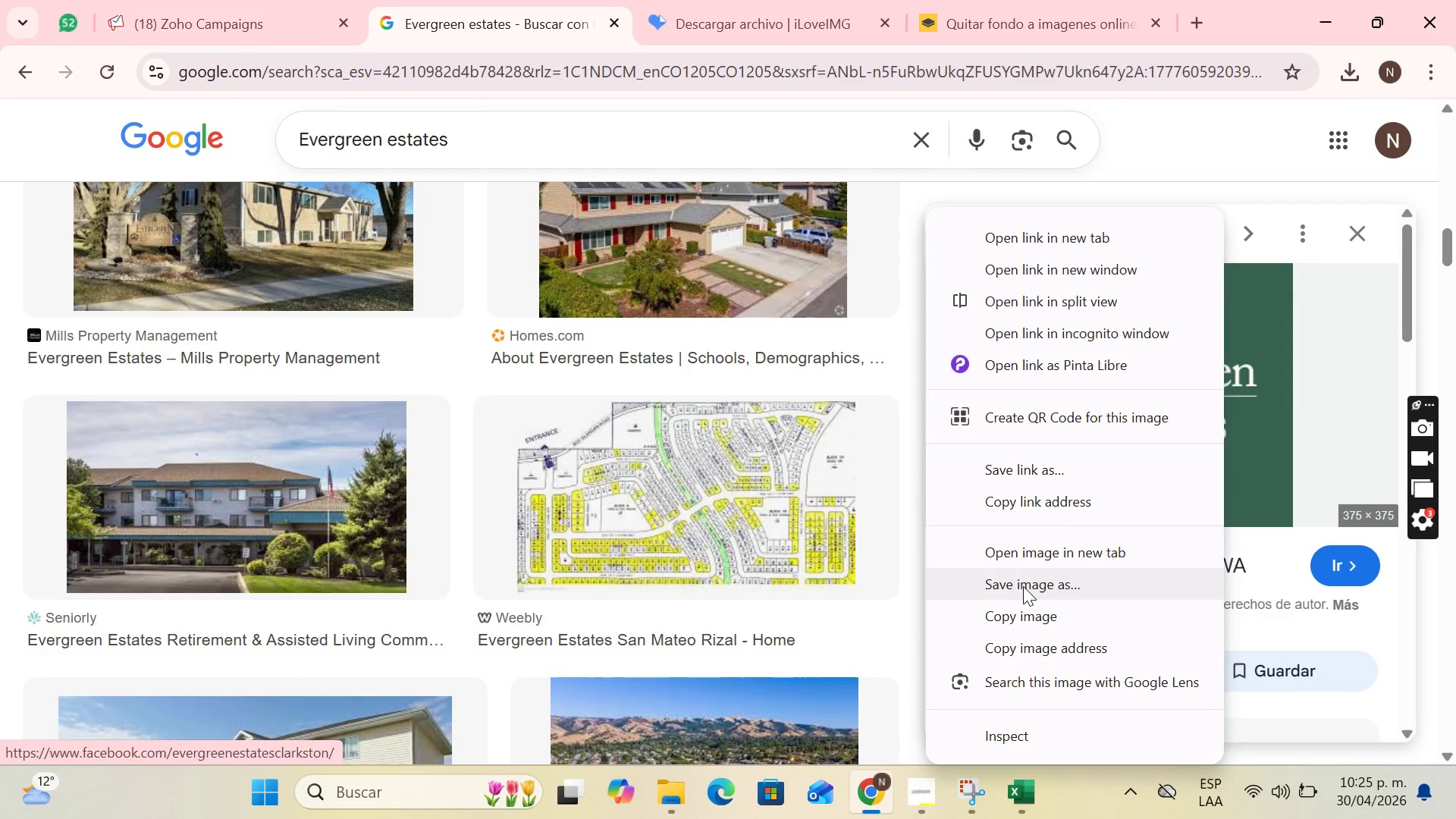 
left_click([1023, 586])
 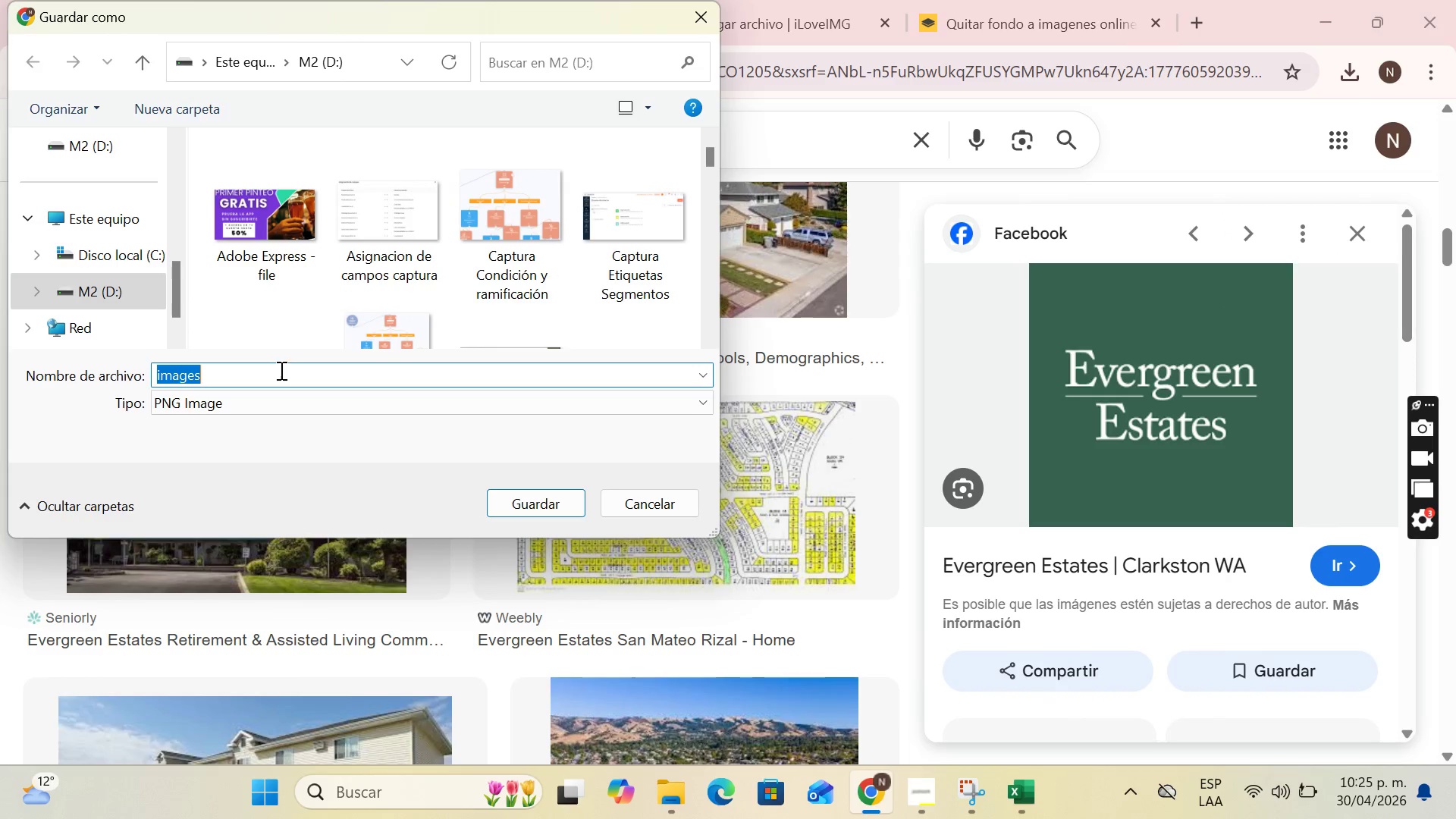 
type(evergreen logo)
 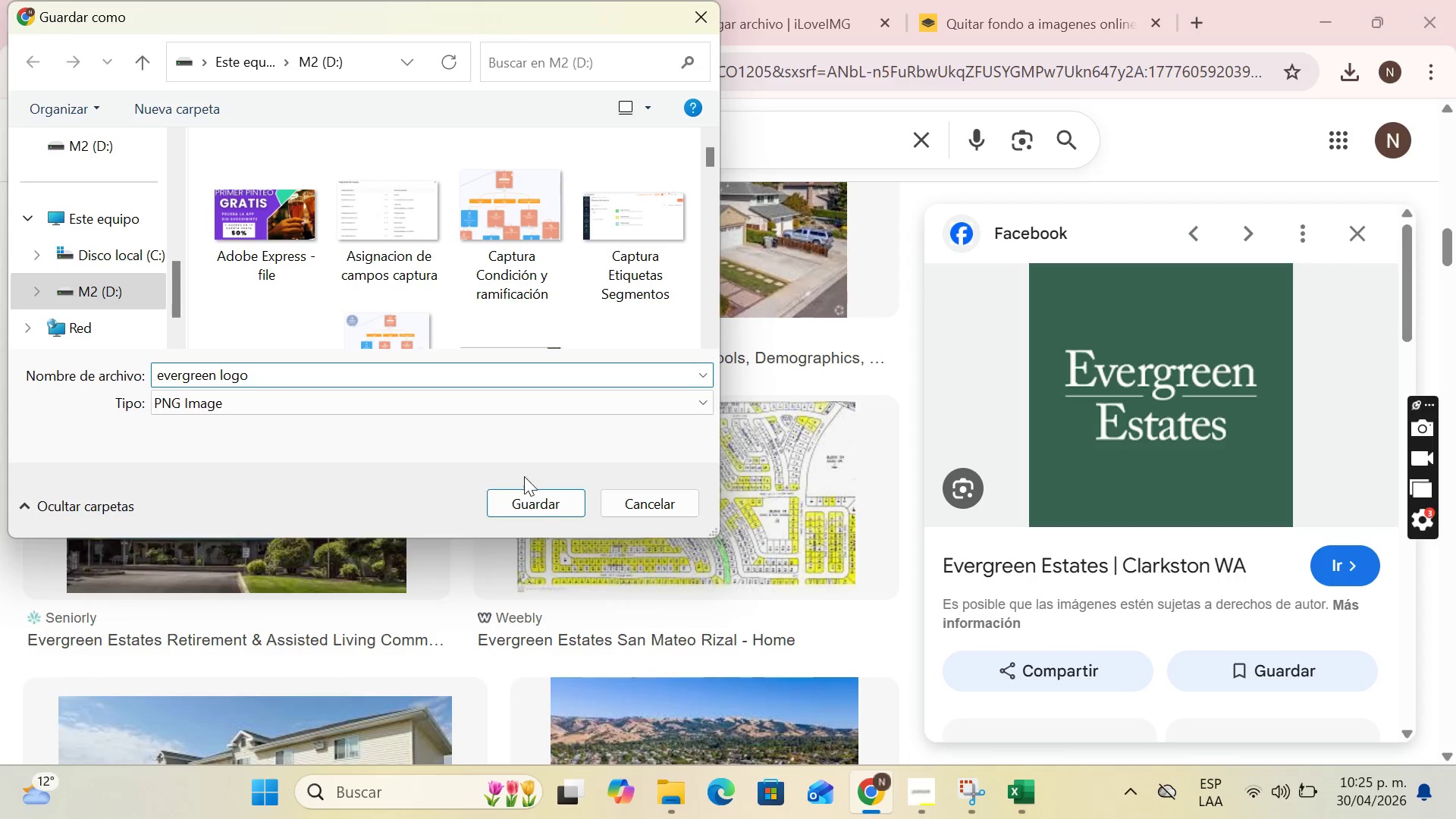 
left_click([535, 510])
 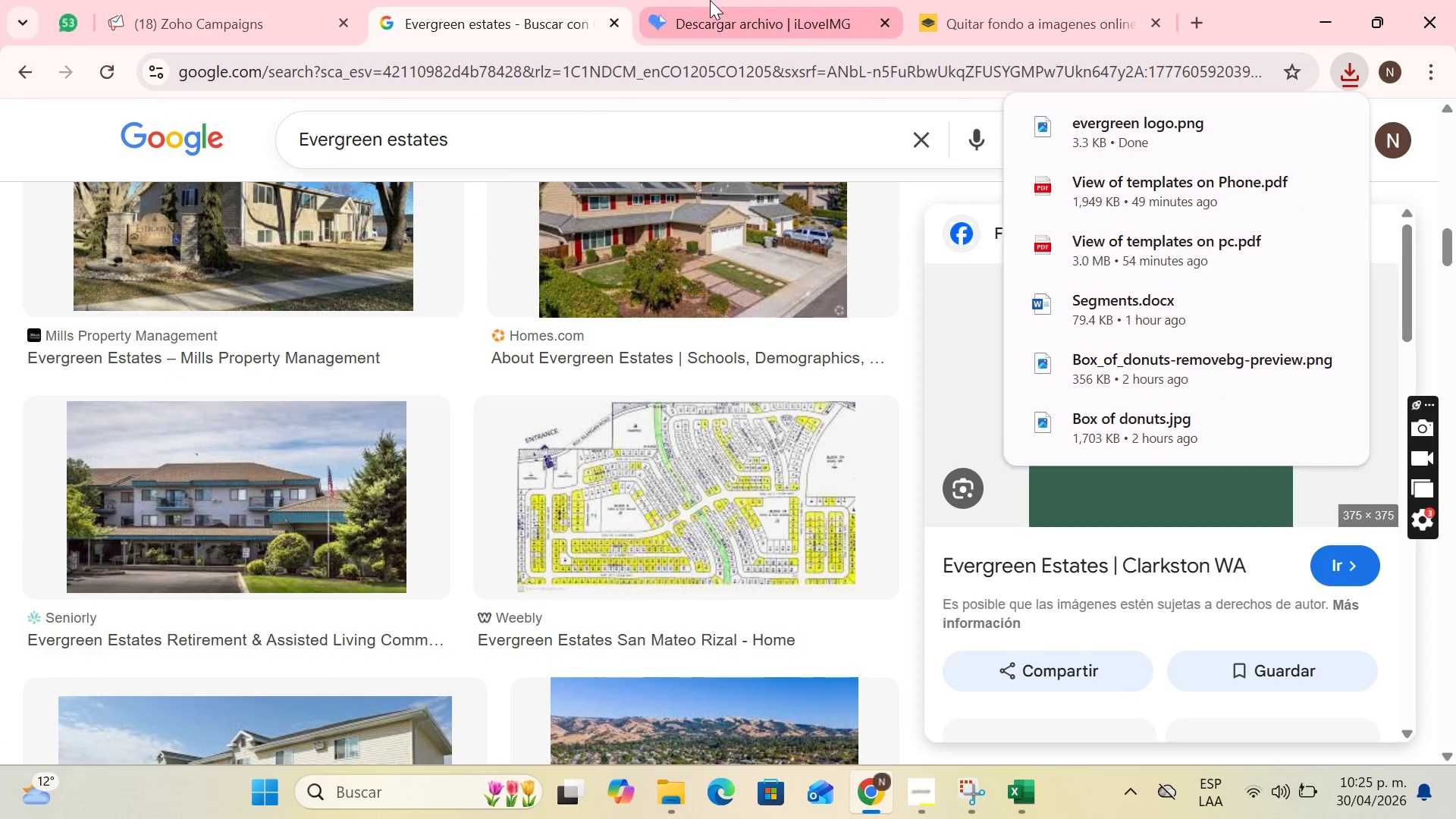 
left_click([301, 0])
 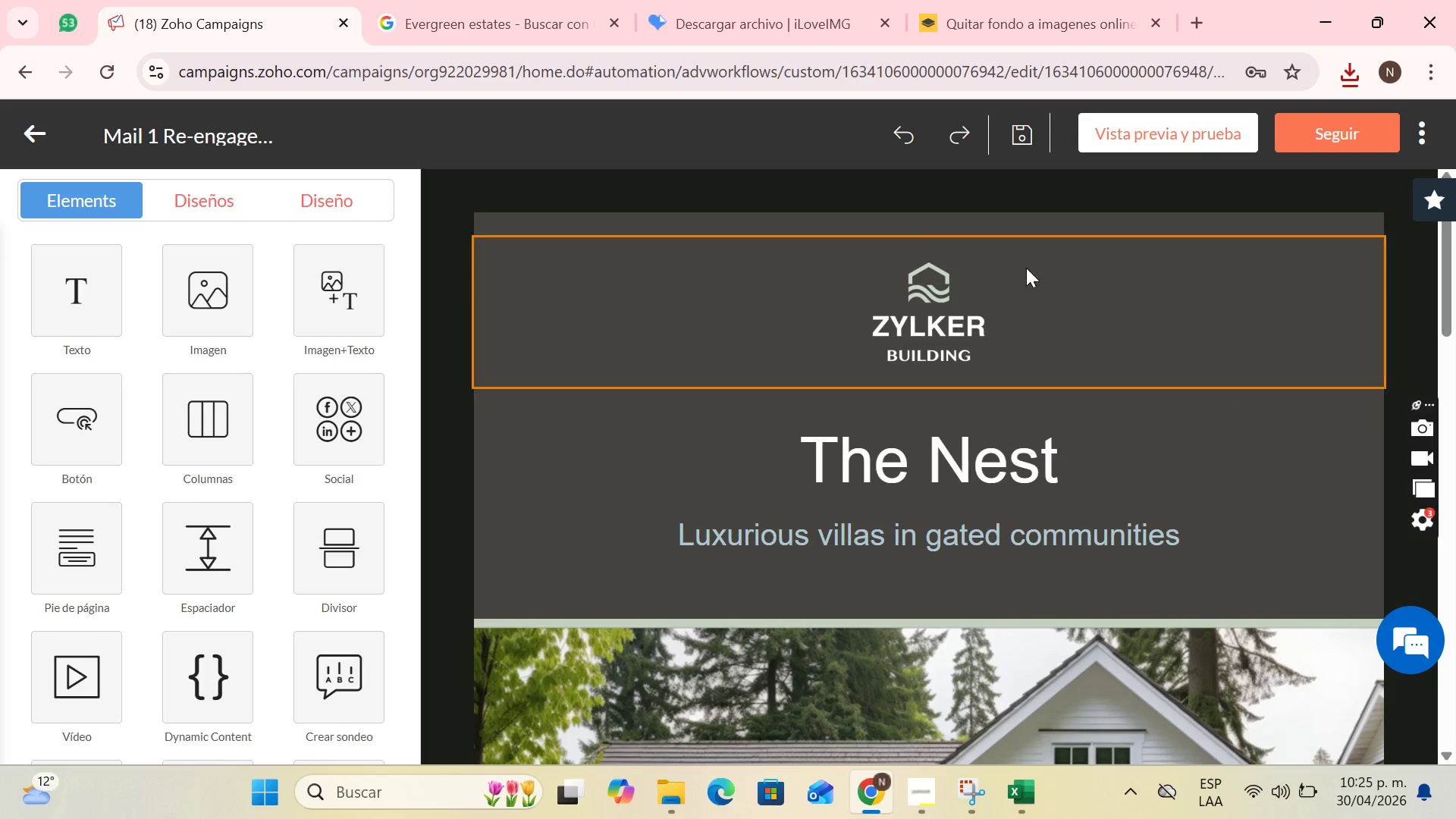 
scroll: coordinate [933, 450], scroll_direction: none, amount: 0.0
 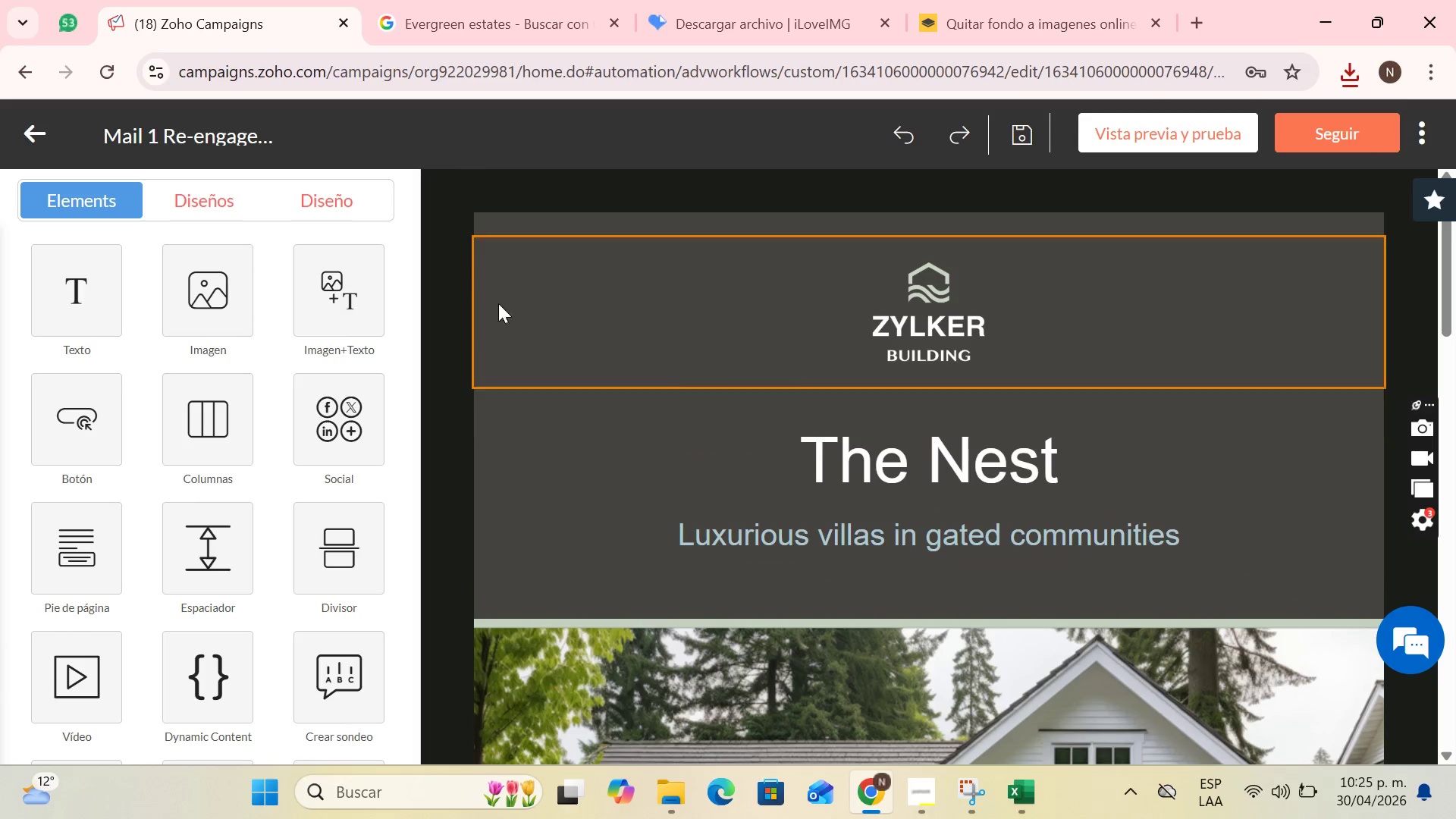 
left_click([1012, 317])
 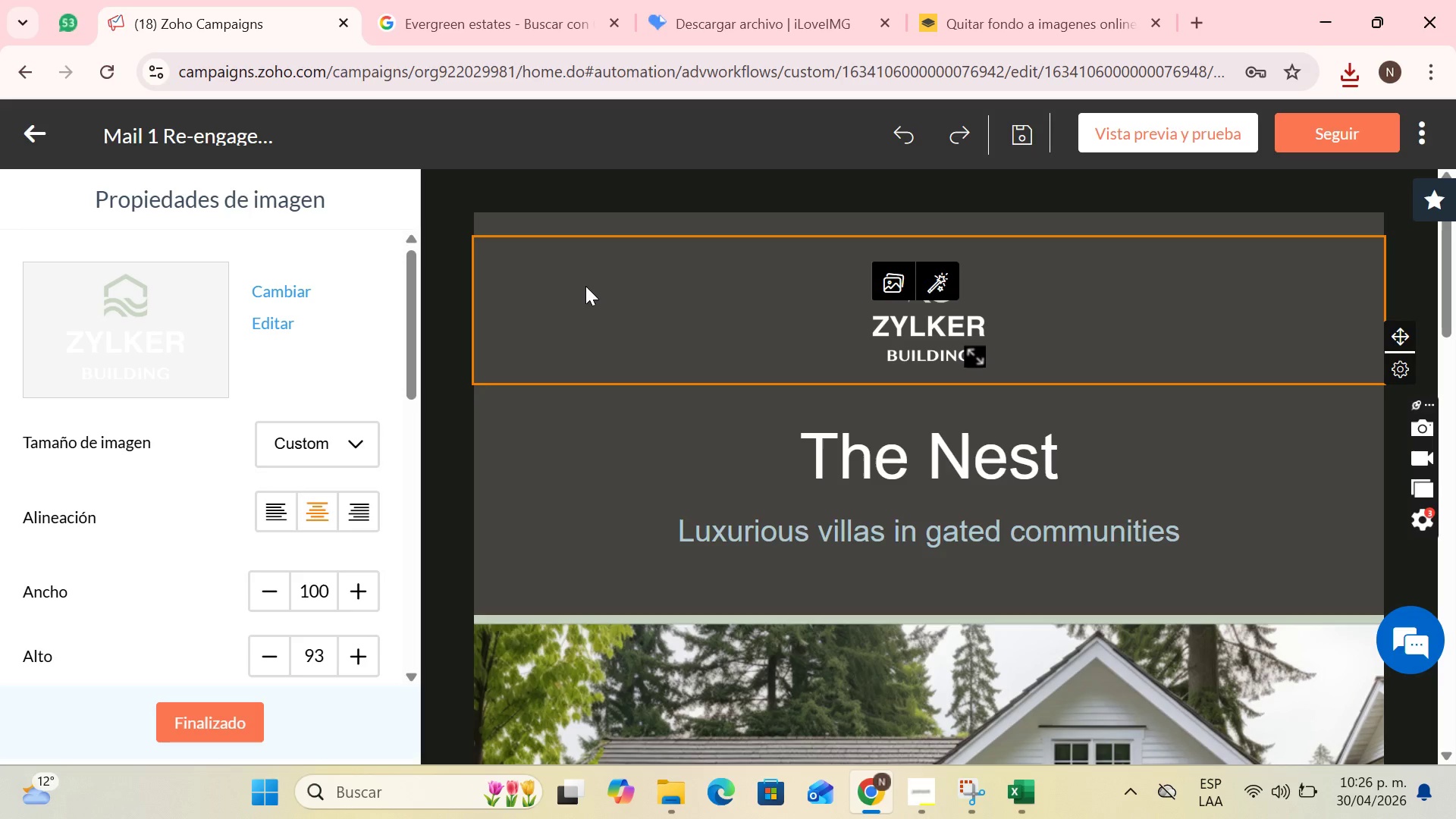 
left_click([879, 283])
 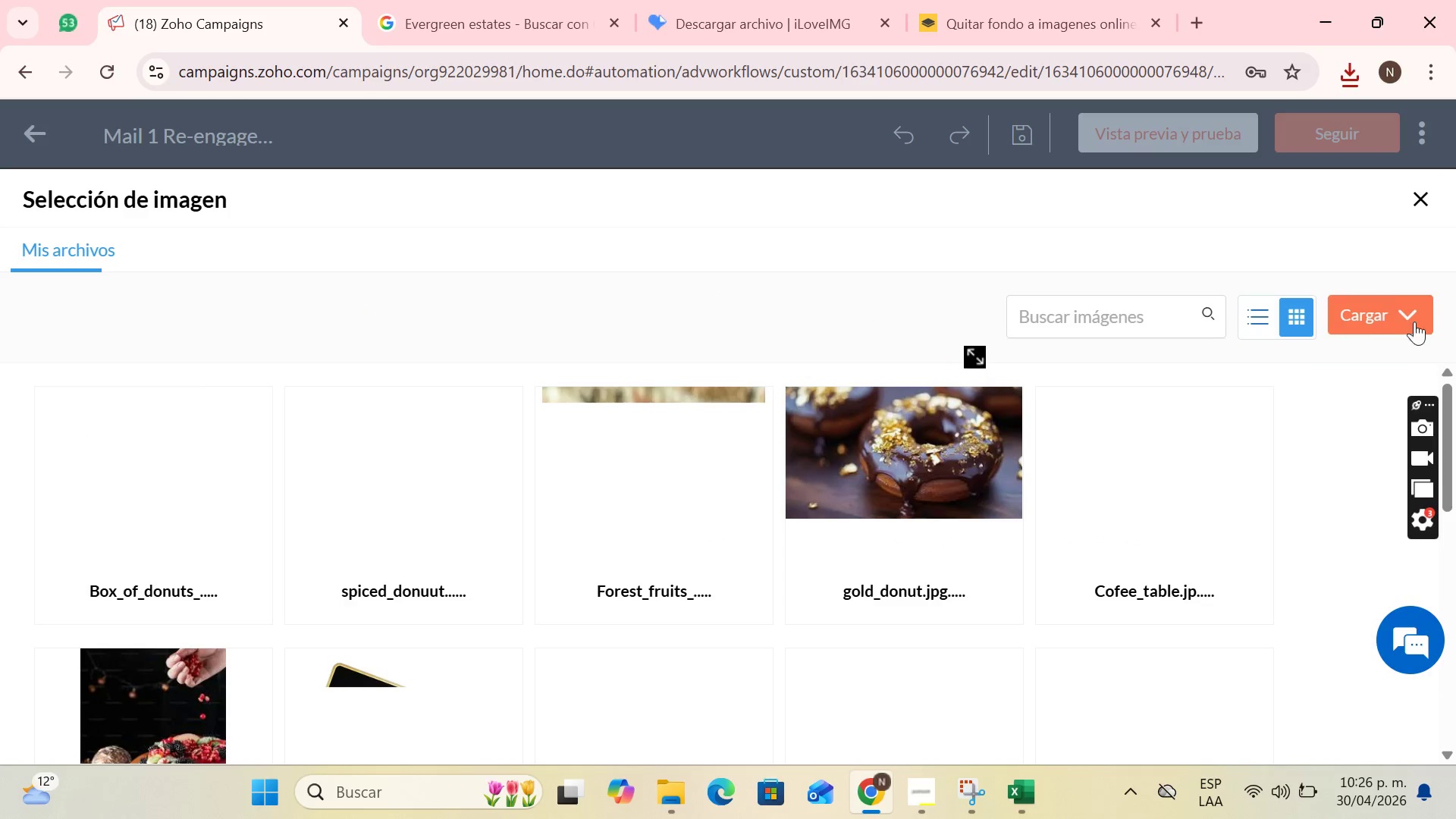 
double_click([1389, 303])
 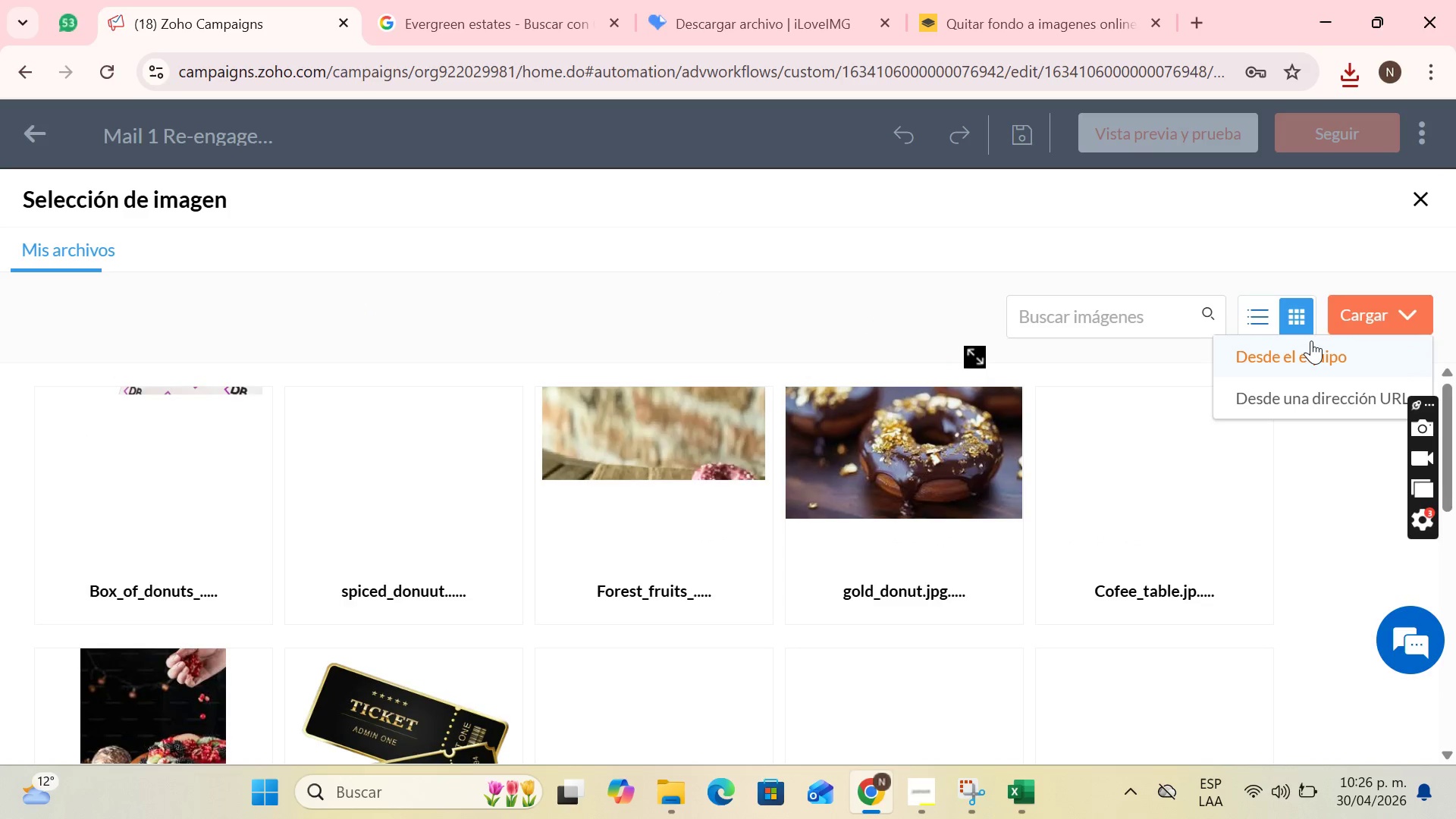 
triple_click([1311, 340])
 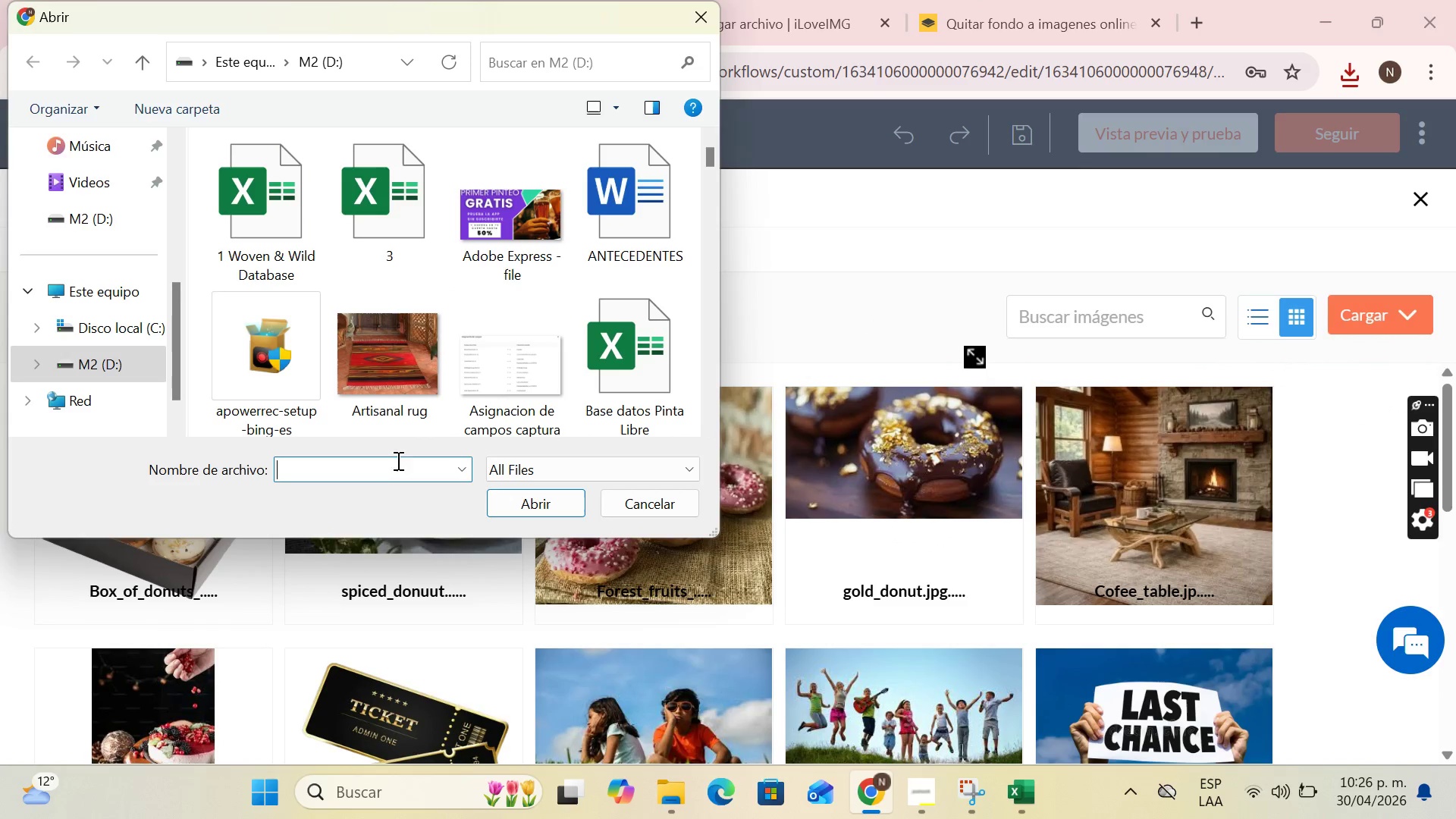 
key(CapsLock)
 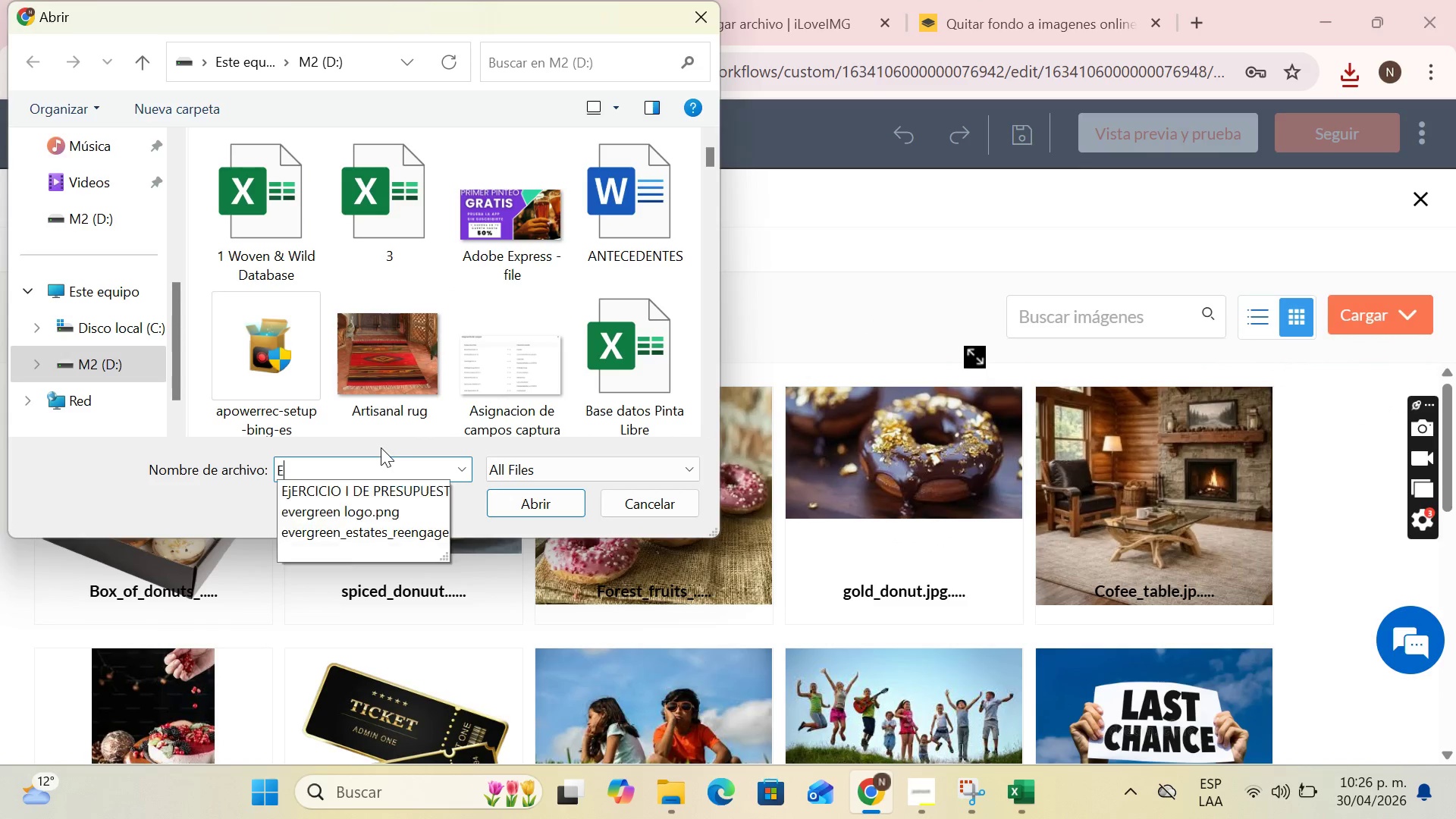 
key(E)
 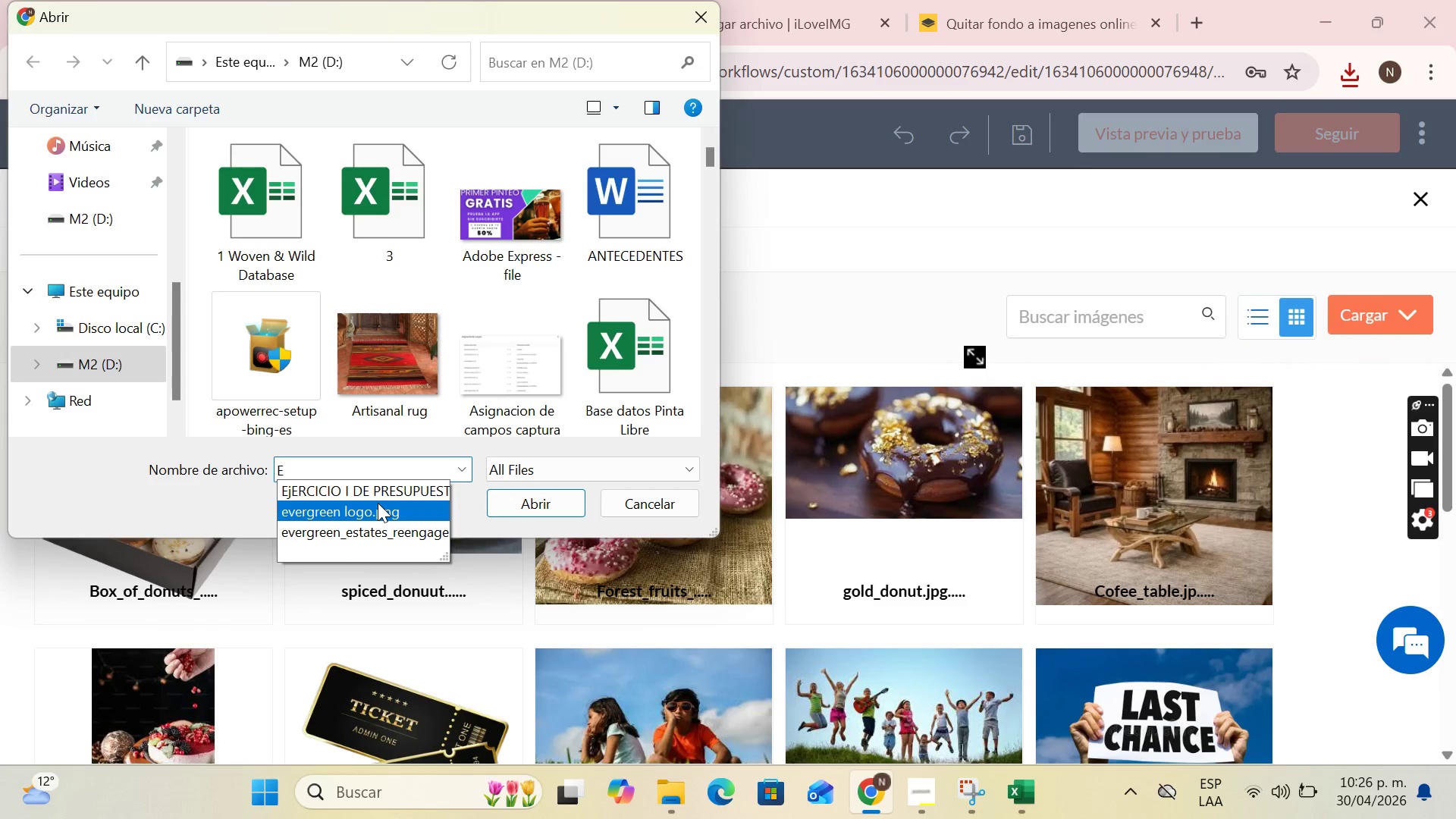 
double_click([378, 503])
 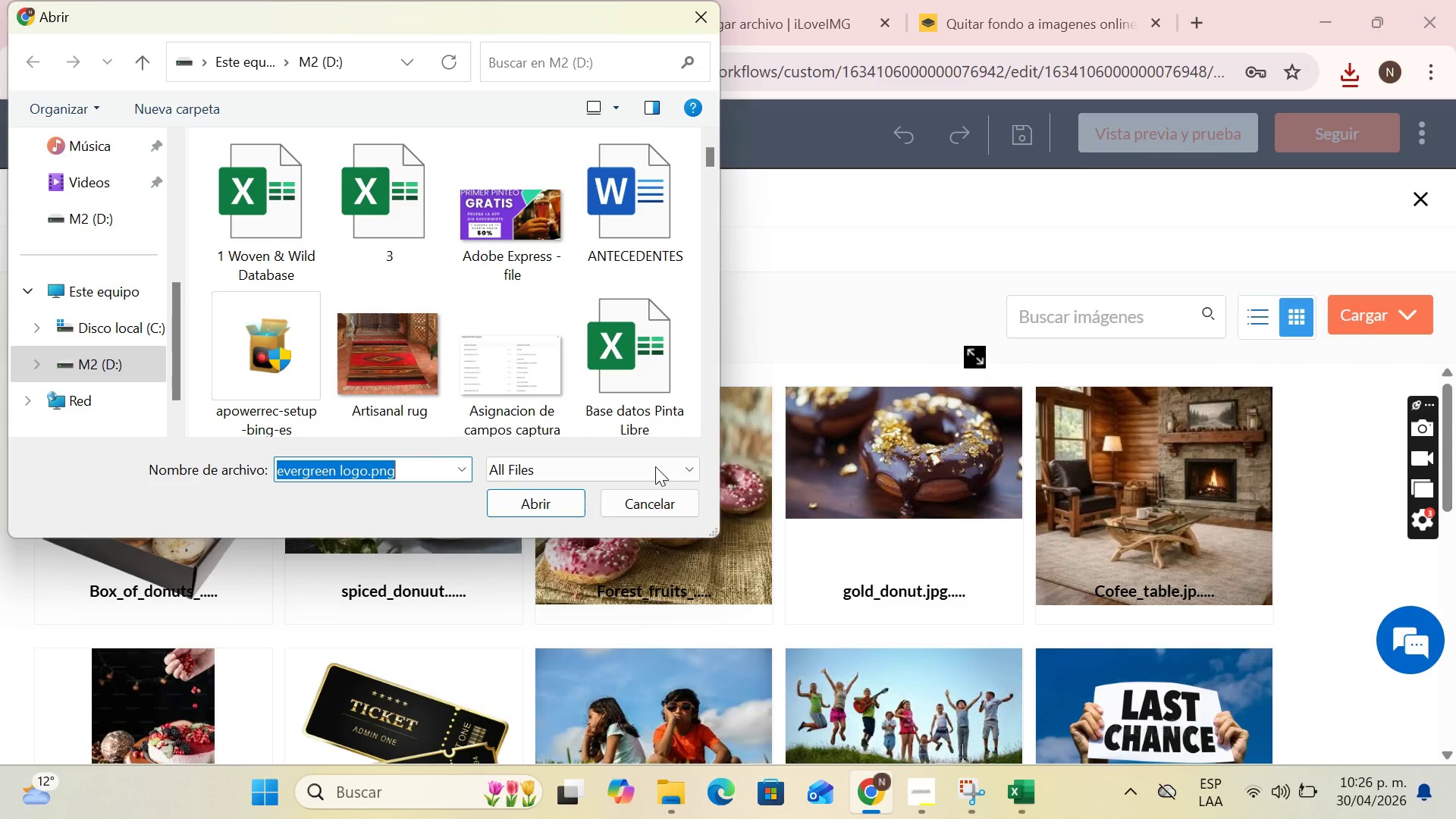 
left_click([538, 494])
 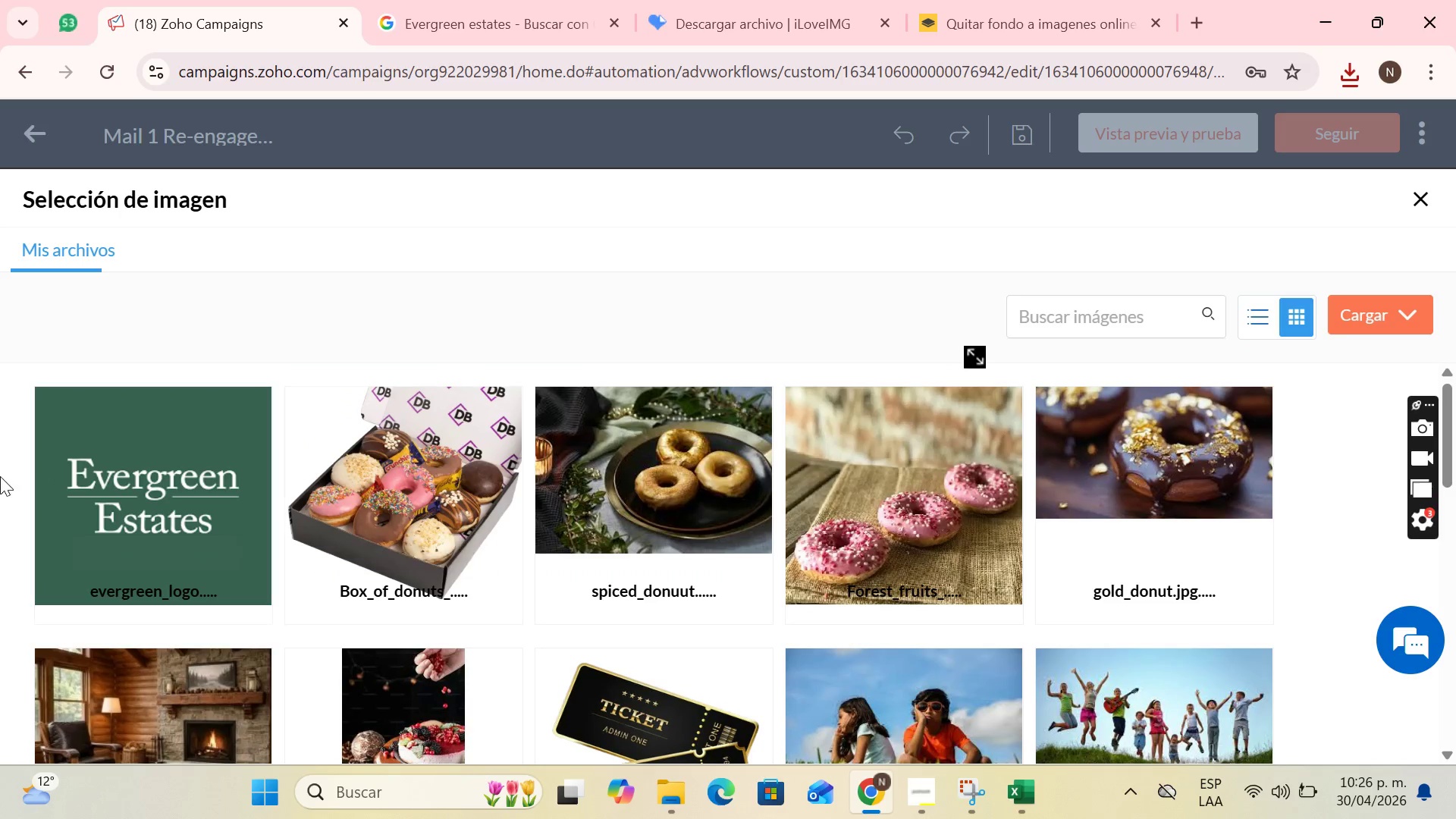 
left_click([181, 564])
 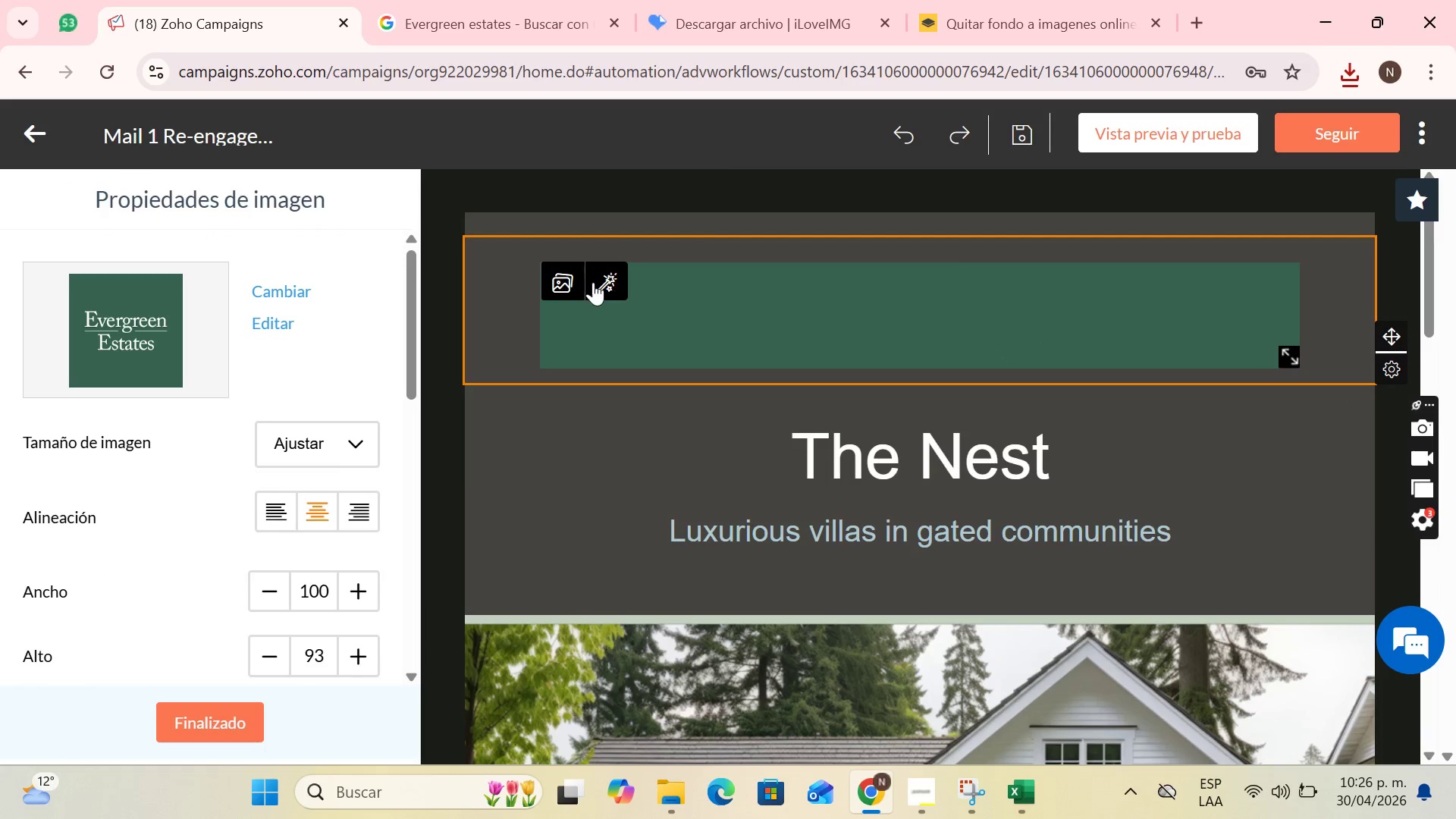 
left_click([356, 458])
 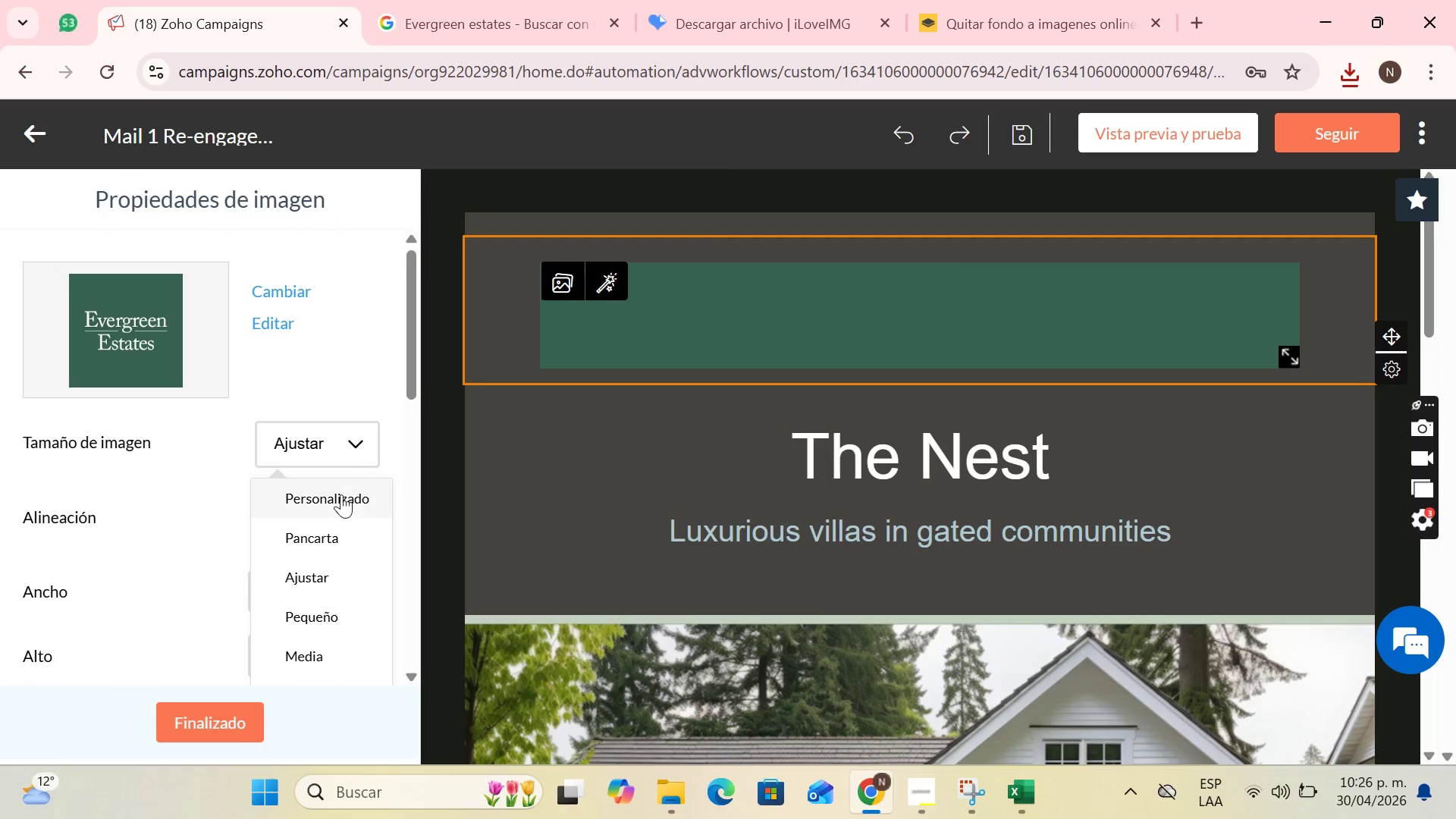 
left_click([336, 499])
 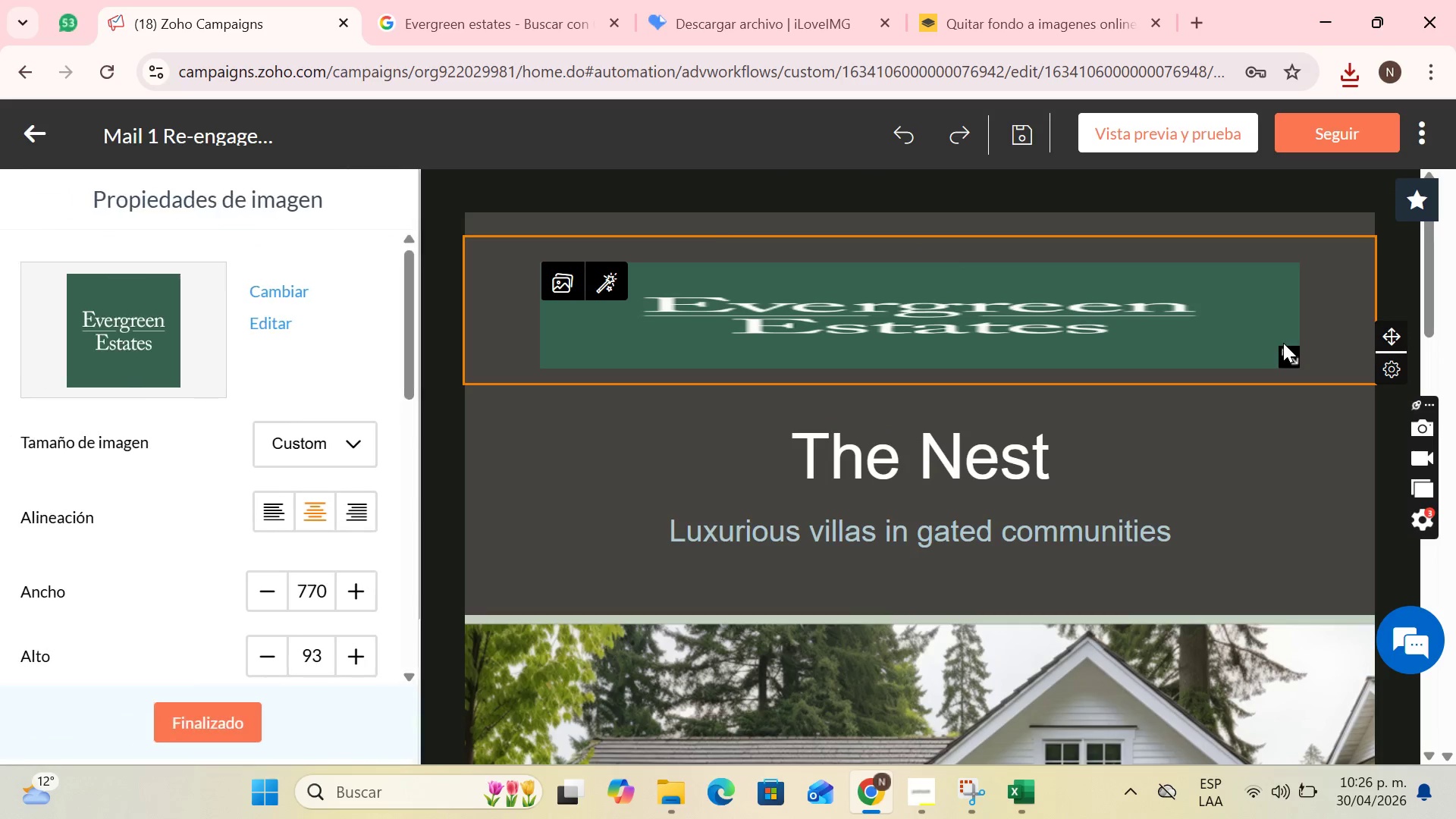 
left_click_drag(start_coordinate=[1286, 347], to_coordinate=[808, 431])
 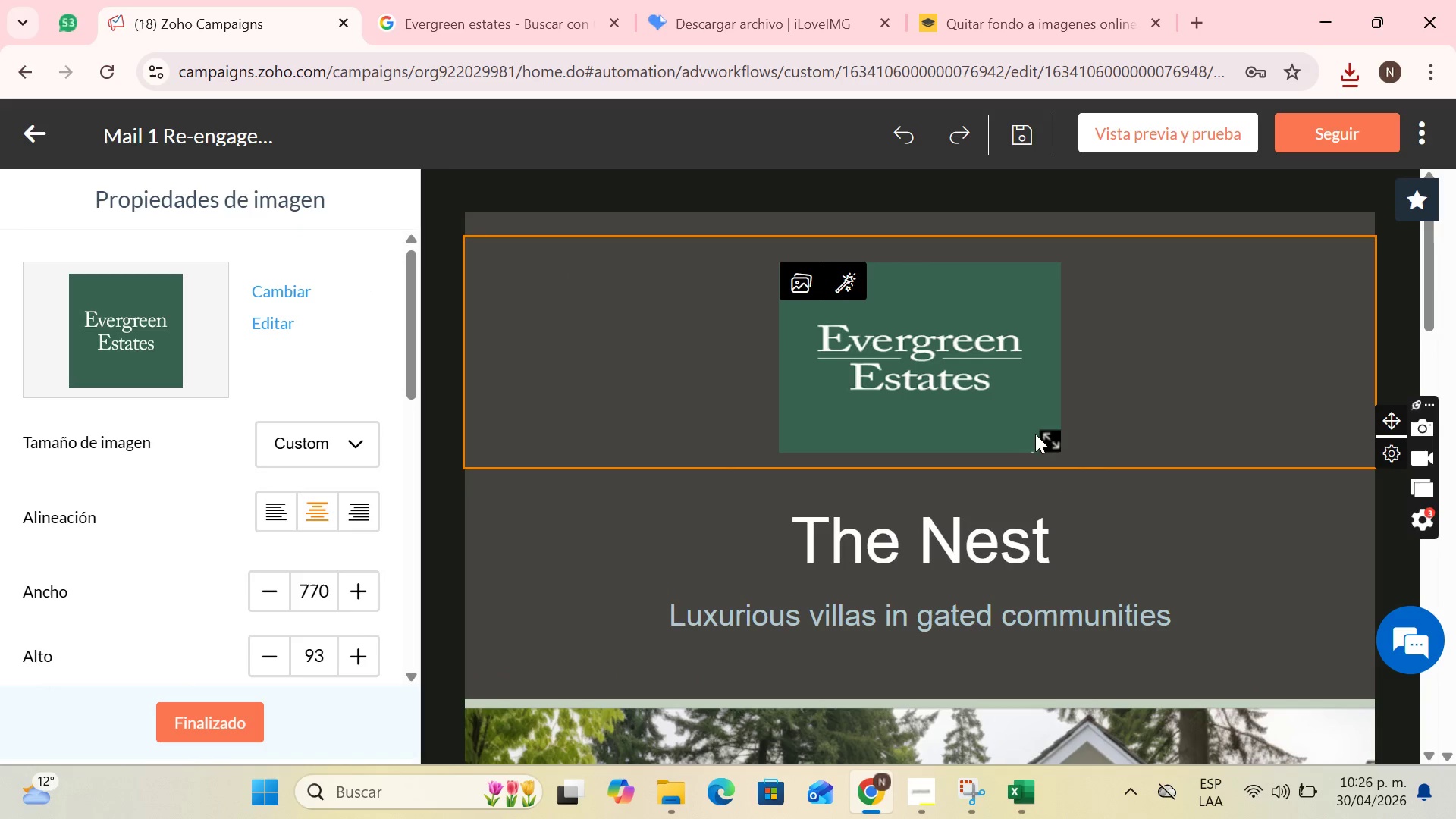 
left_click_drag(start_coordinate=[1059, 444], to_coordinate=[987, 458])
 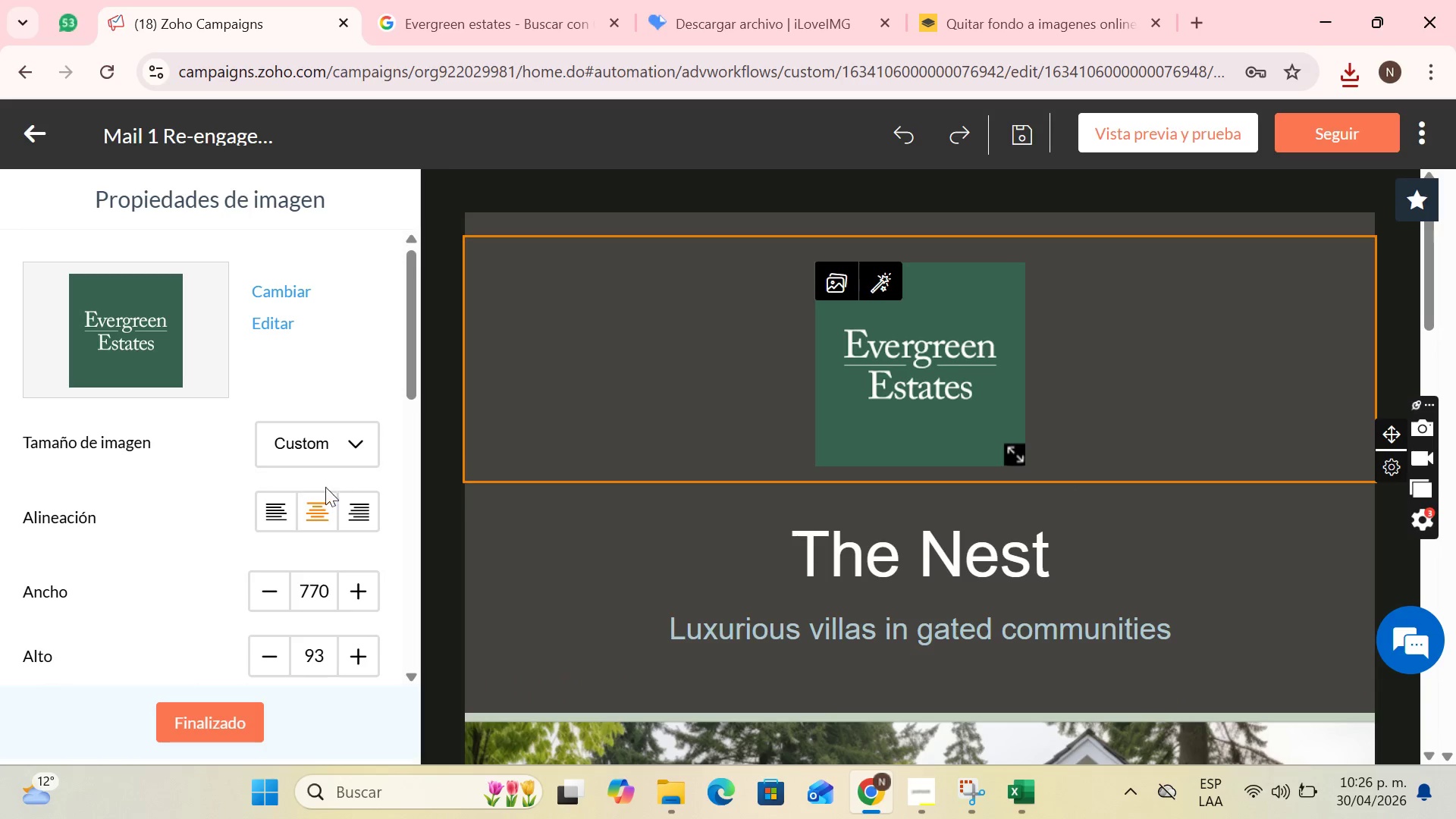 
left_click([268, 510])
 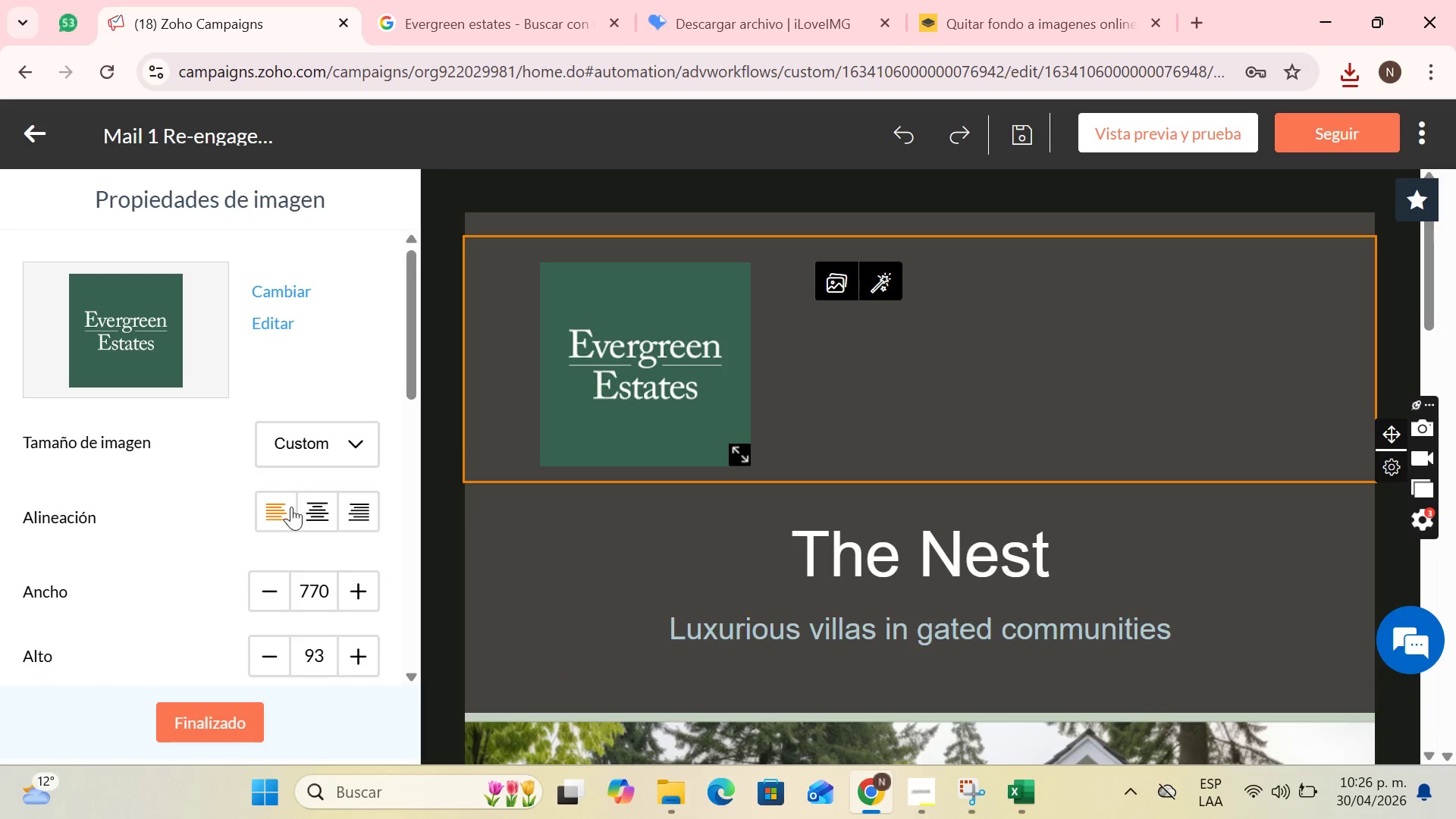 
left_click([320, 510])
 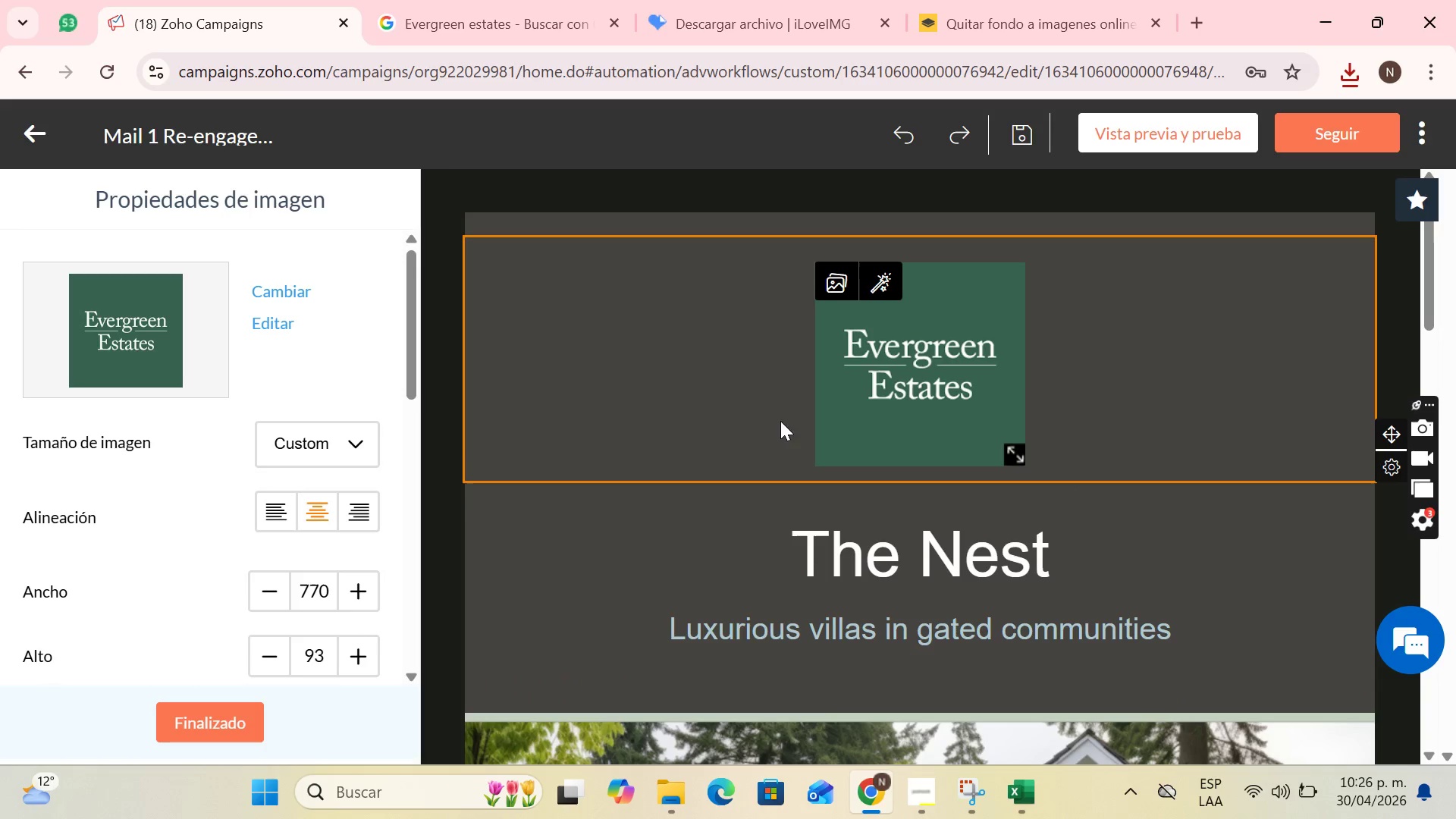 
scroll: coordinate [996, 398], scroll_direction: up, amount: 2.0
 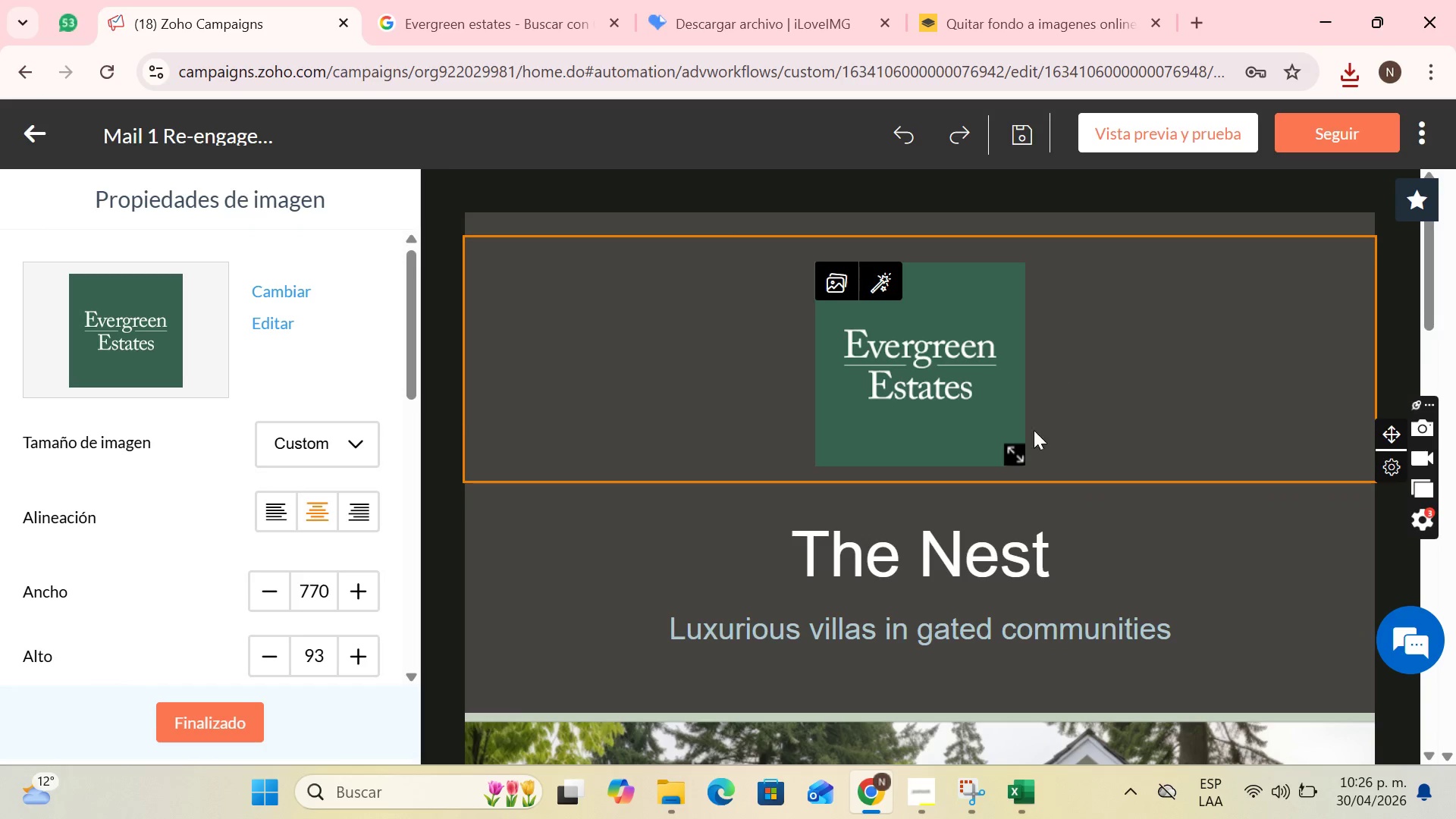 
left_click_drag(start_coordinate=[1015, 444], to_coordinate=[1051, 447])
 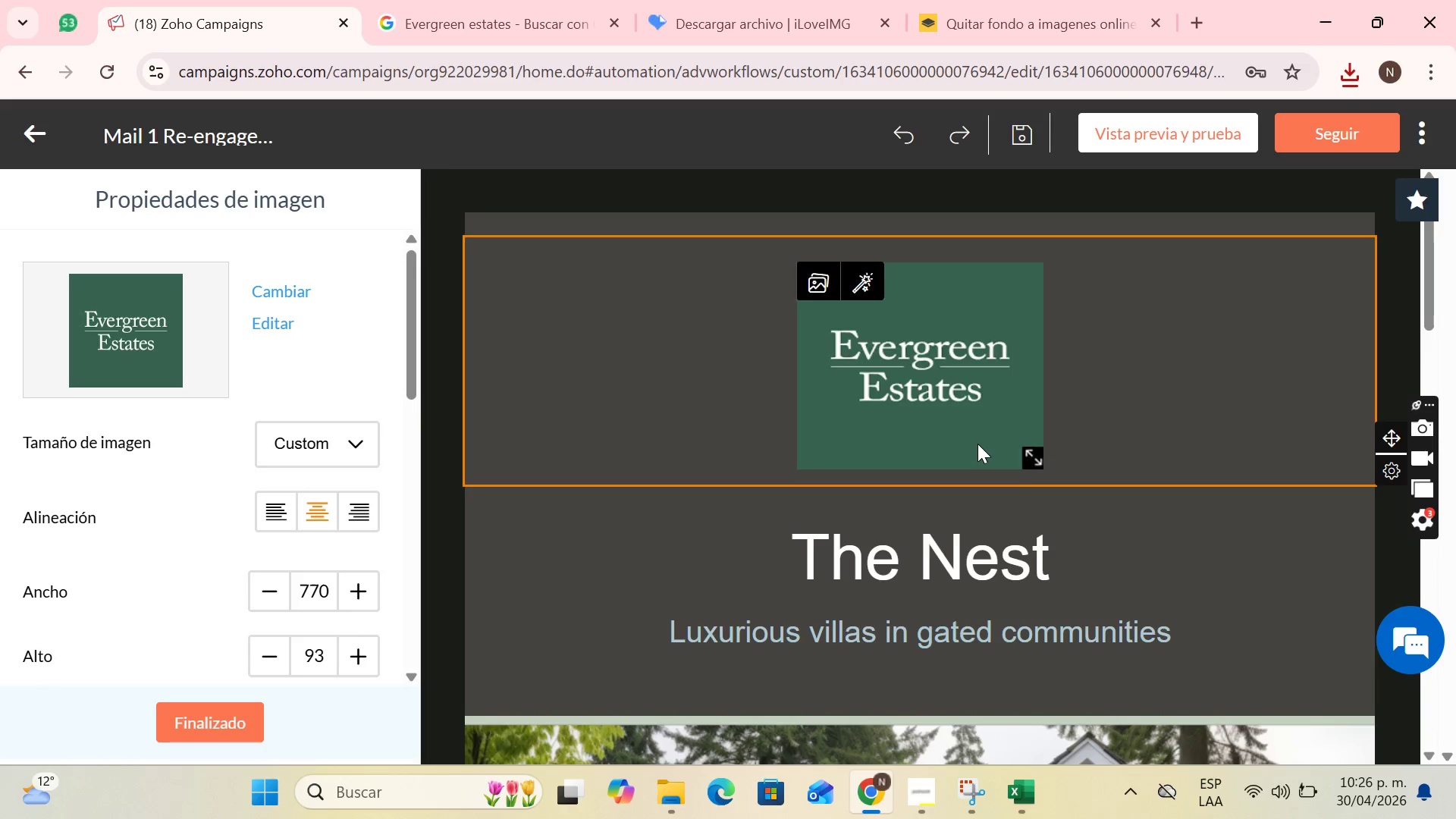 
scroll: coordinate [1068, 400], scroll_direction: down, amount: 10.0
 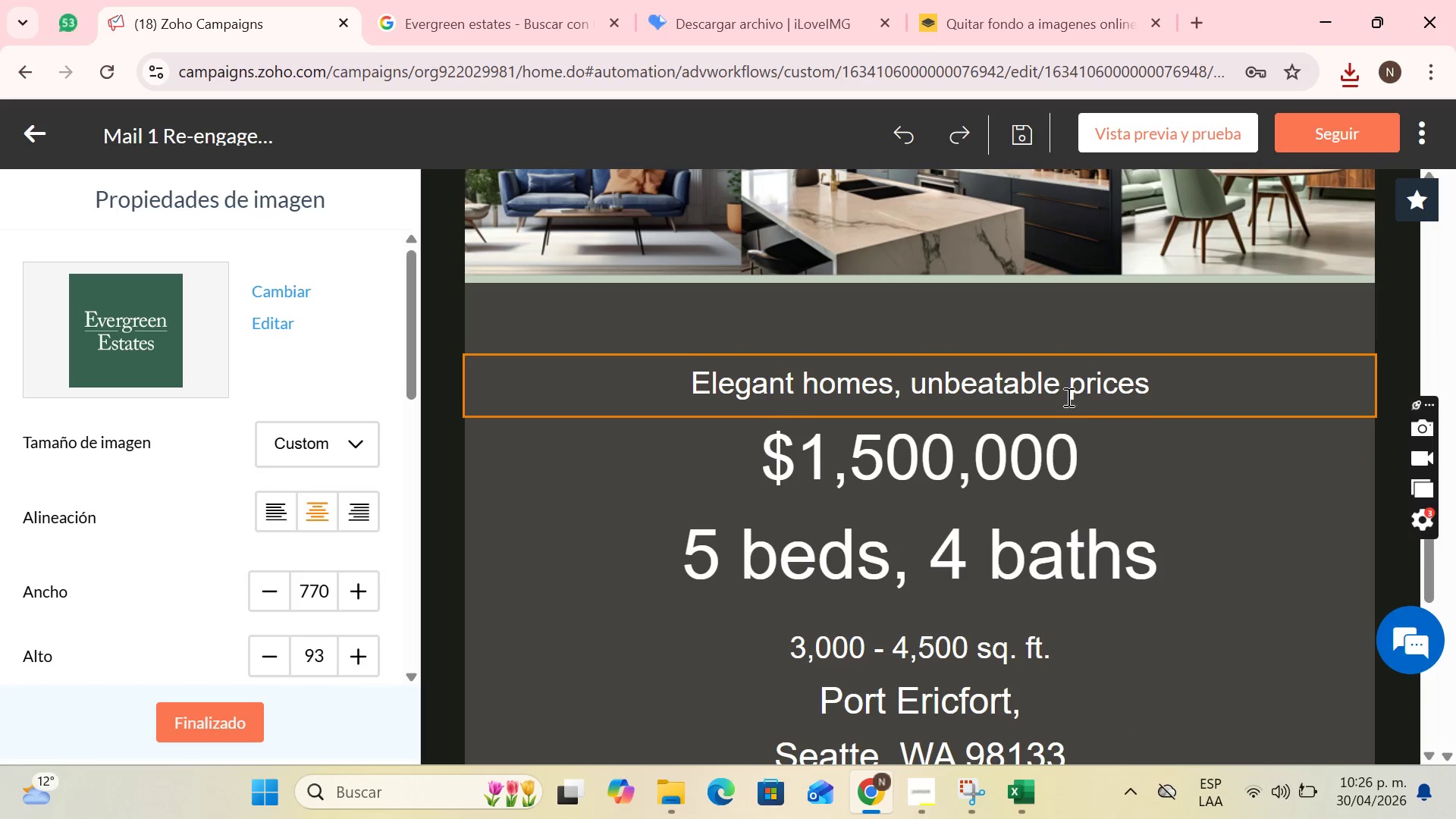 
scroll: coordinate [1063, 396], scroll_direction: up, amount: 10.0
 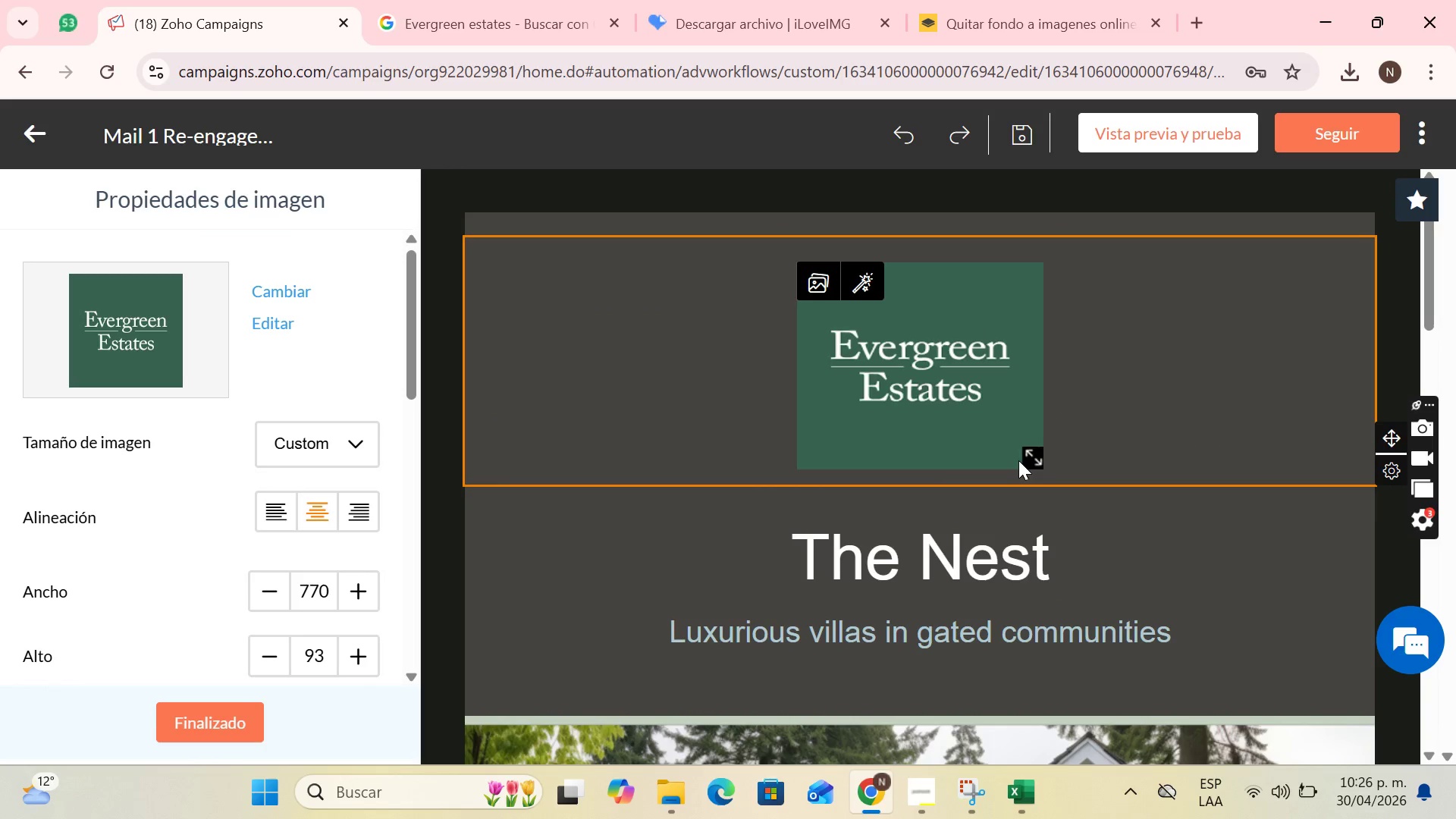 
scroll: coordinate [956, 516], scroll_direction: down, amount: 6.0
 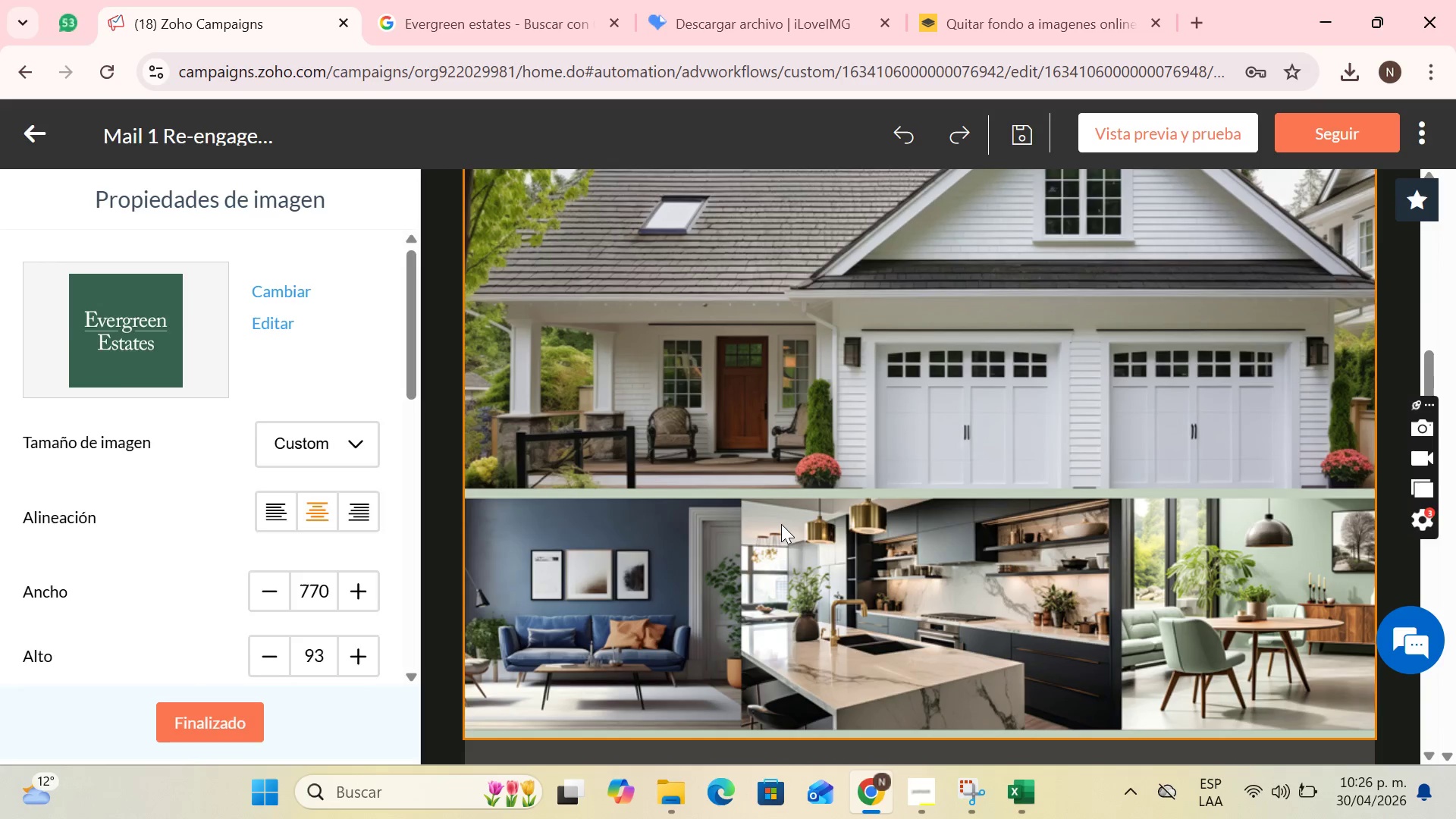 
left_click([779, 525])
 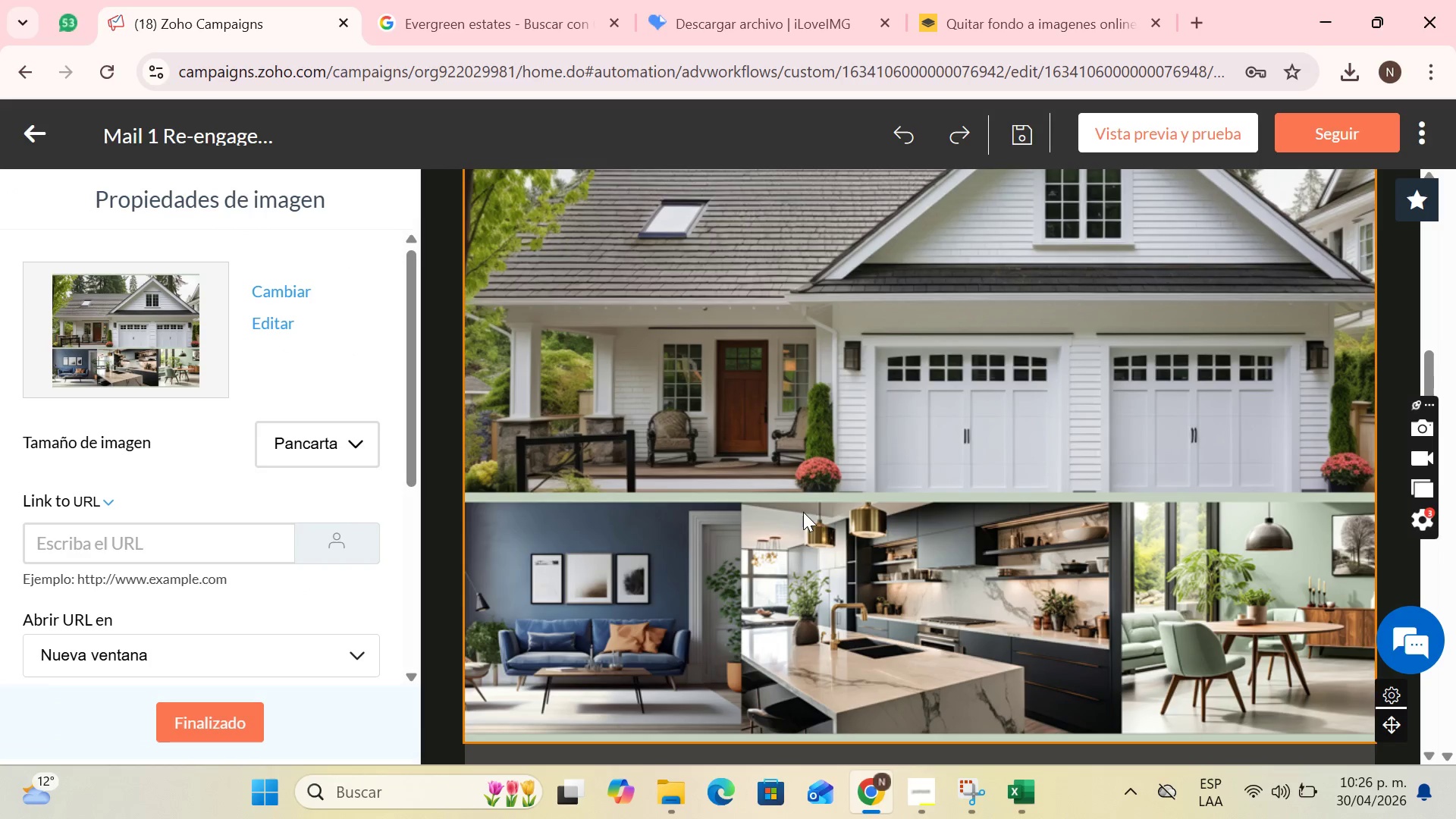 
scroll: coordinate [814, 506], scroll_direction: up, amount: 4.0
 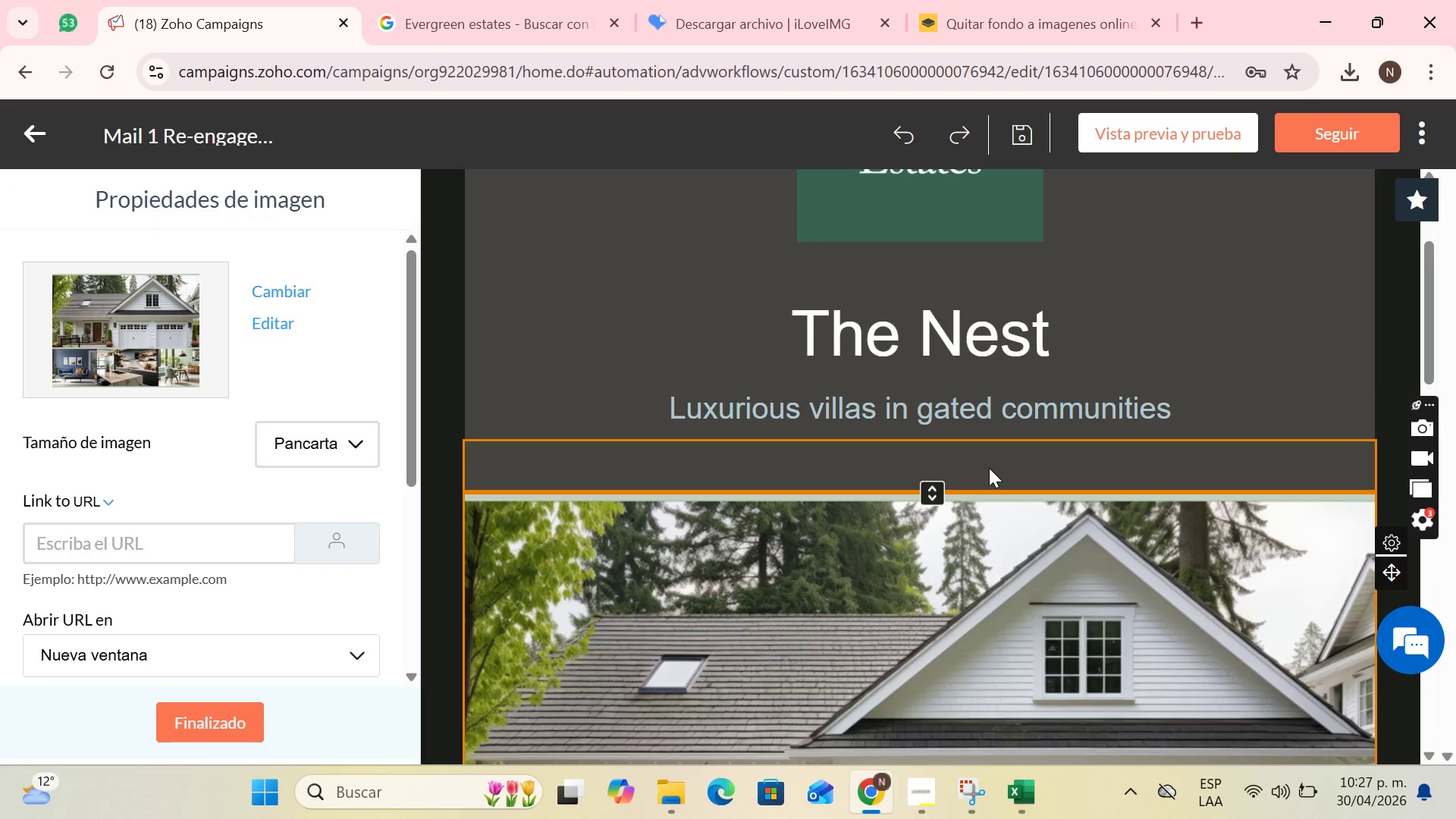 
wait(10.77)
 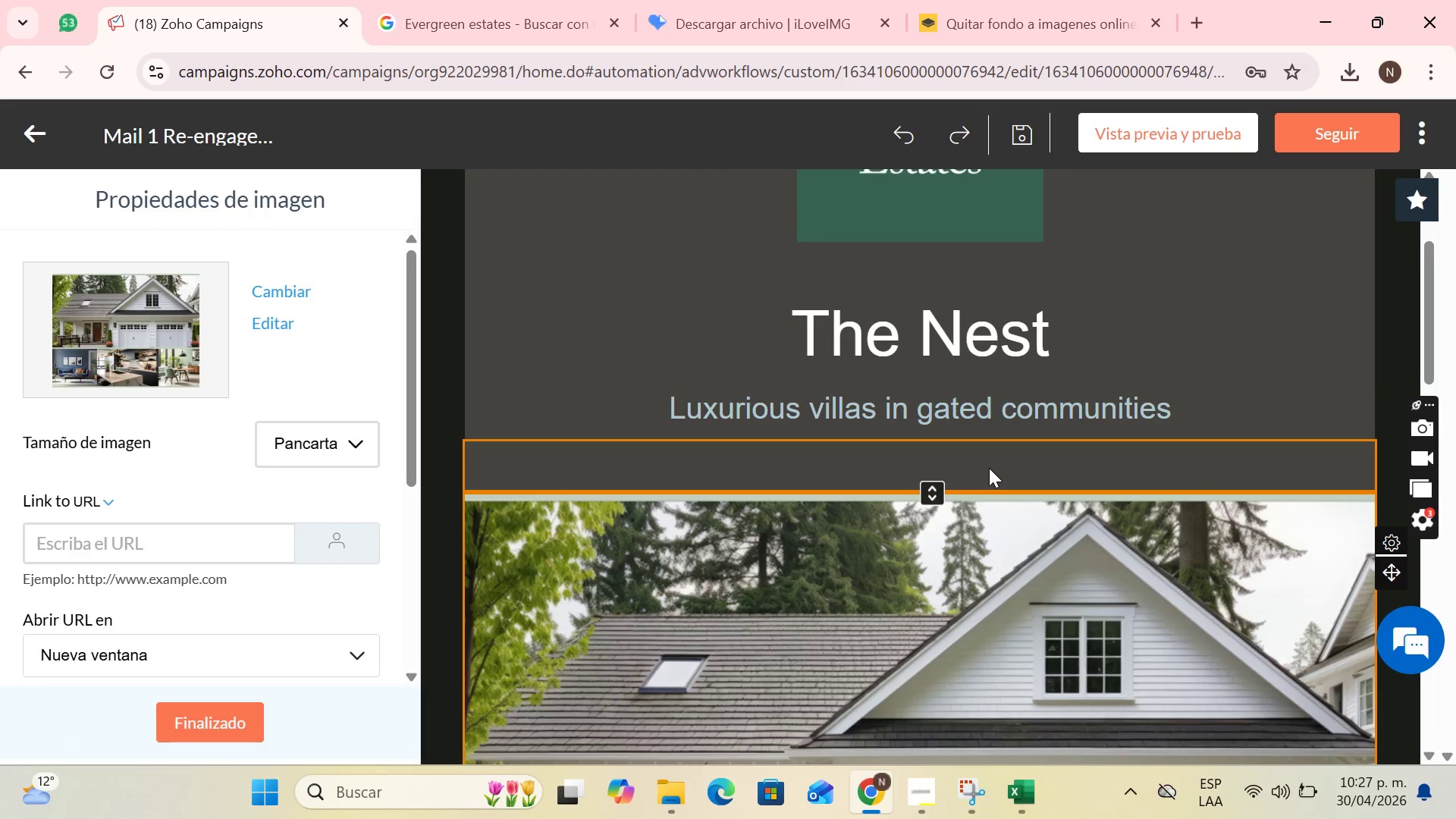 
scroll: coordinate [965, 483], scroll_direction: down, amount: 2.0
 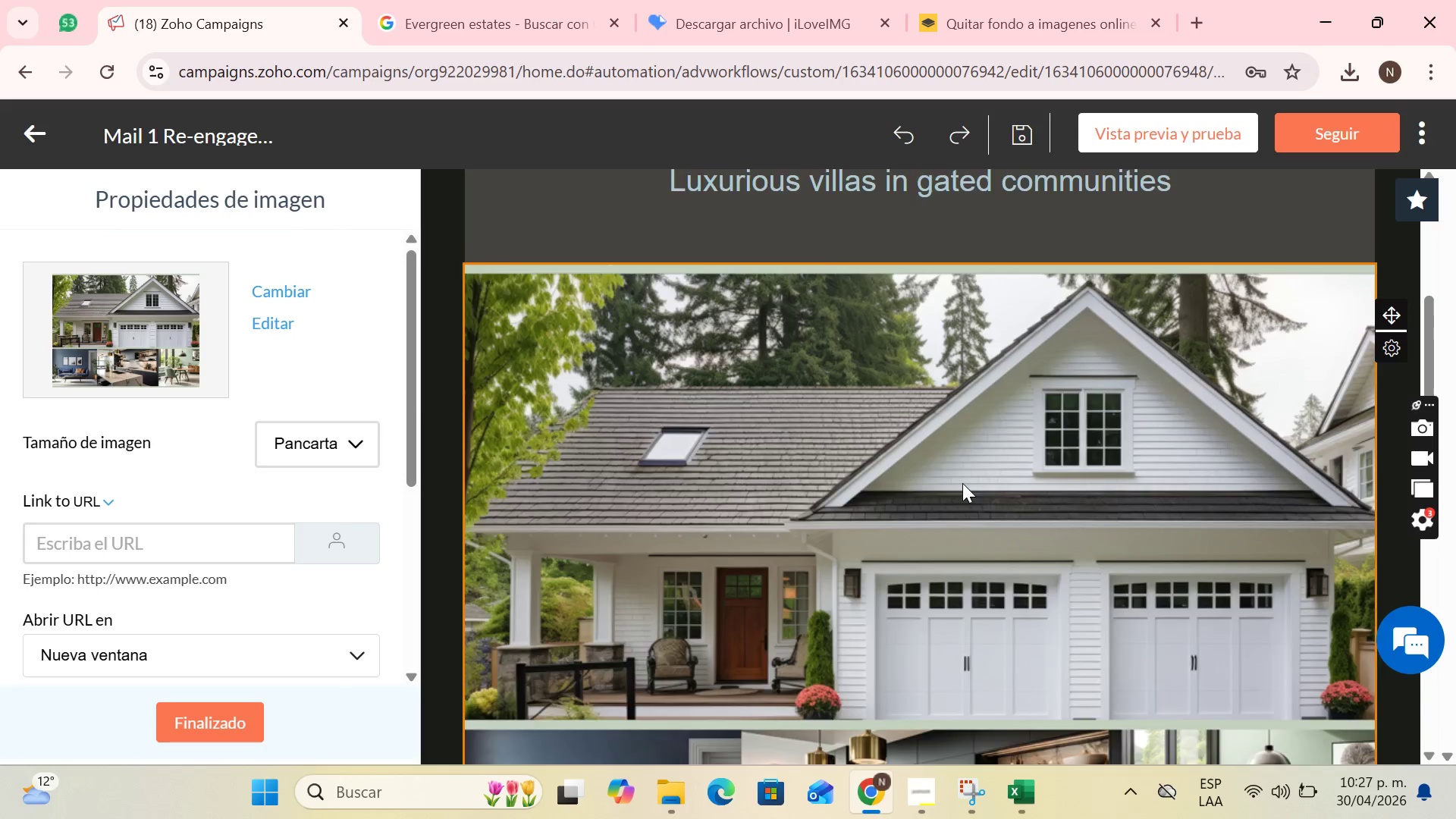 
scroll: coordinate [962, 483], scroll_direction: up, amount: 2.0
 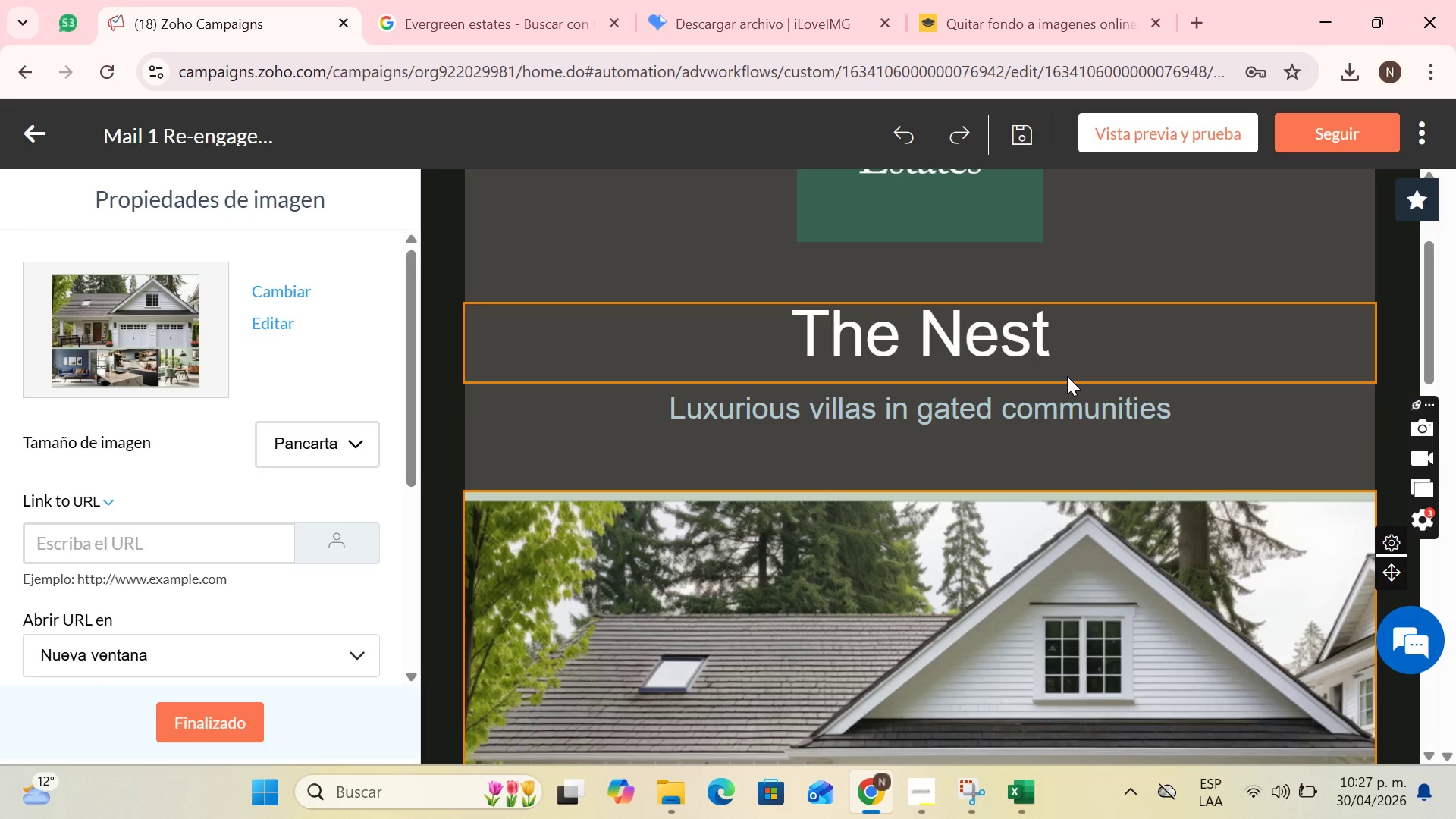 
wait(21.19)
 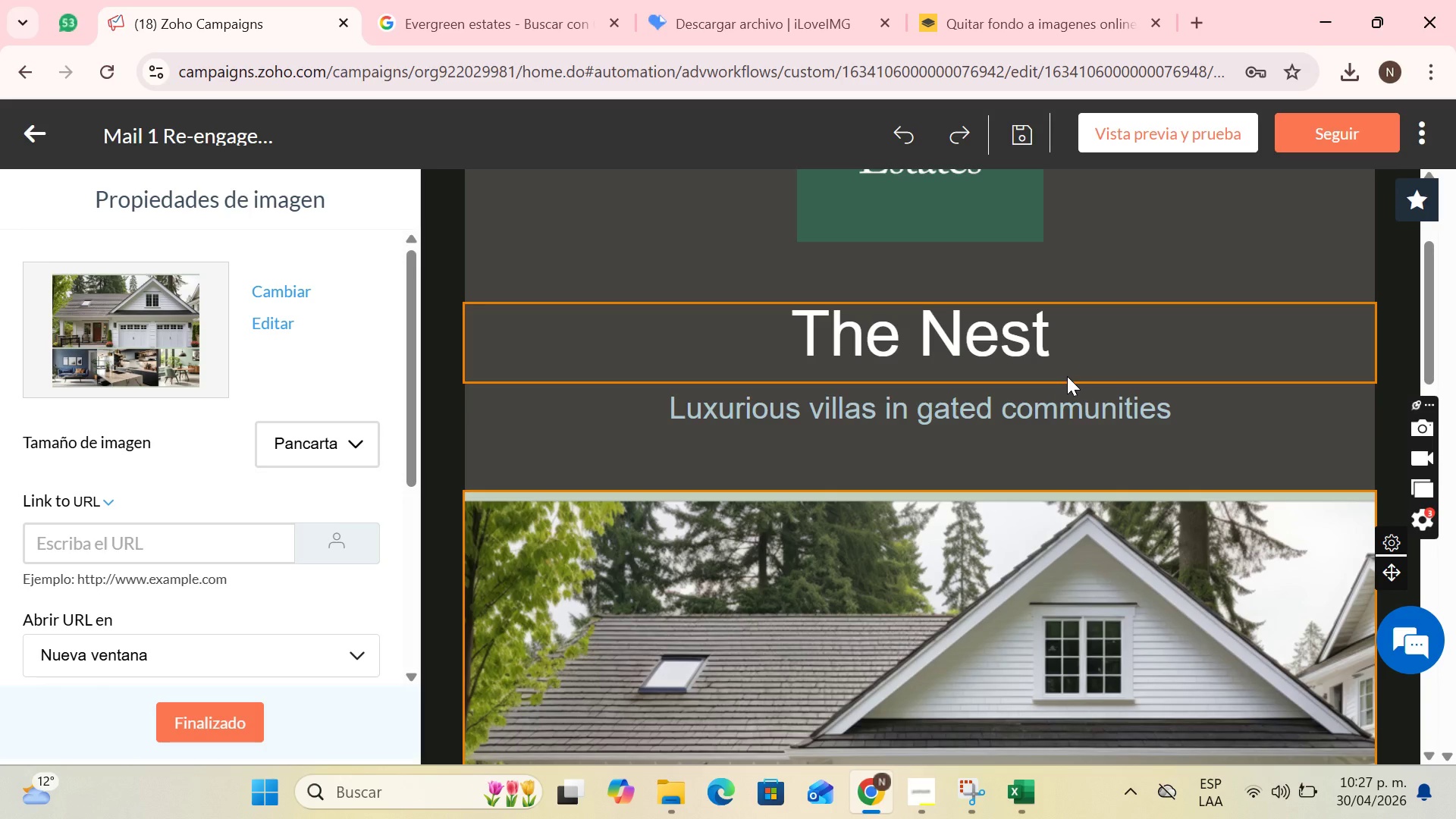 
left_click([1076, 369])
 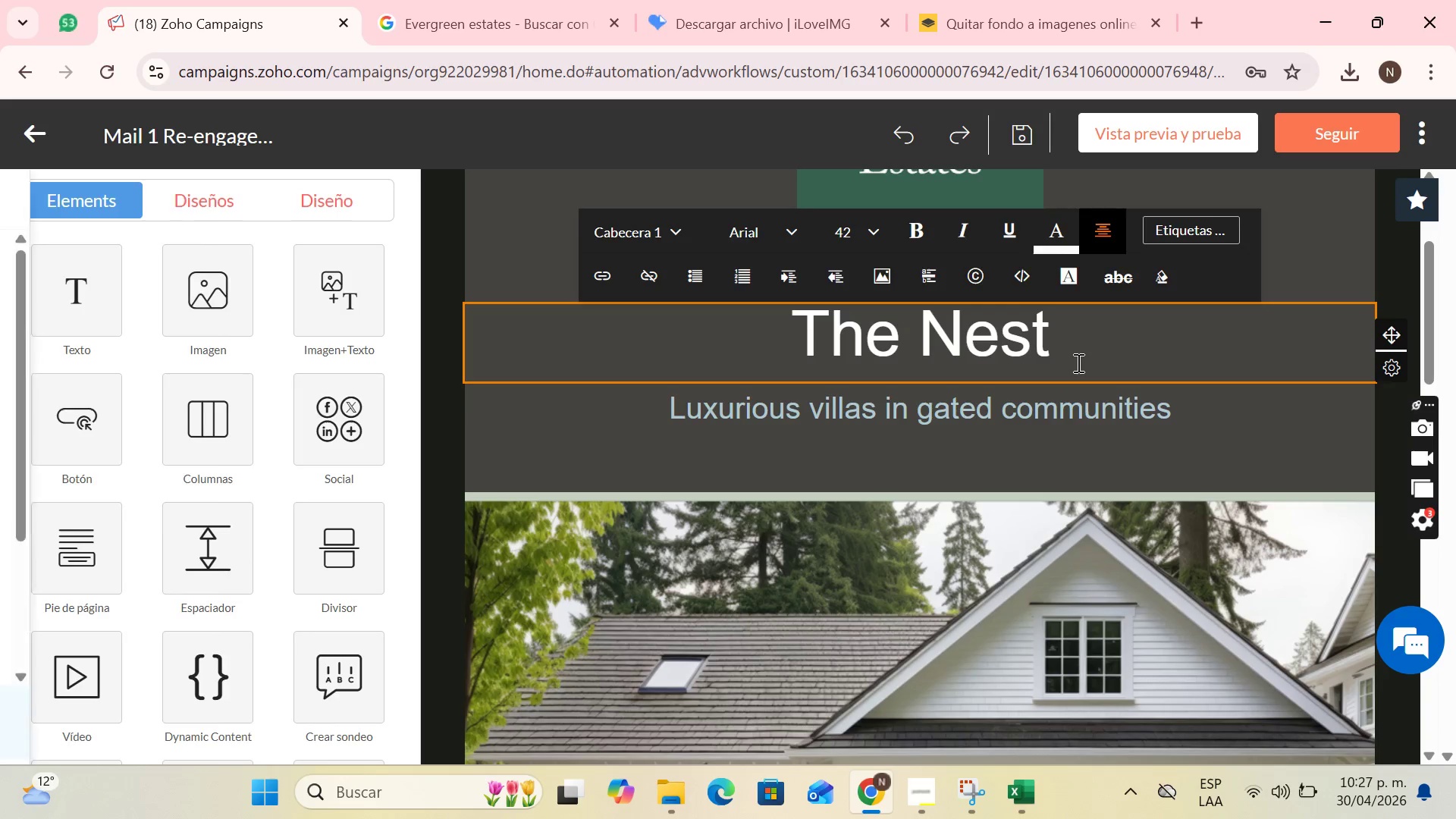 
left_click_drag(start_coordinate=[1077, 362], to_coordinate=[754, 385])
 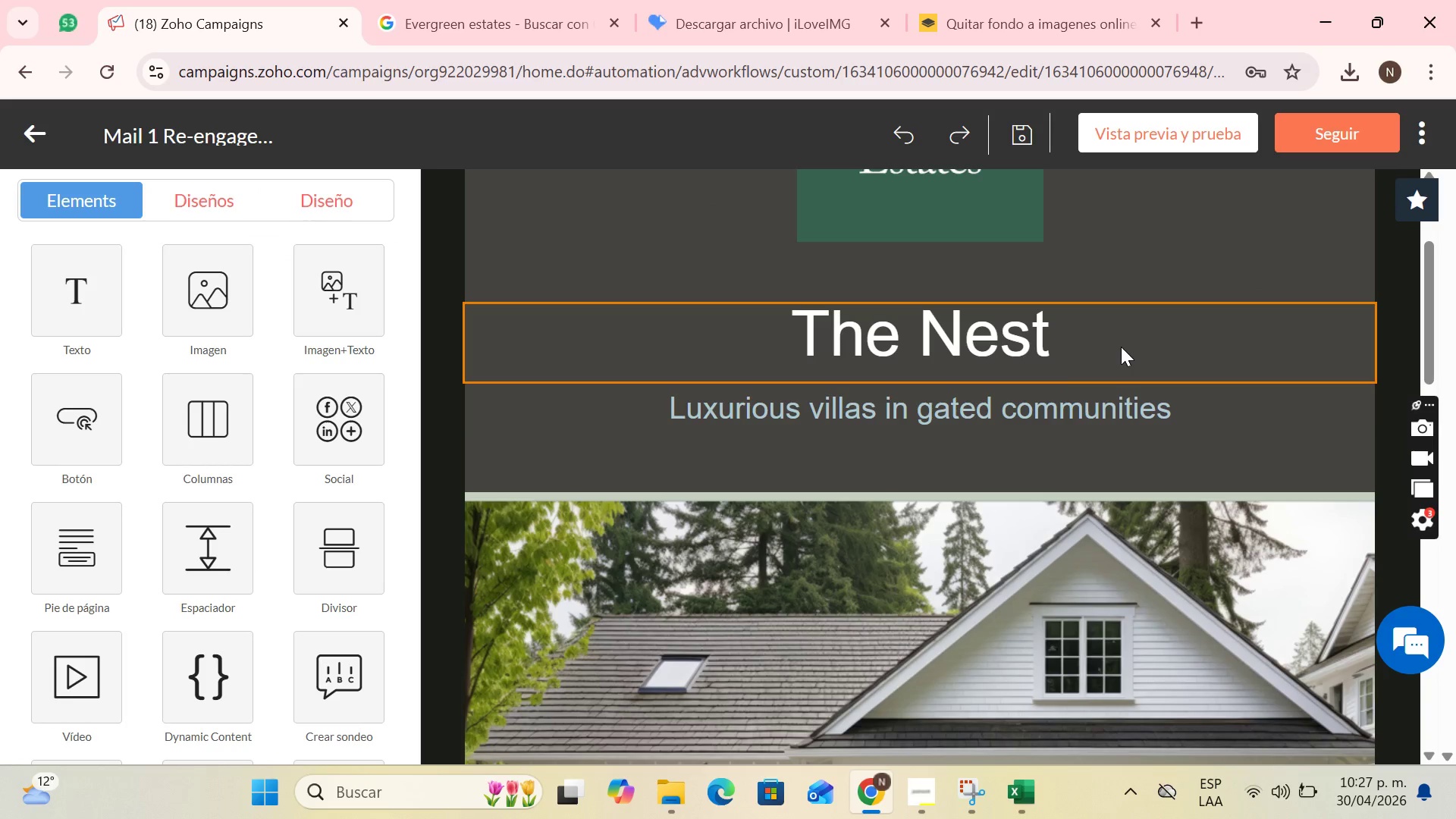 
key(Backspace)
 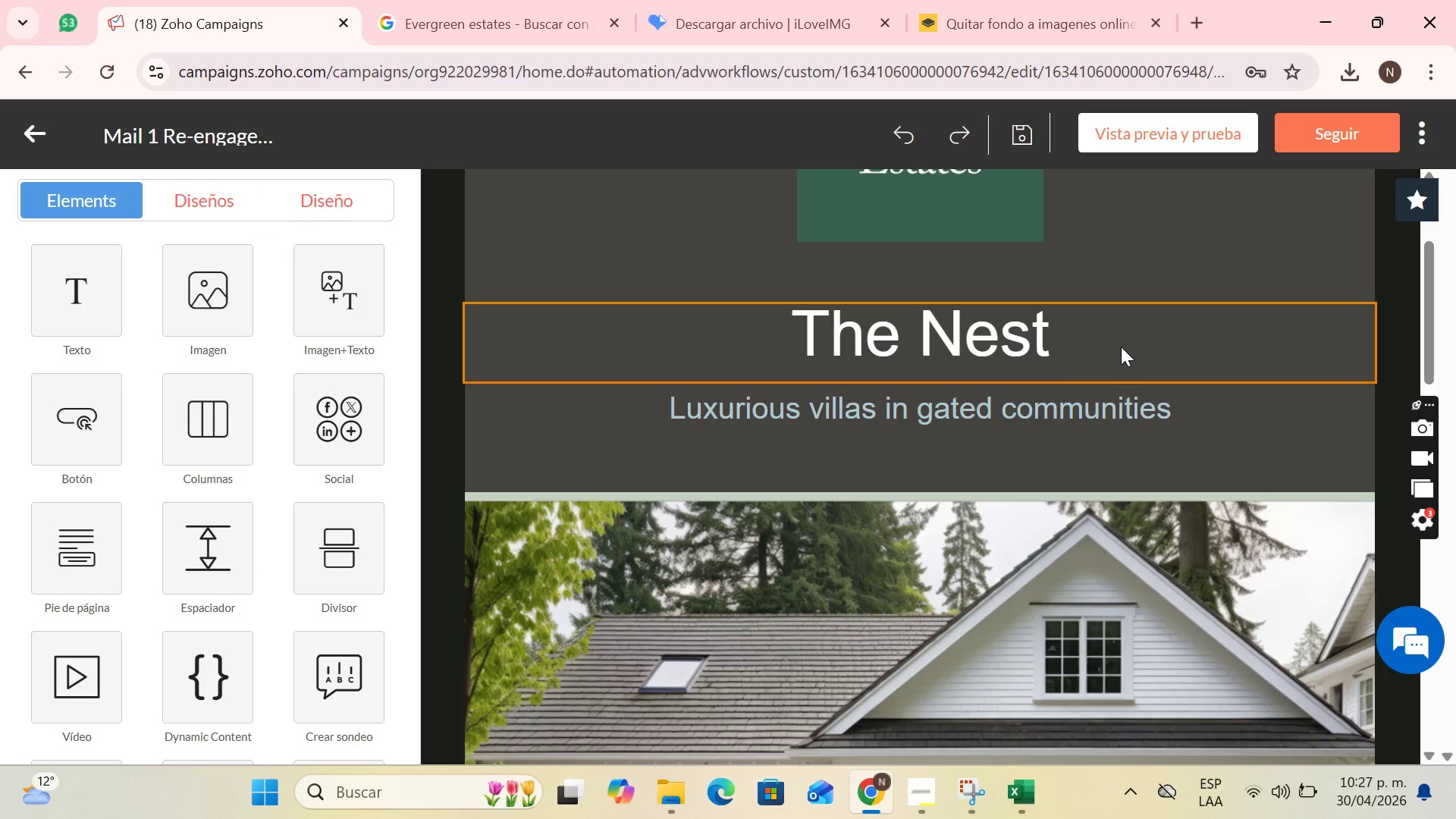 
key(Backspace)
 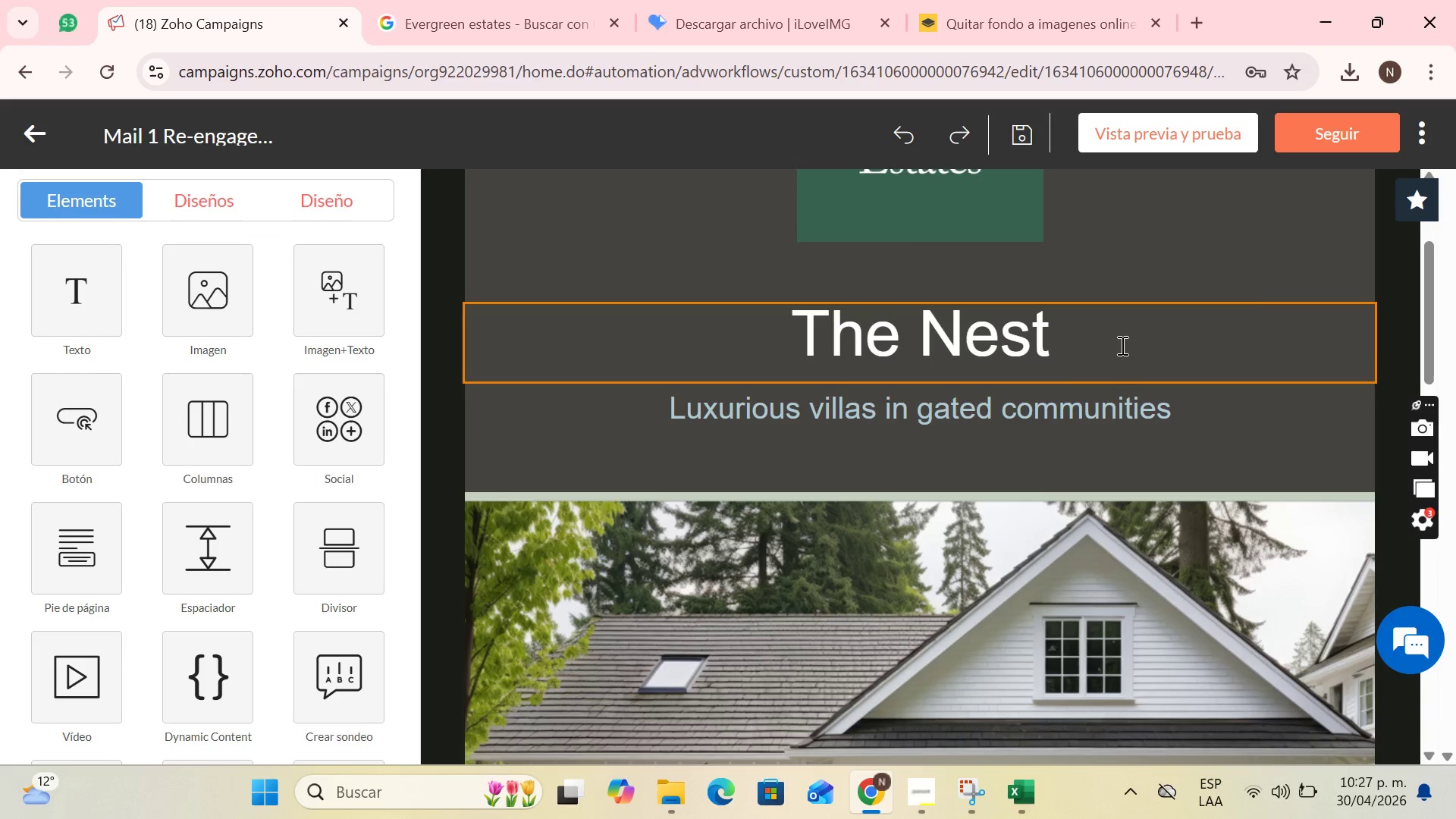 
double_click([1121, 345])
 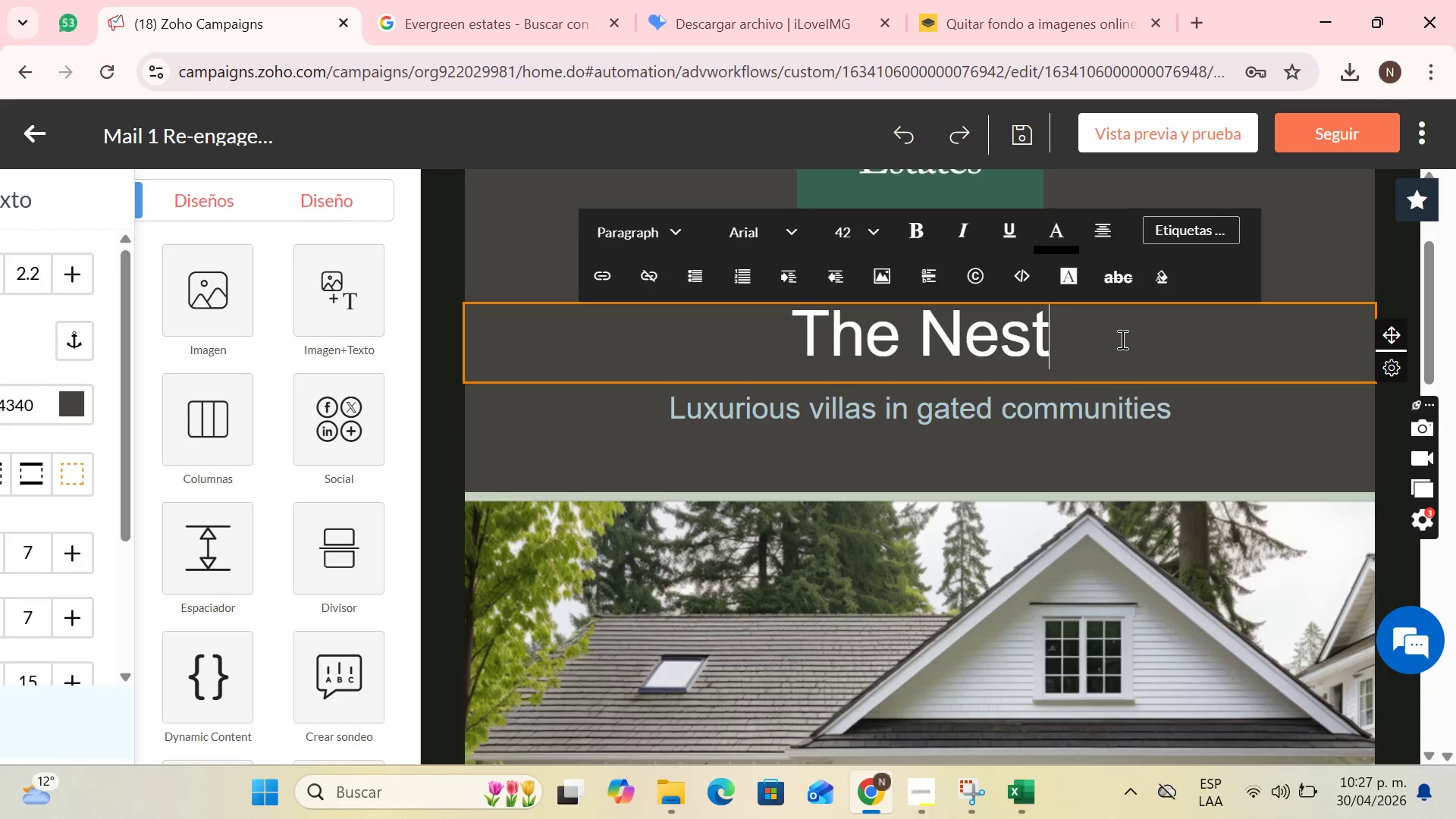 
left_click_drag(start_coordinate=[1103, 337], to_coordinate=[837, 325])
 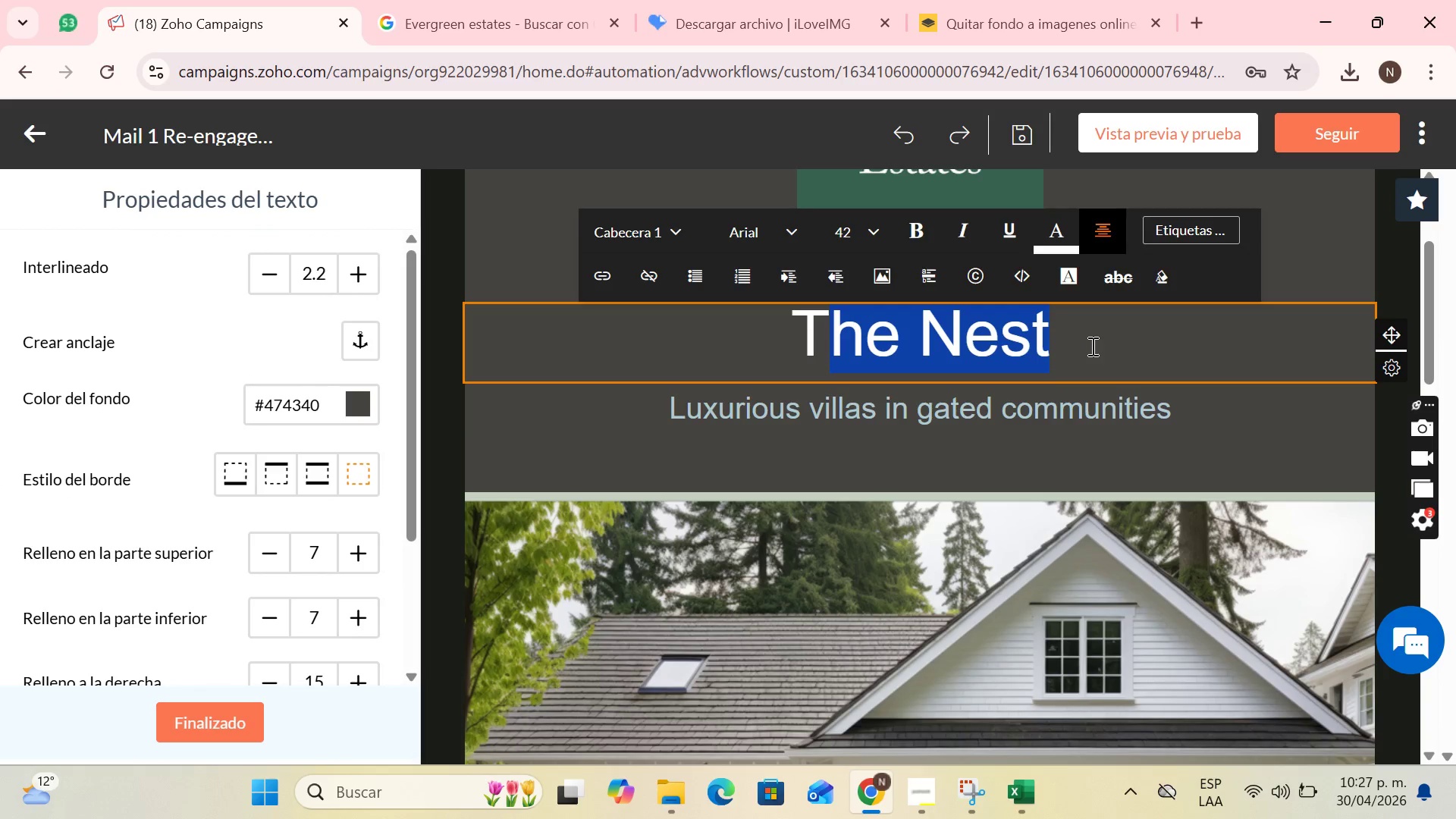 
double_click([1091, 339])
 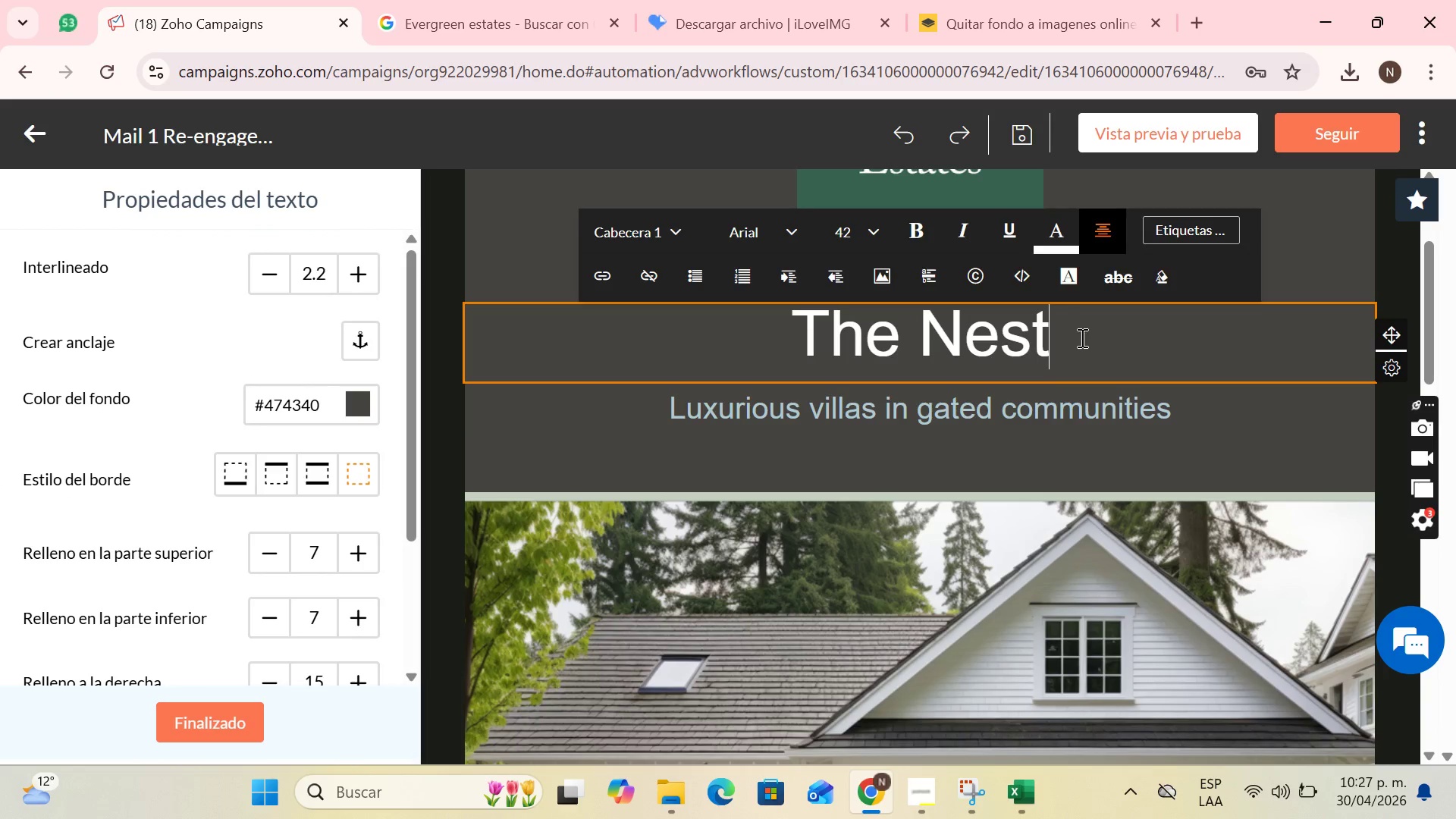 
left_click_drag(start_coordinate=[1087, 338], to_coordinate=[799, 338])
 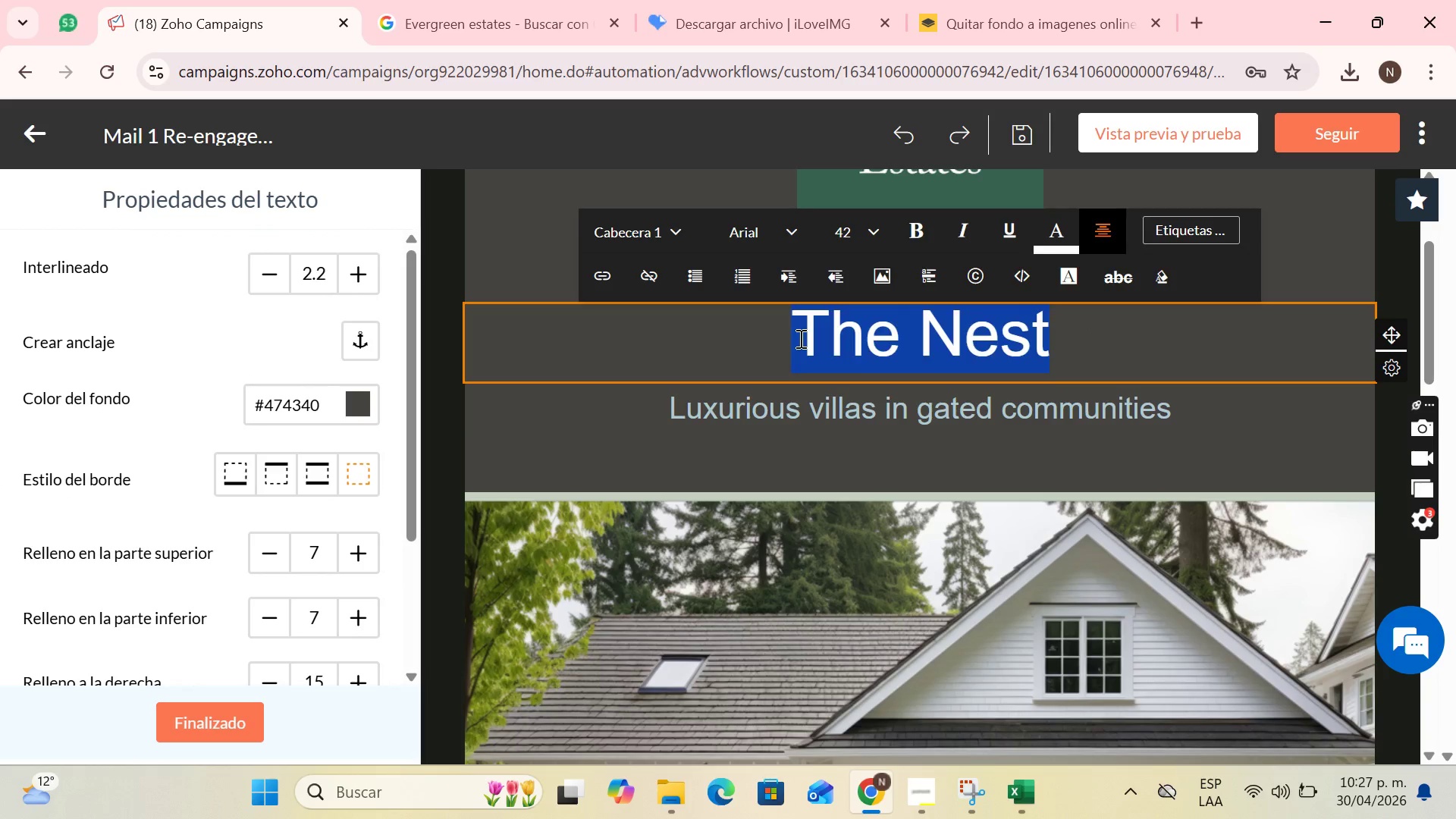 
key(Backspace)
 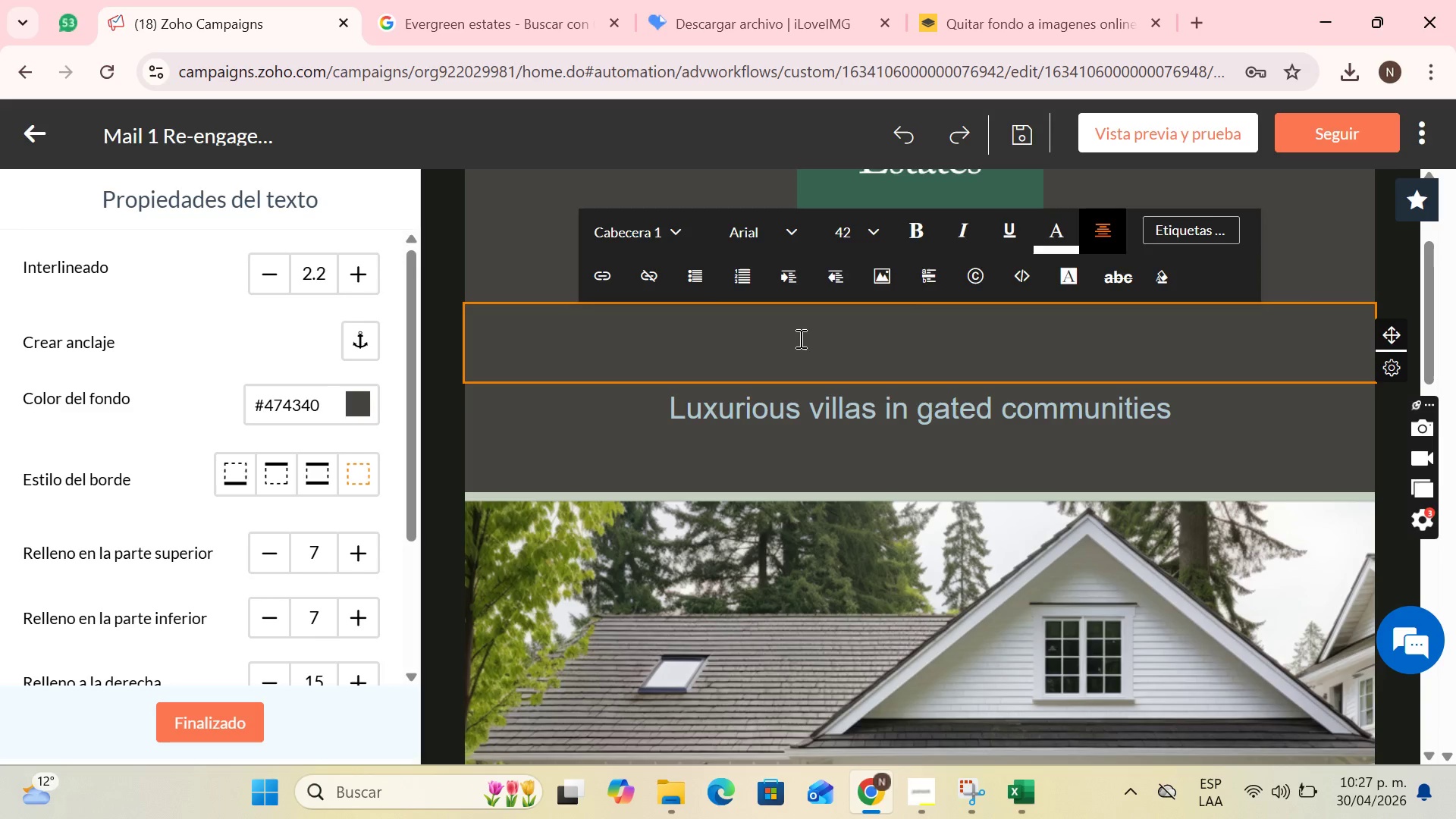 
key(CapsLock)
 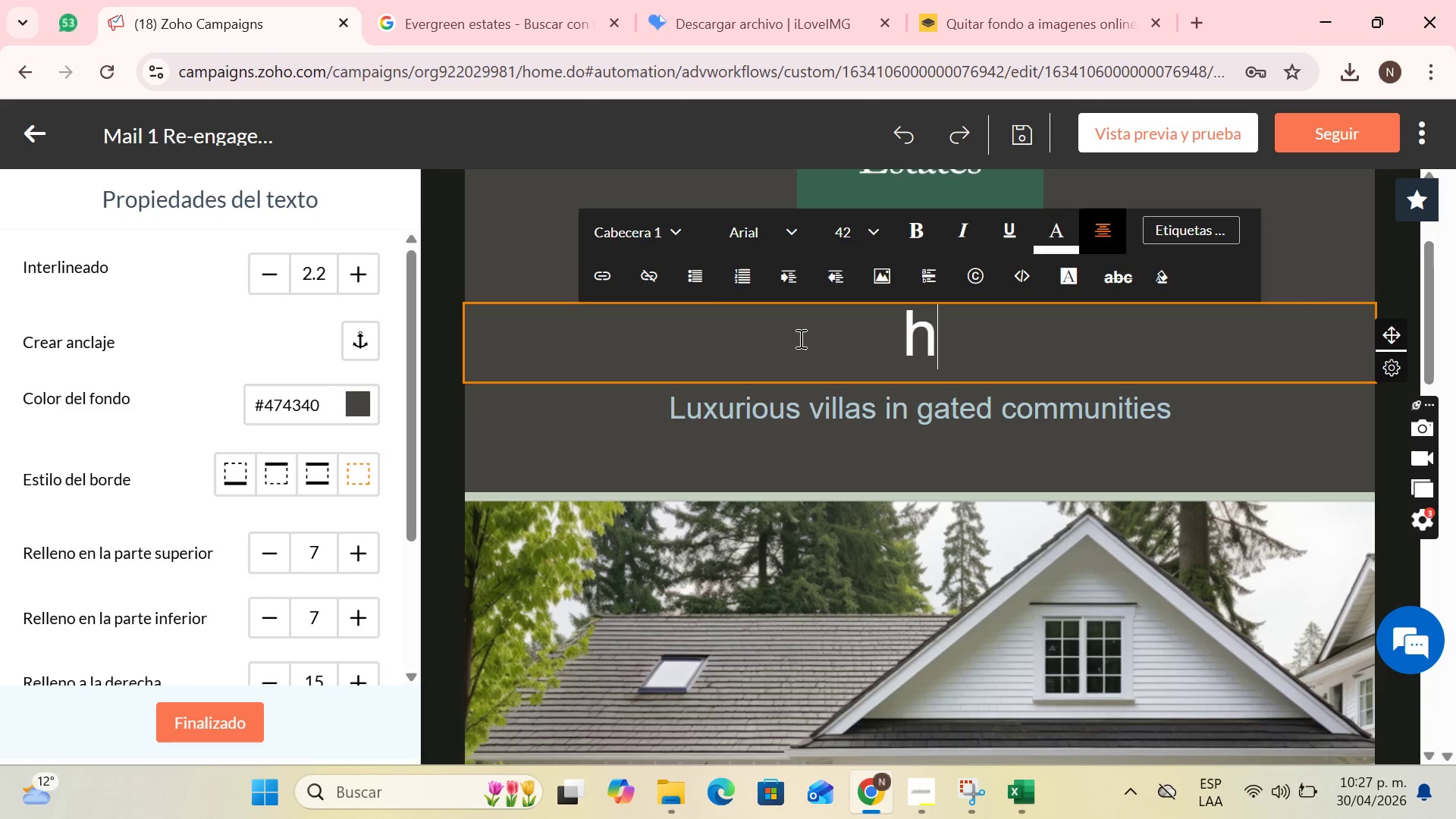 
key(H)
 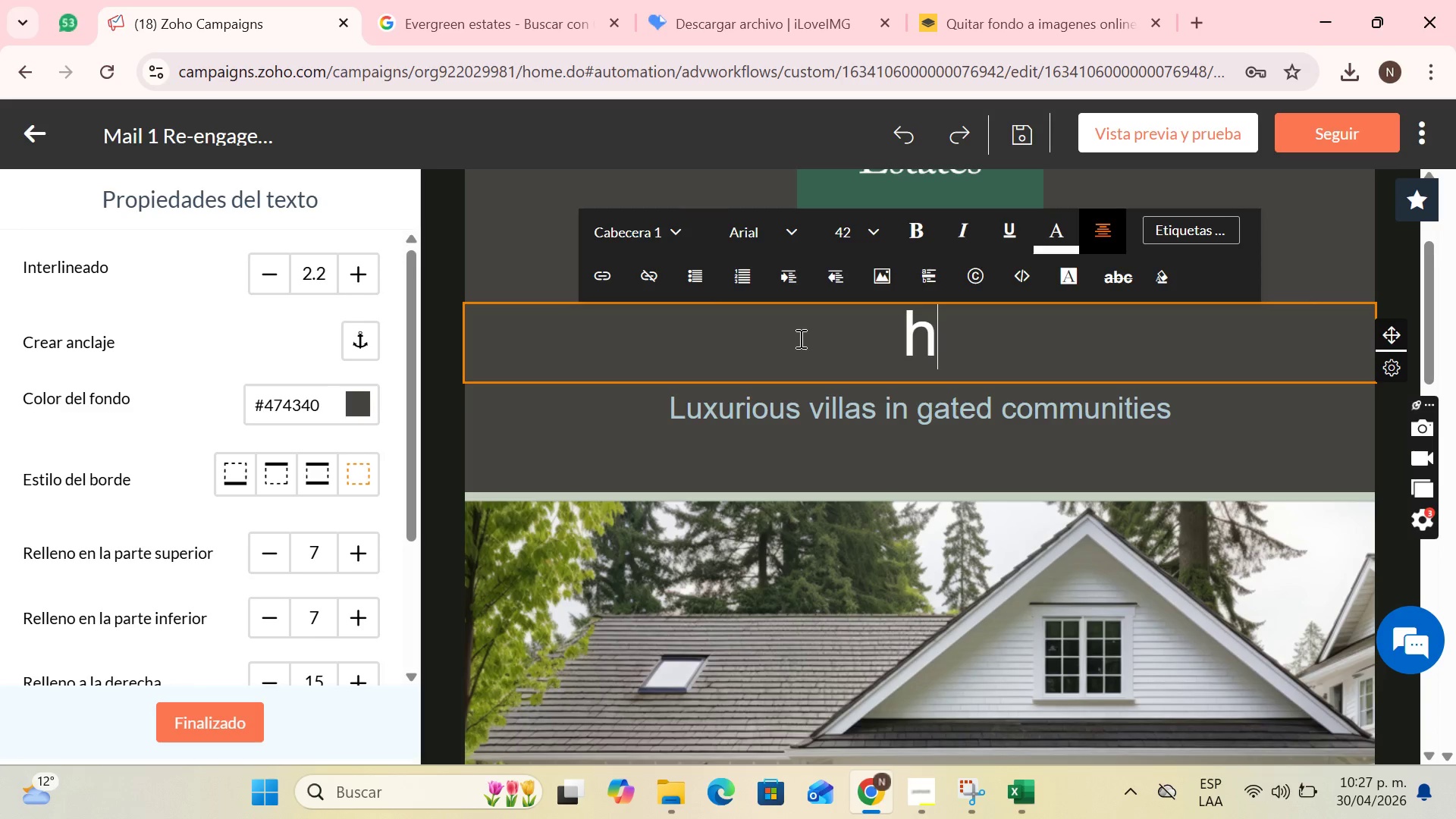 
key(CapsLock)
 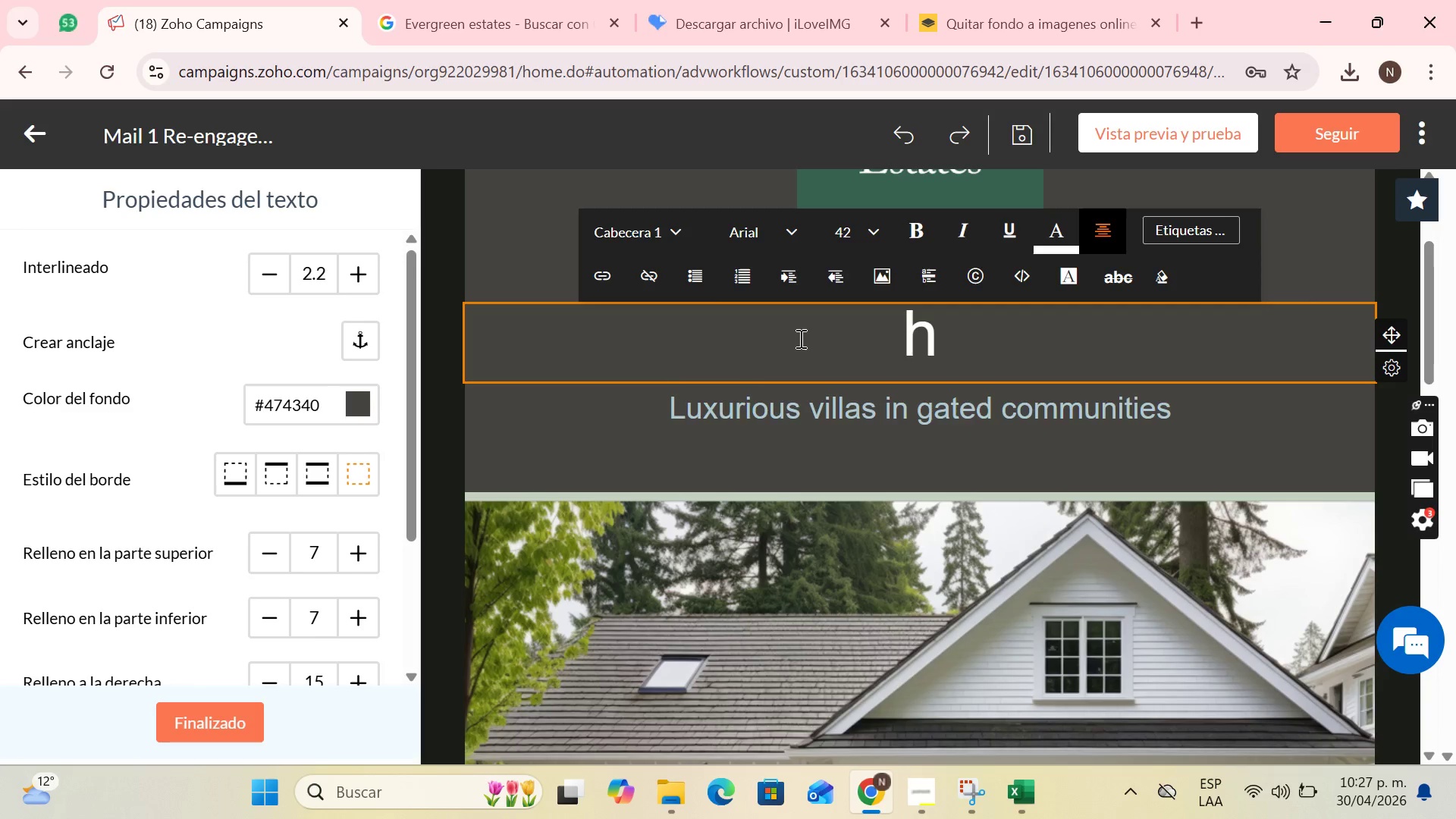 
key(Backspace)
 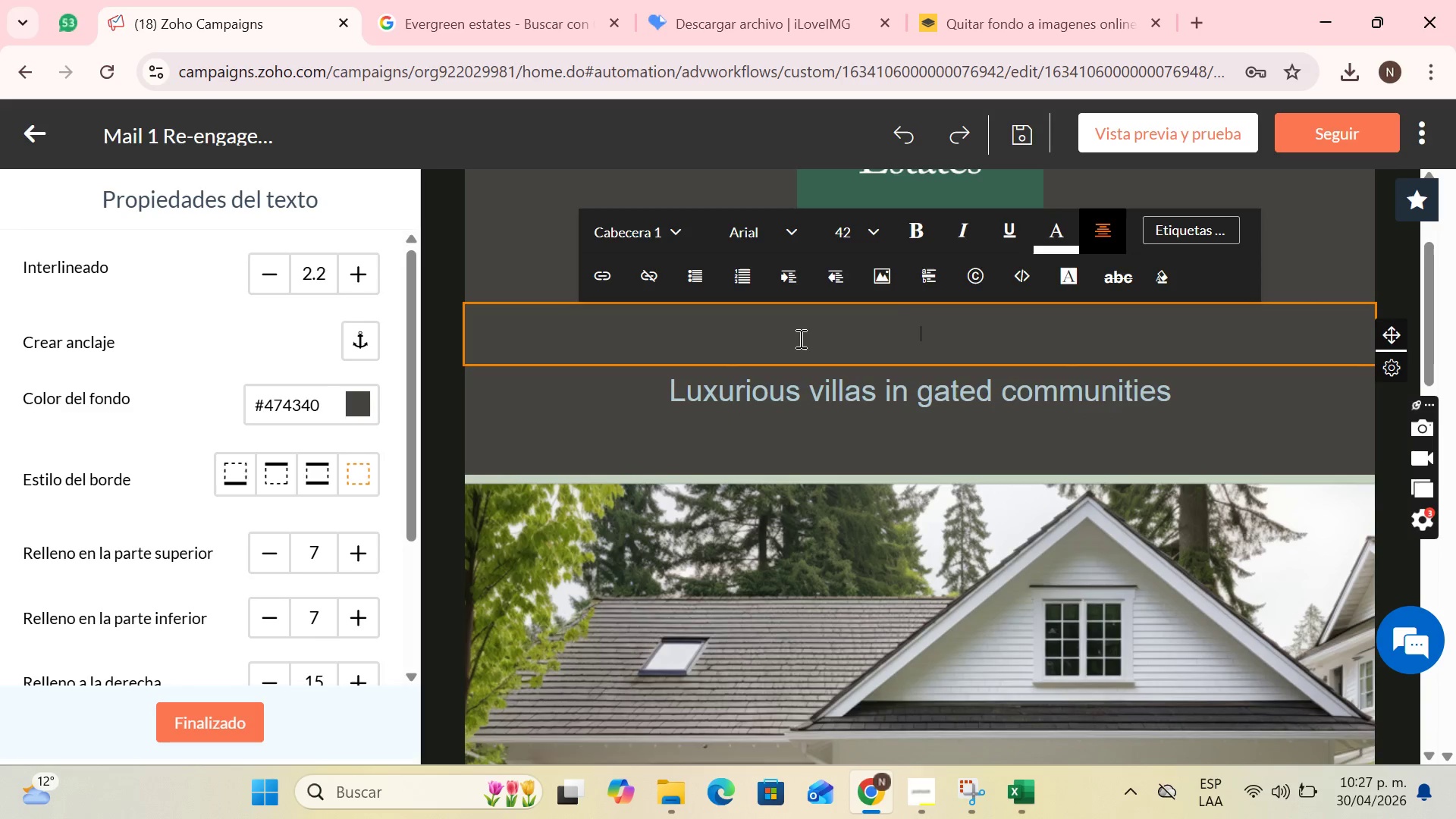 
key(H)
 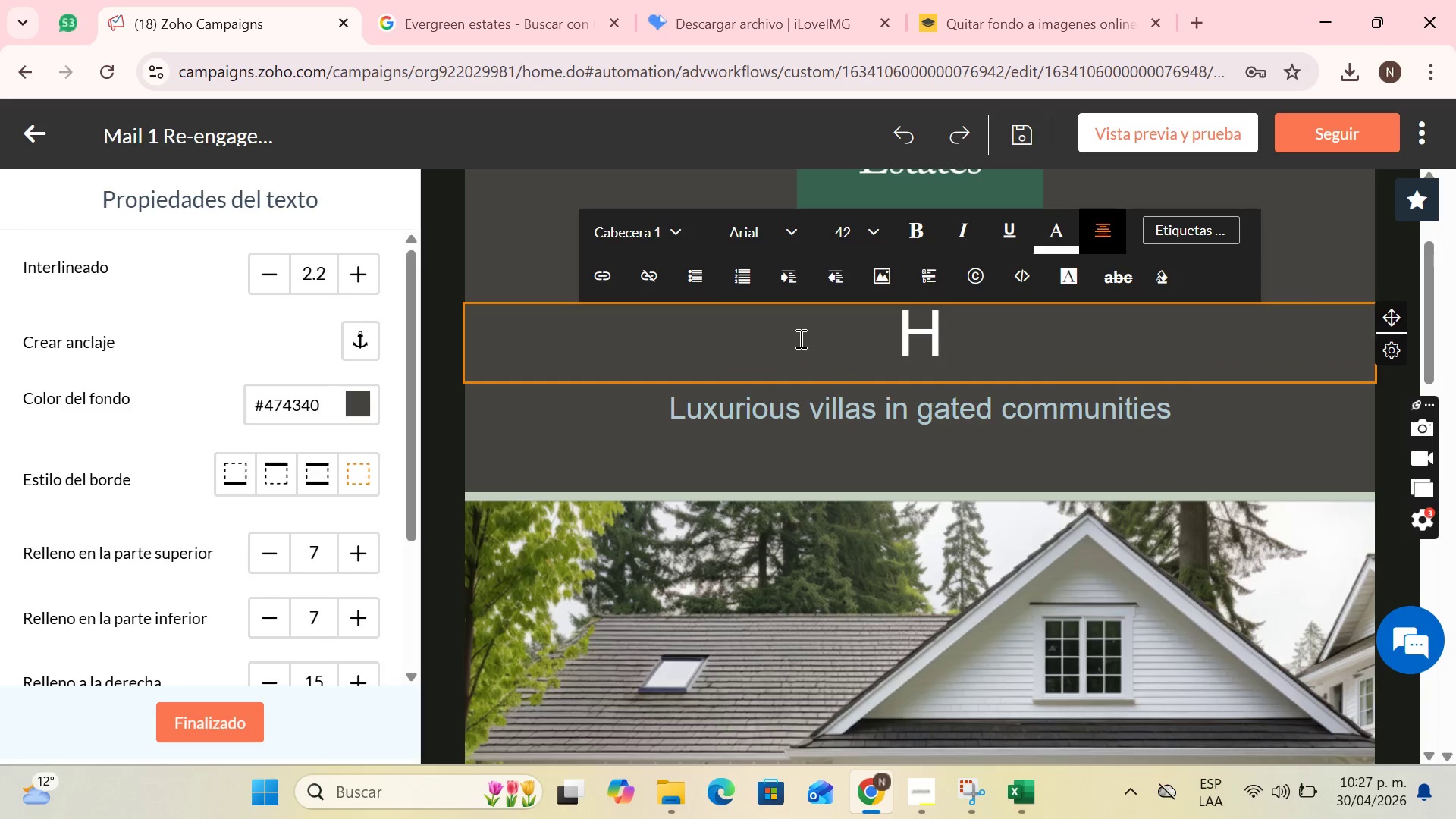 
key(CapsLock)
 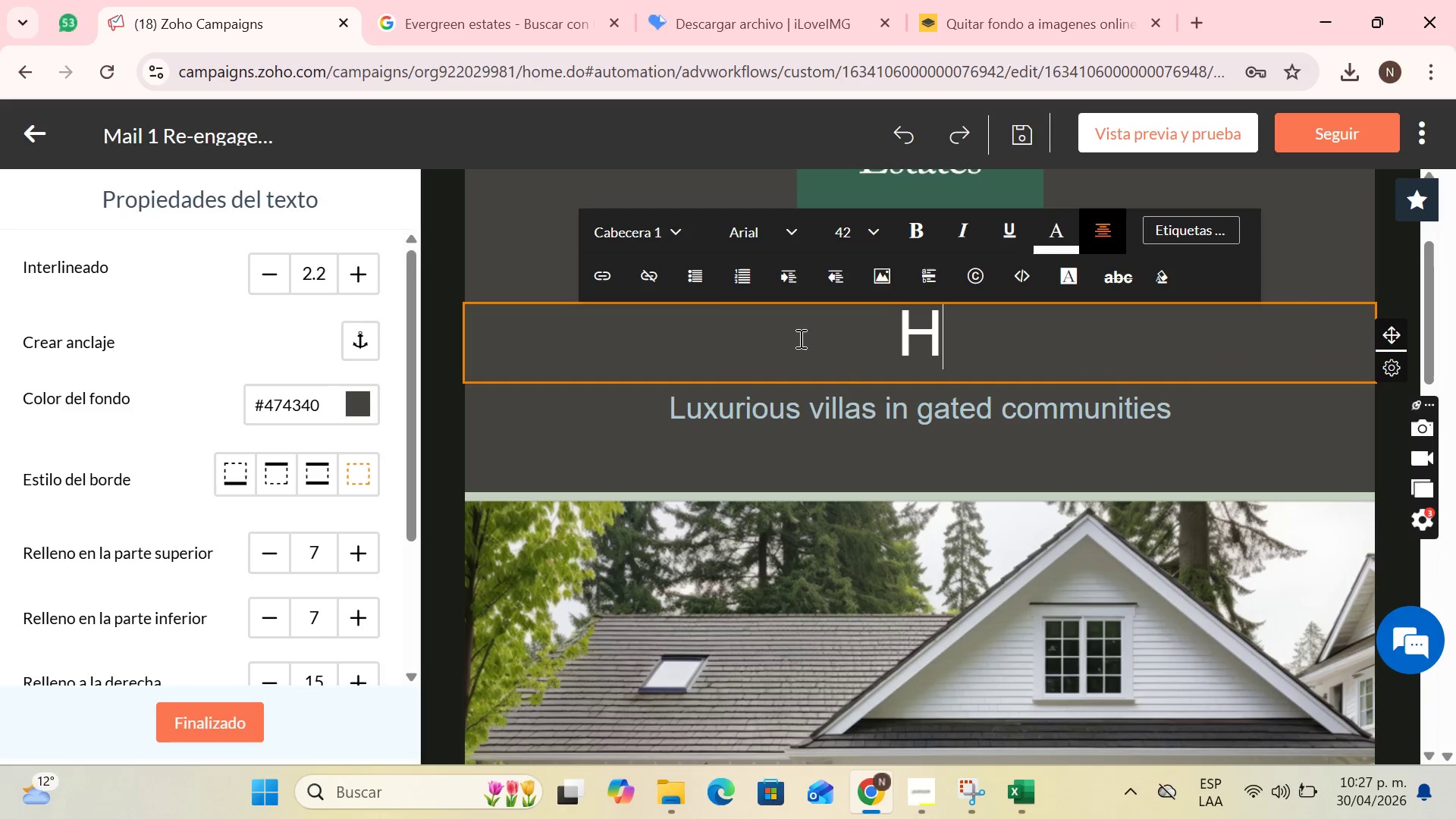 
key(I)
 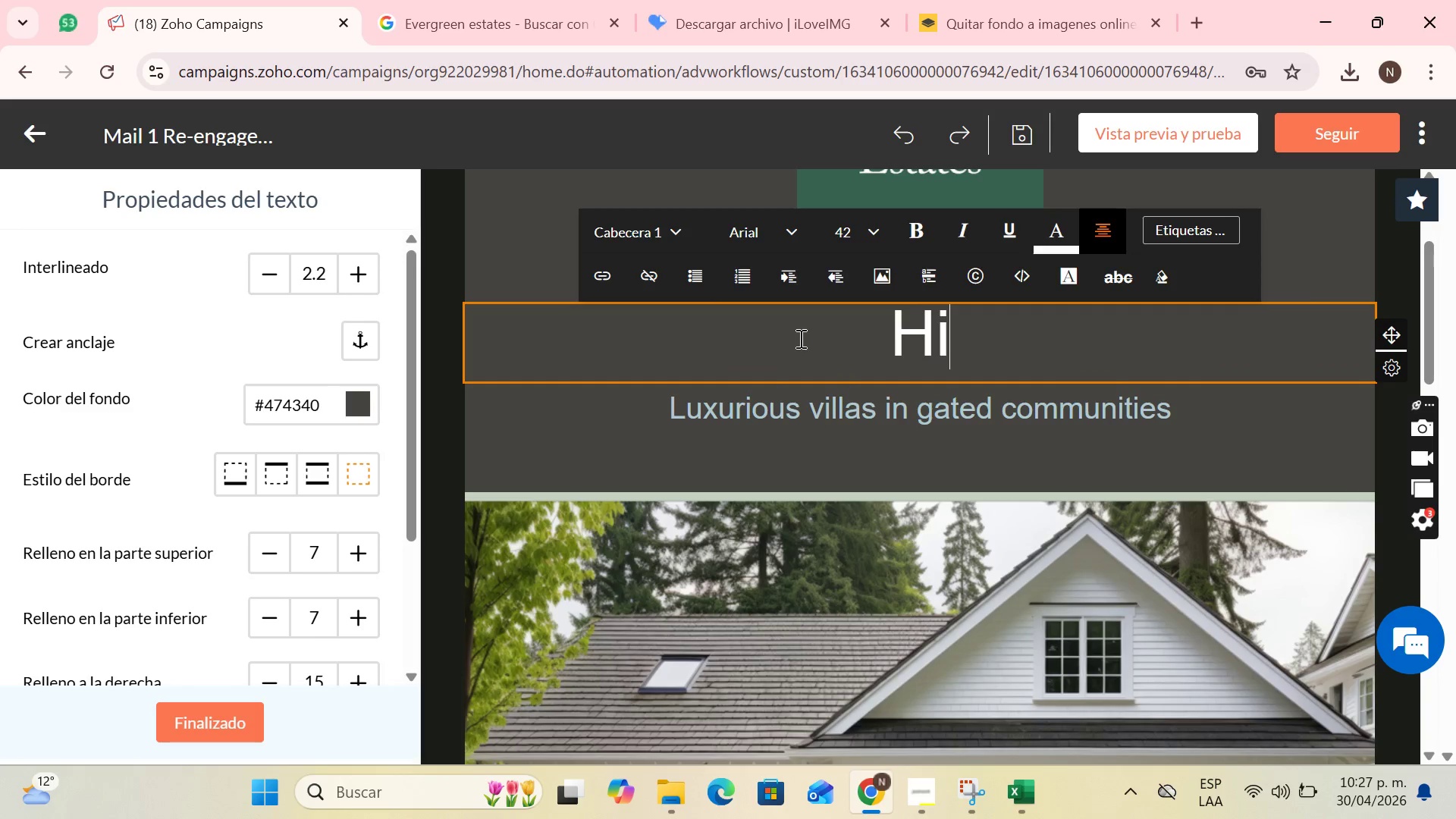 
key(Space)
 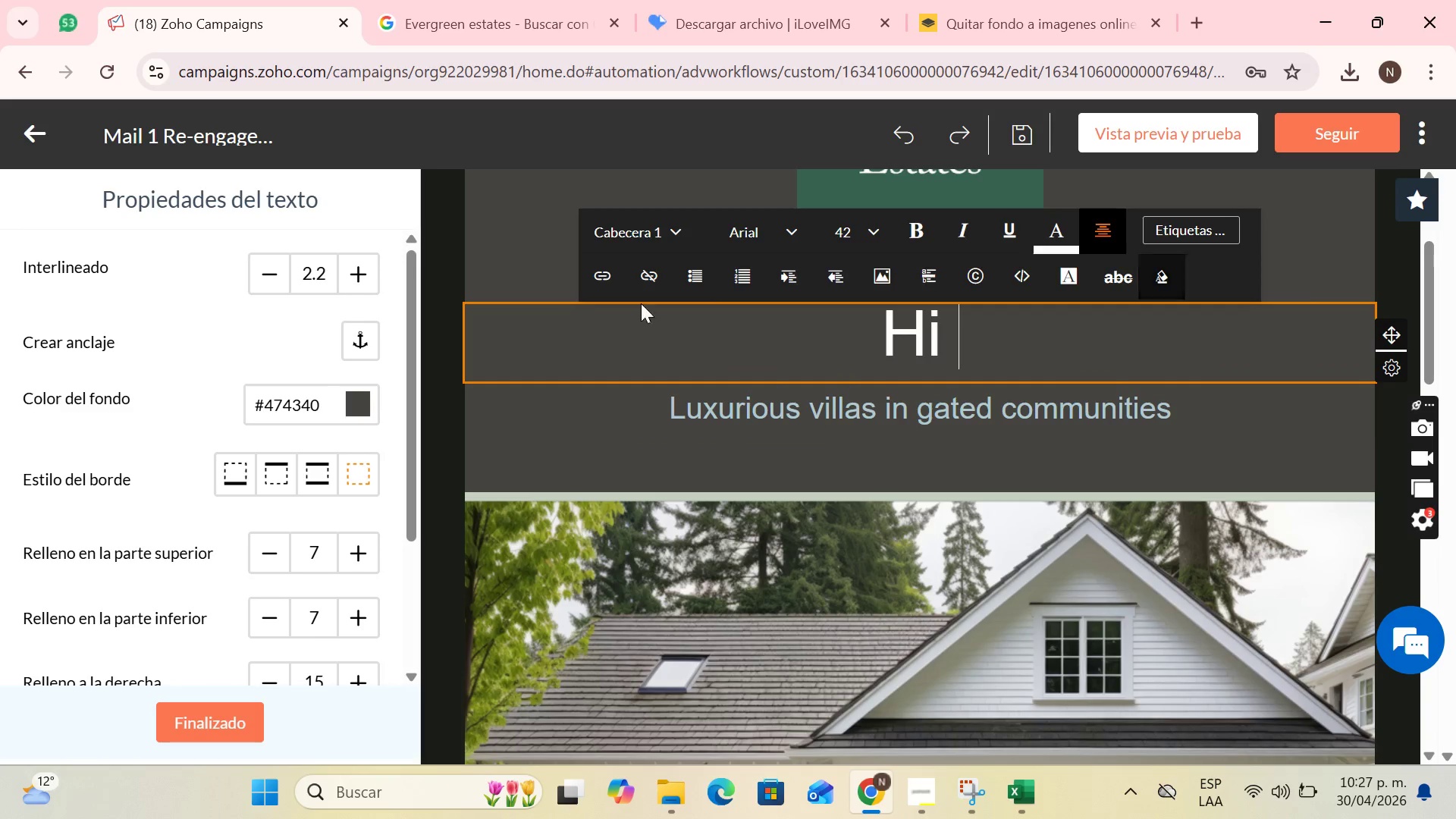 
left_click_drag(start_coordinate=[612, 281], to_coordinate=[608, 281])
 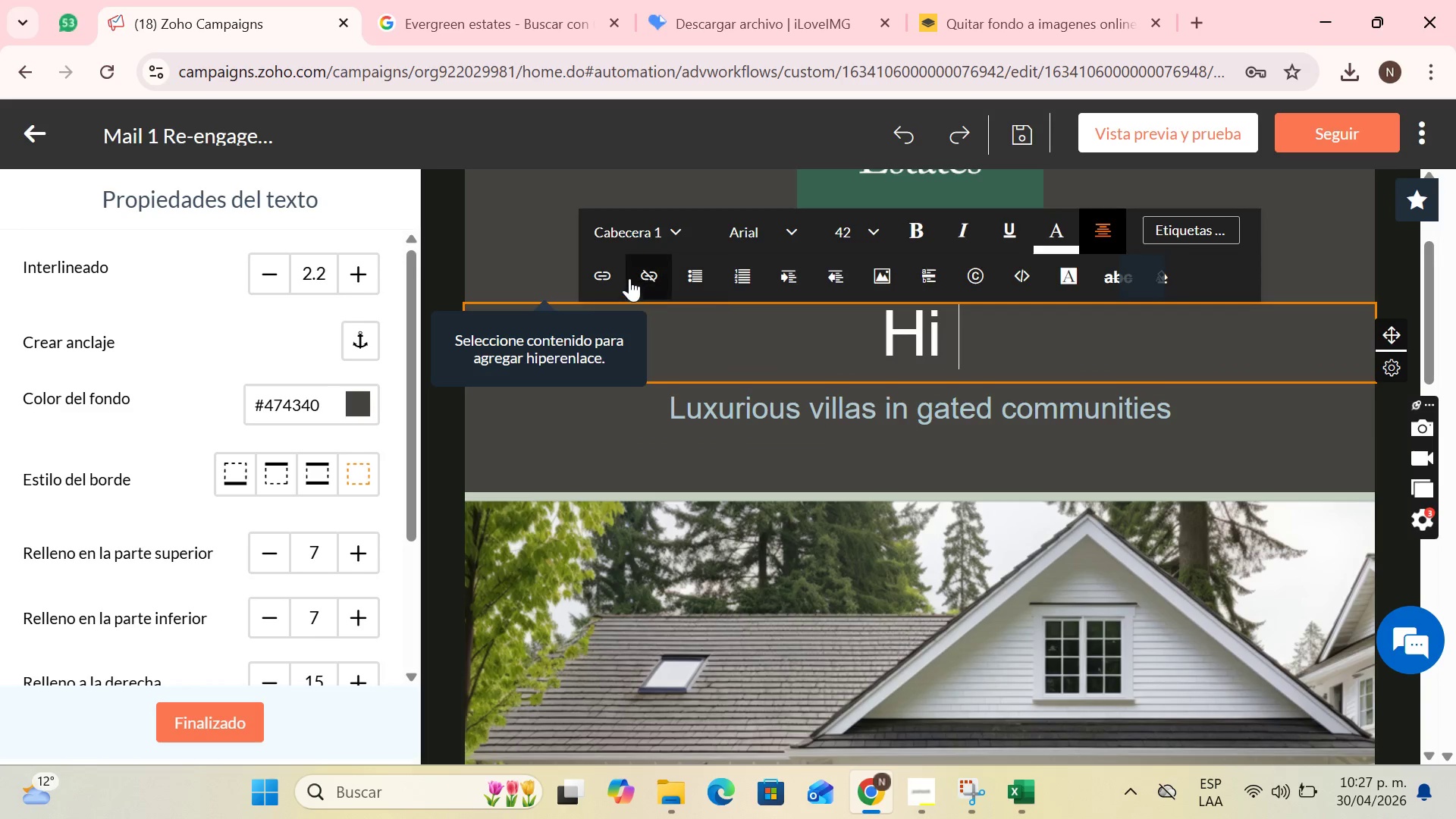 
left_click([599, 275])
 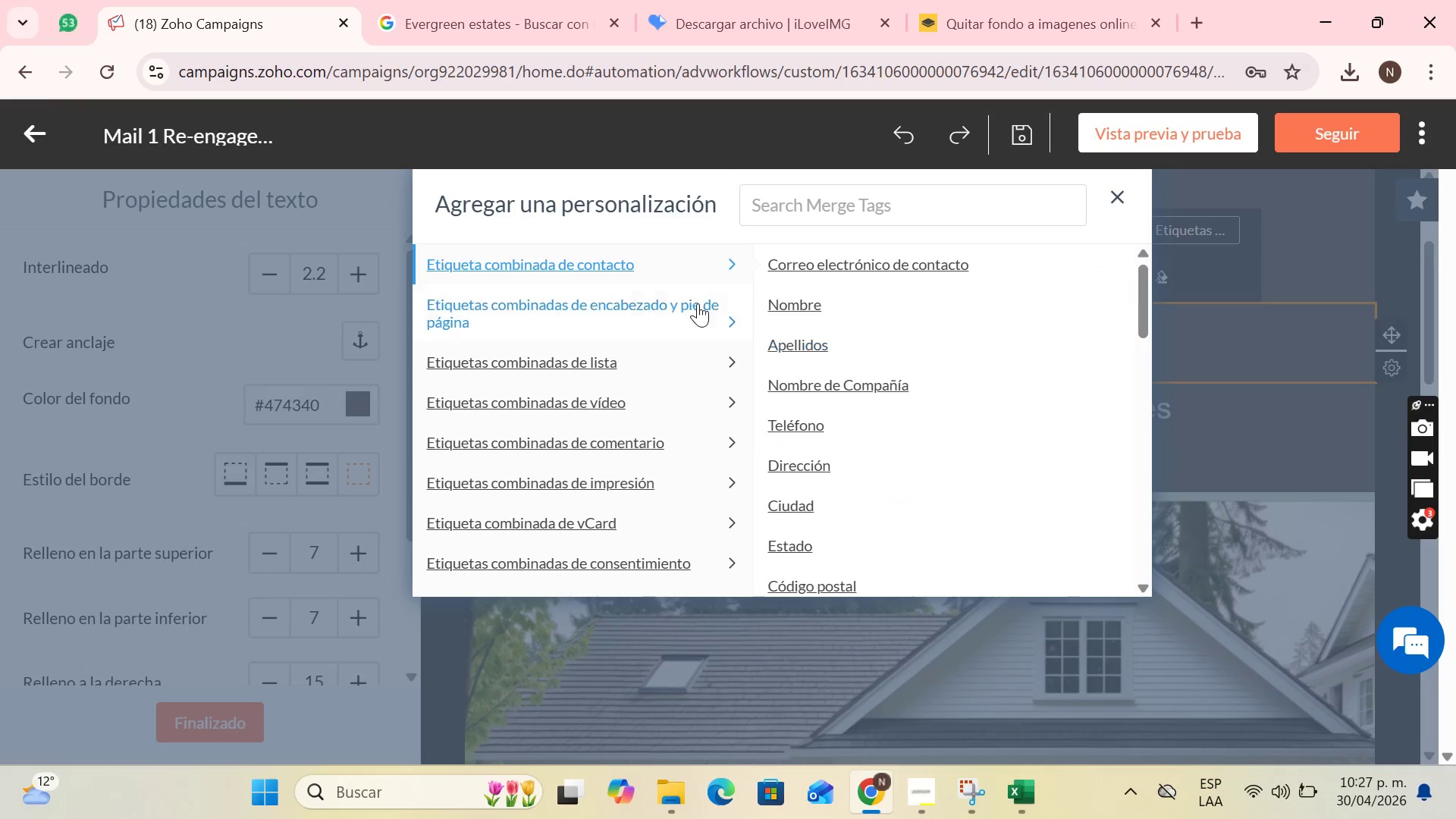 
left_click([822, 302])
 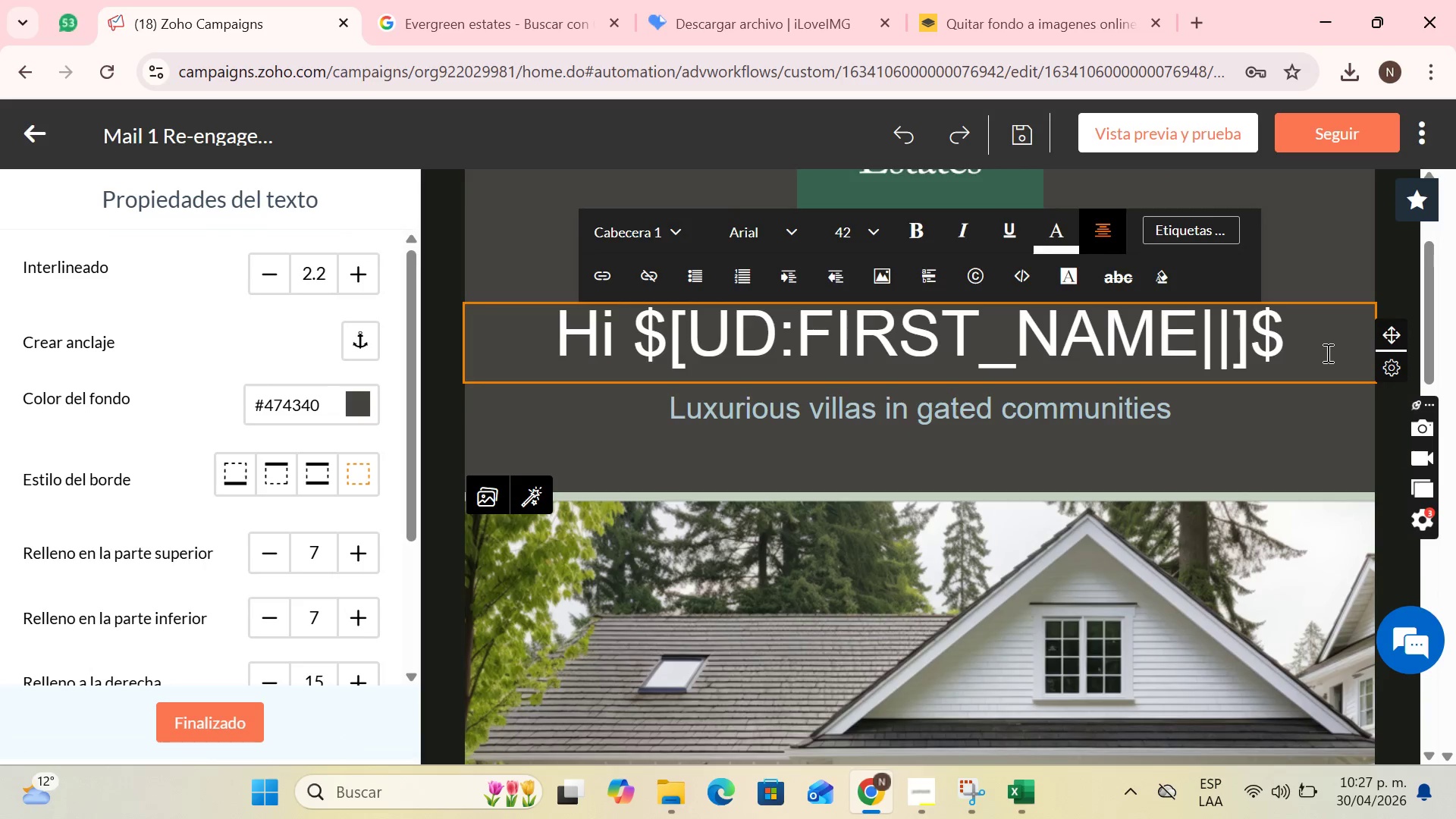 
key(Comma)
 